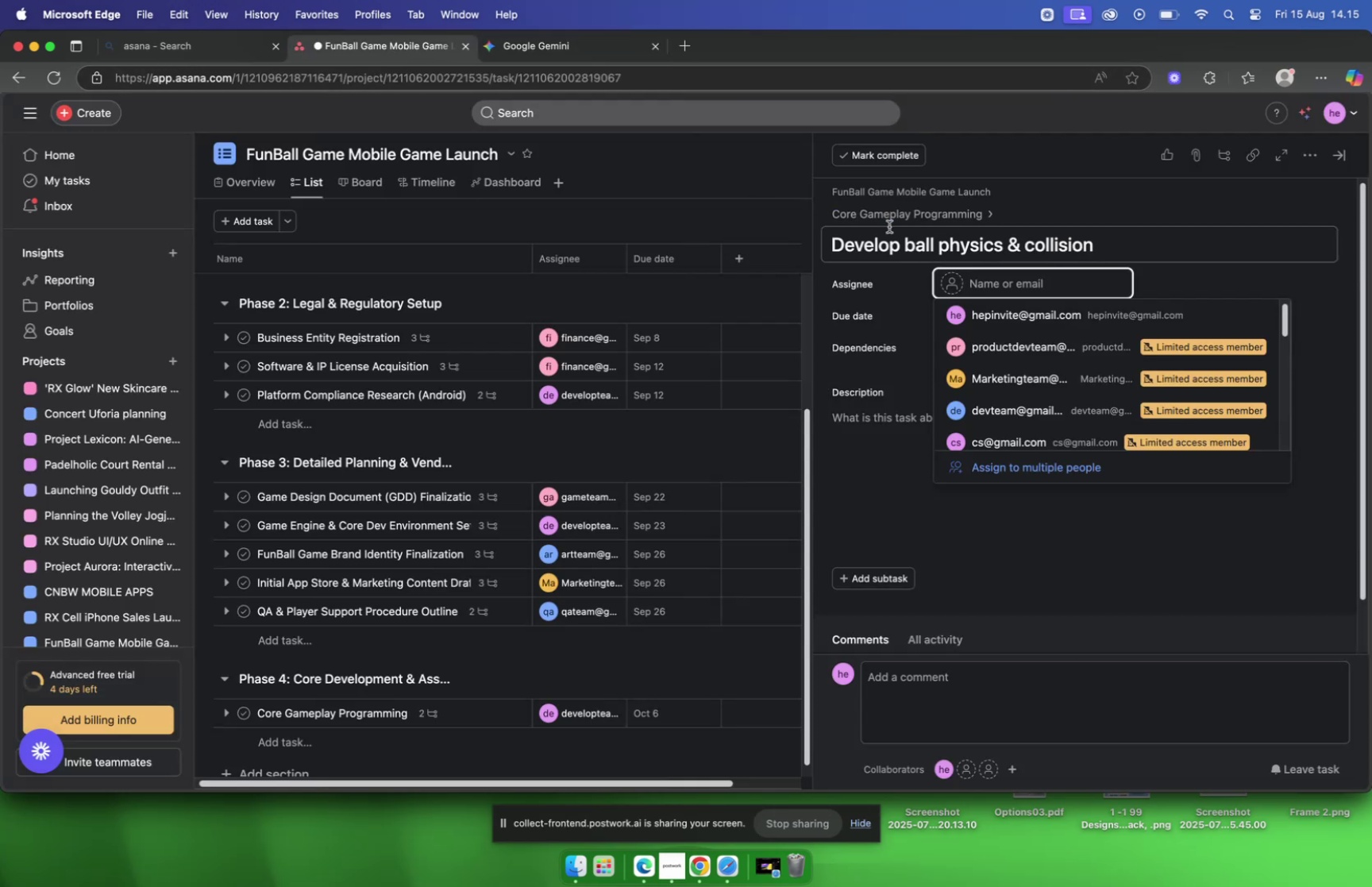 
type(devek)
key(Backspace)
type(l)
 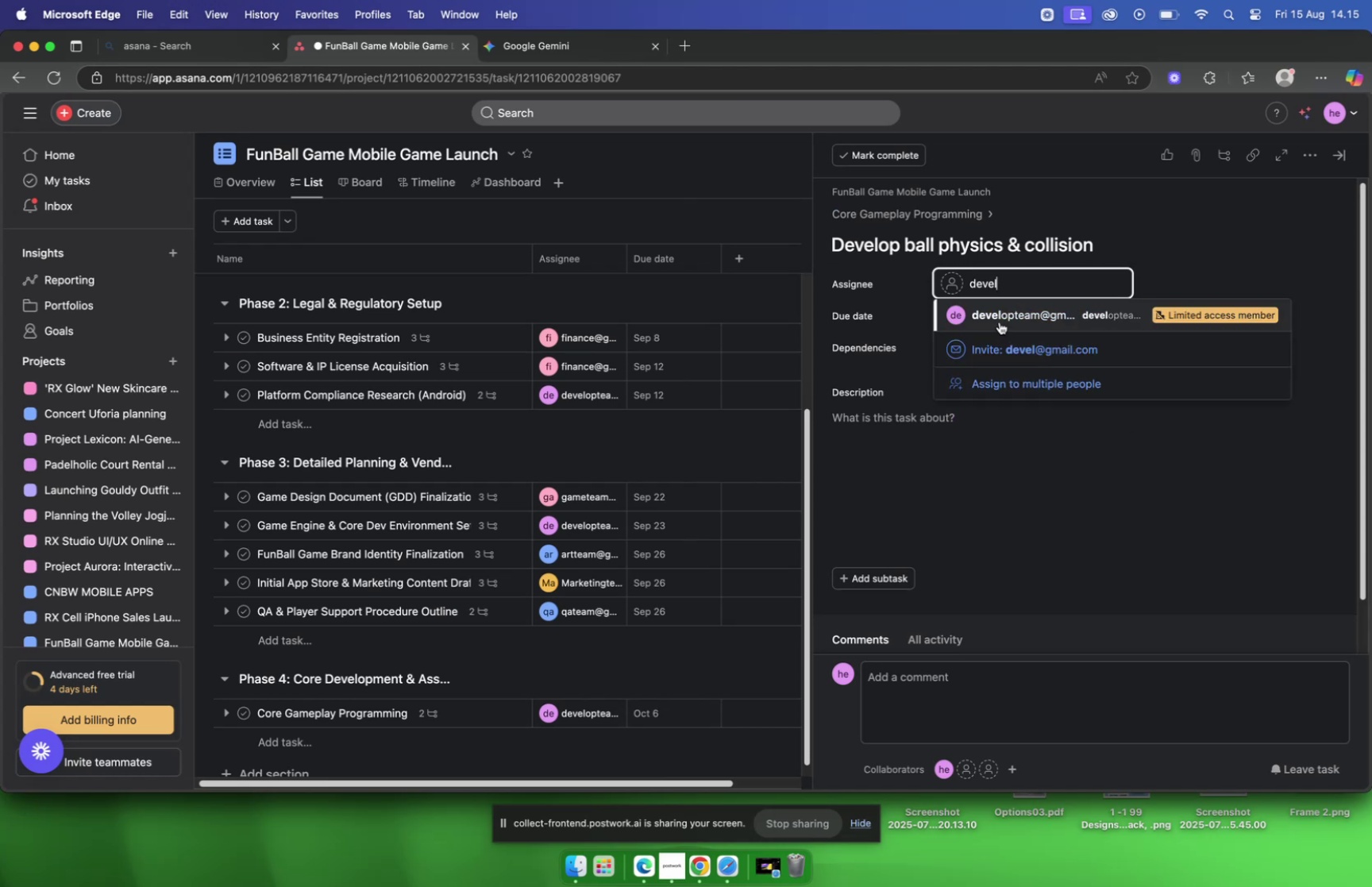 
left_click([1000, 319])
 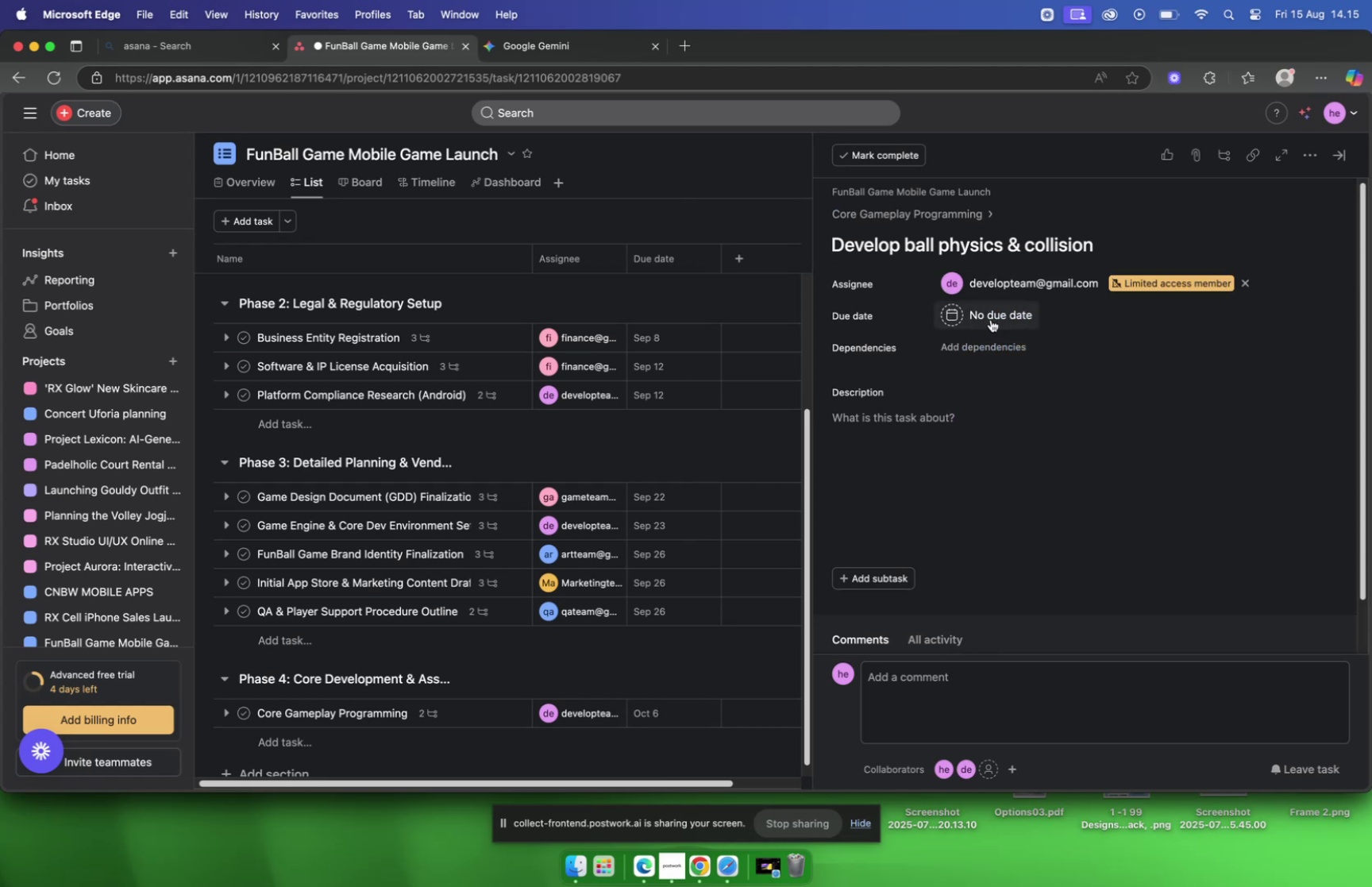 
left_click([991, 319])
 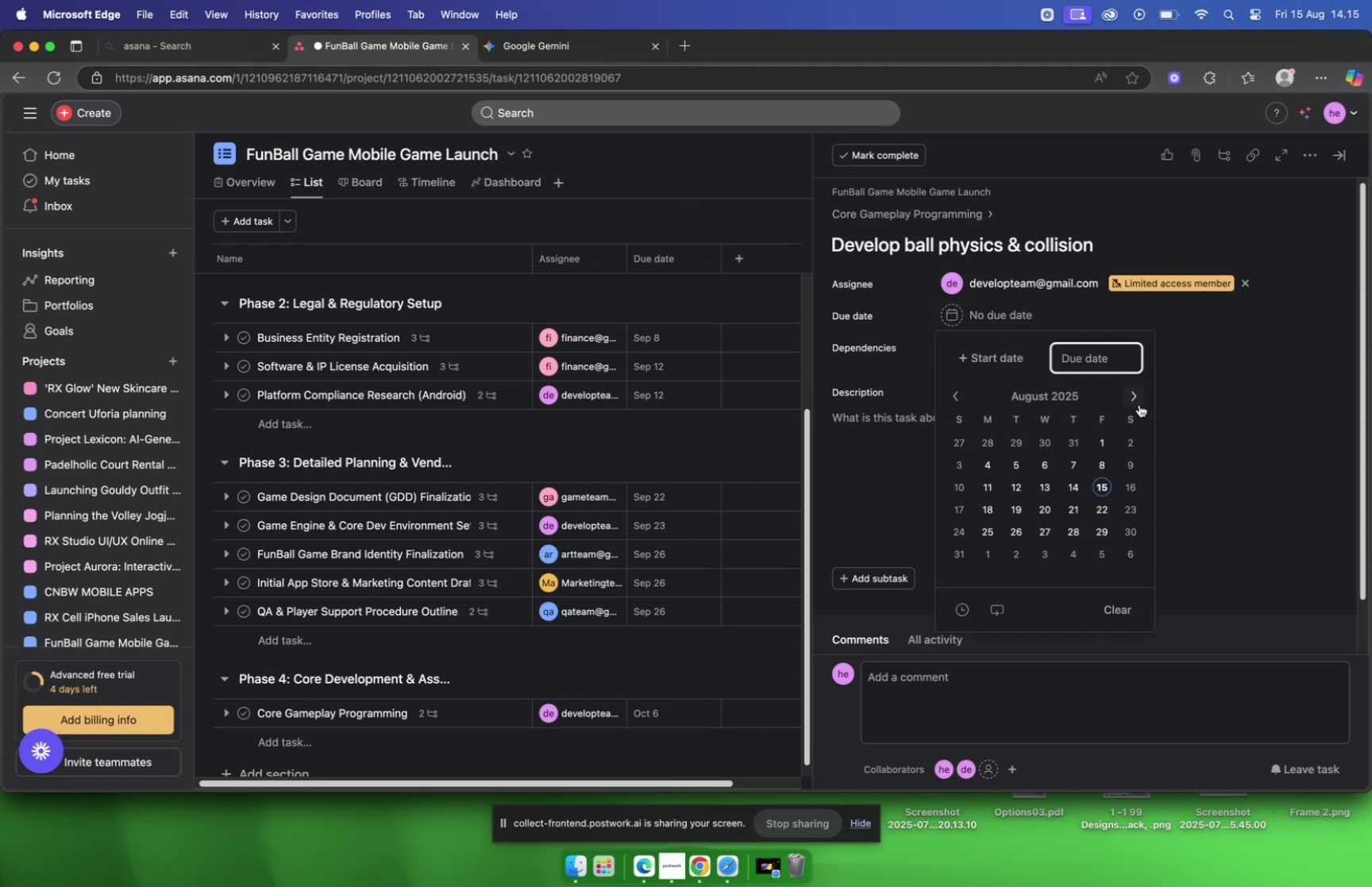 
left_click([1137, 403])
 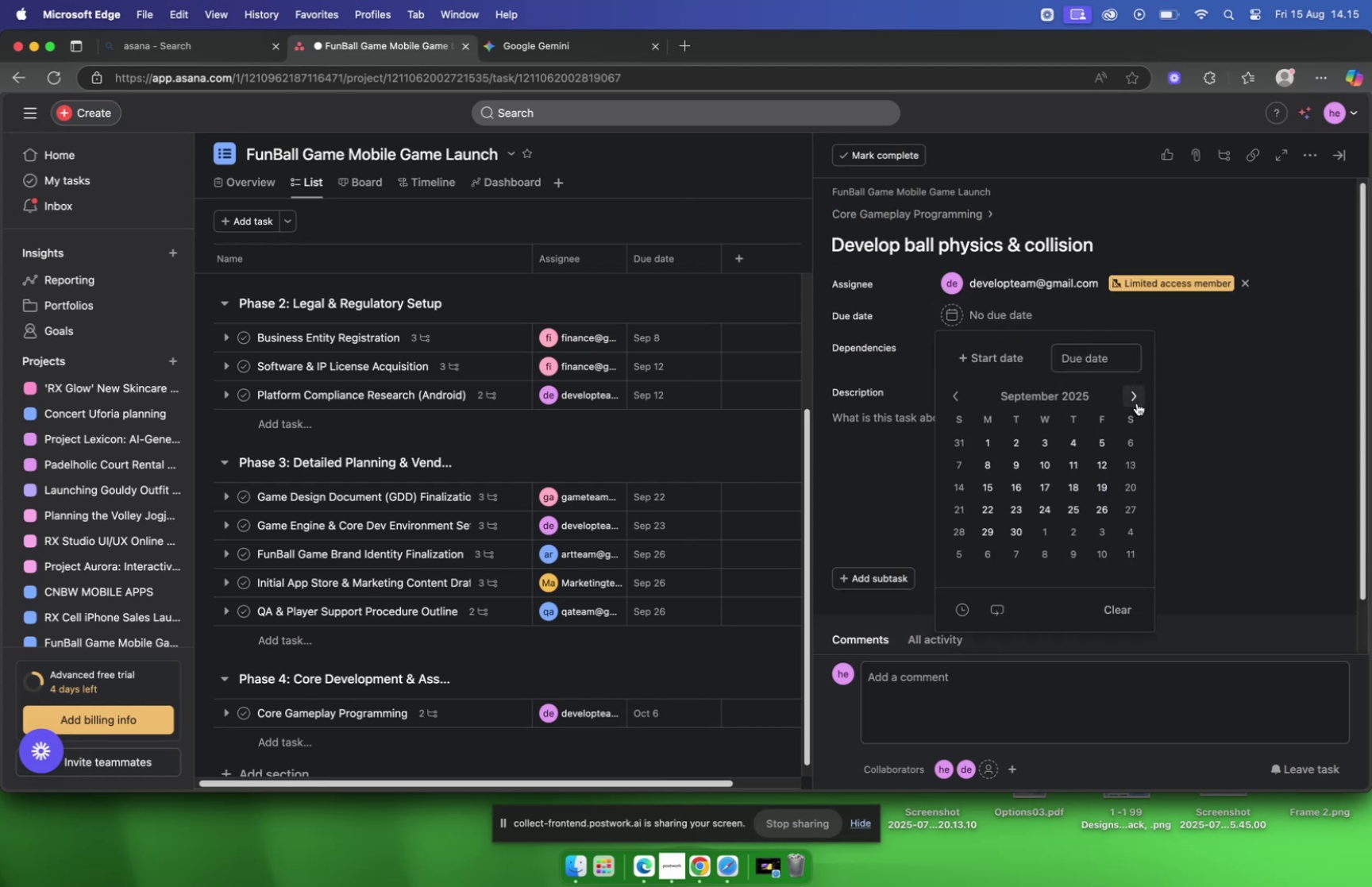 
left_click([1137, 403])
 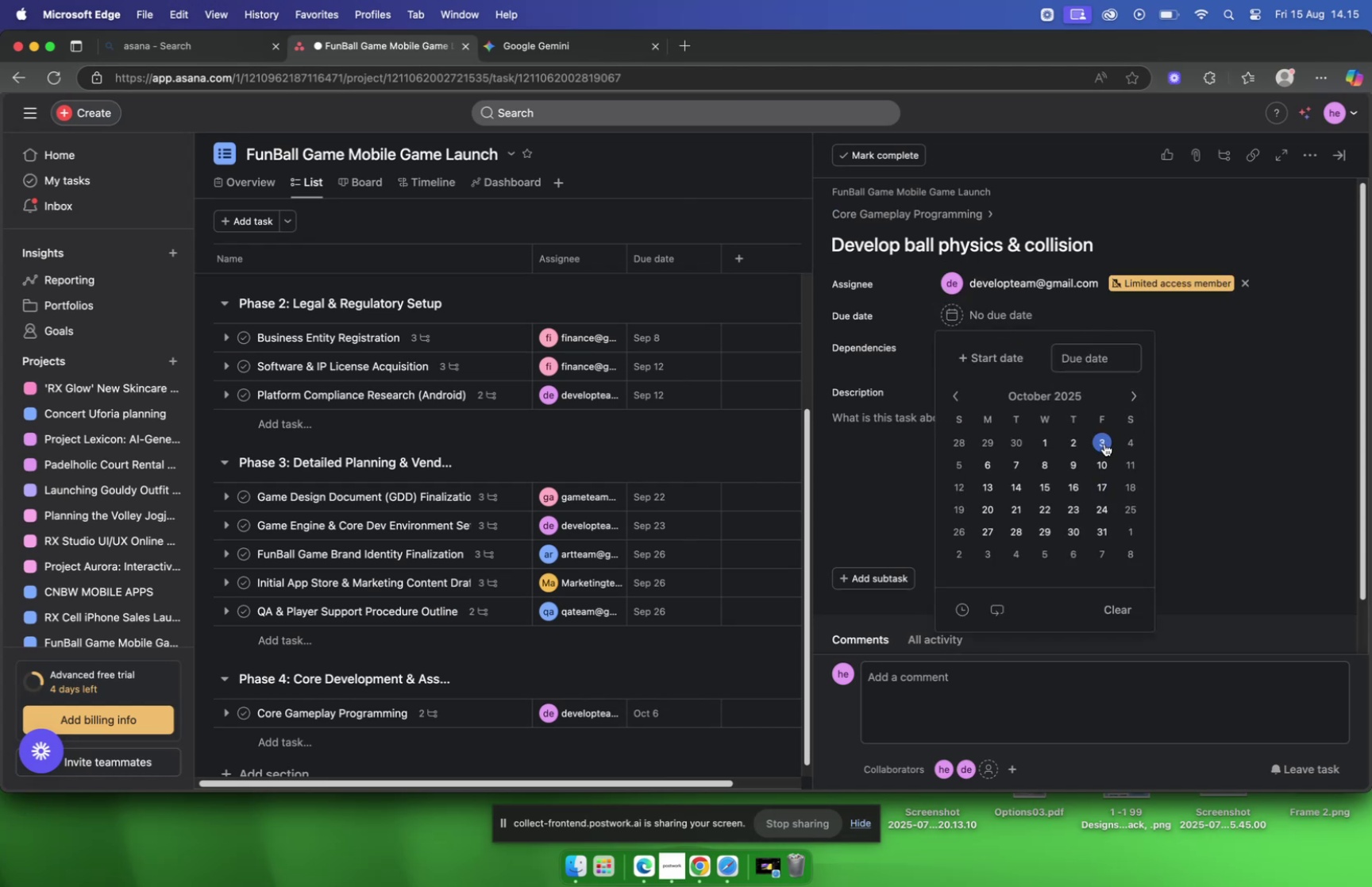 
left_click([1104, 442])
 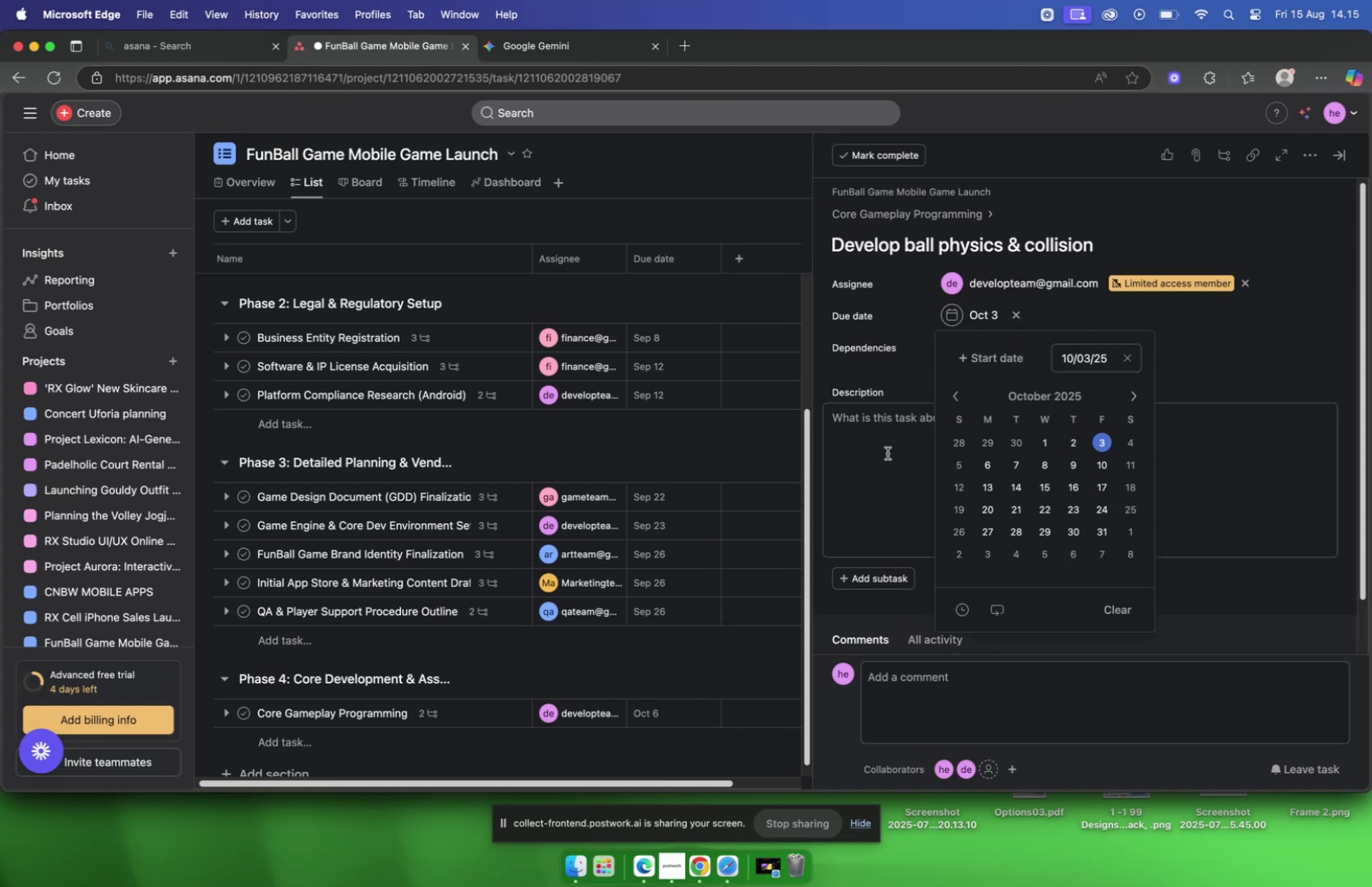 
left_click([888, 453])
 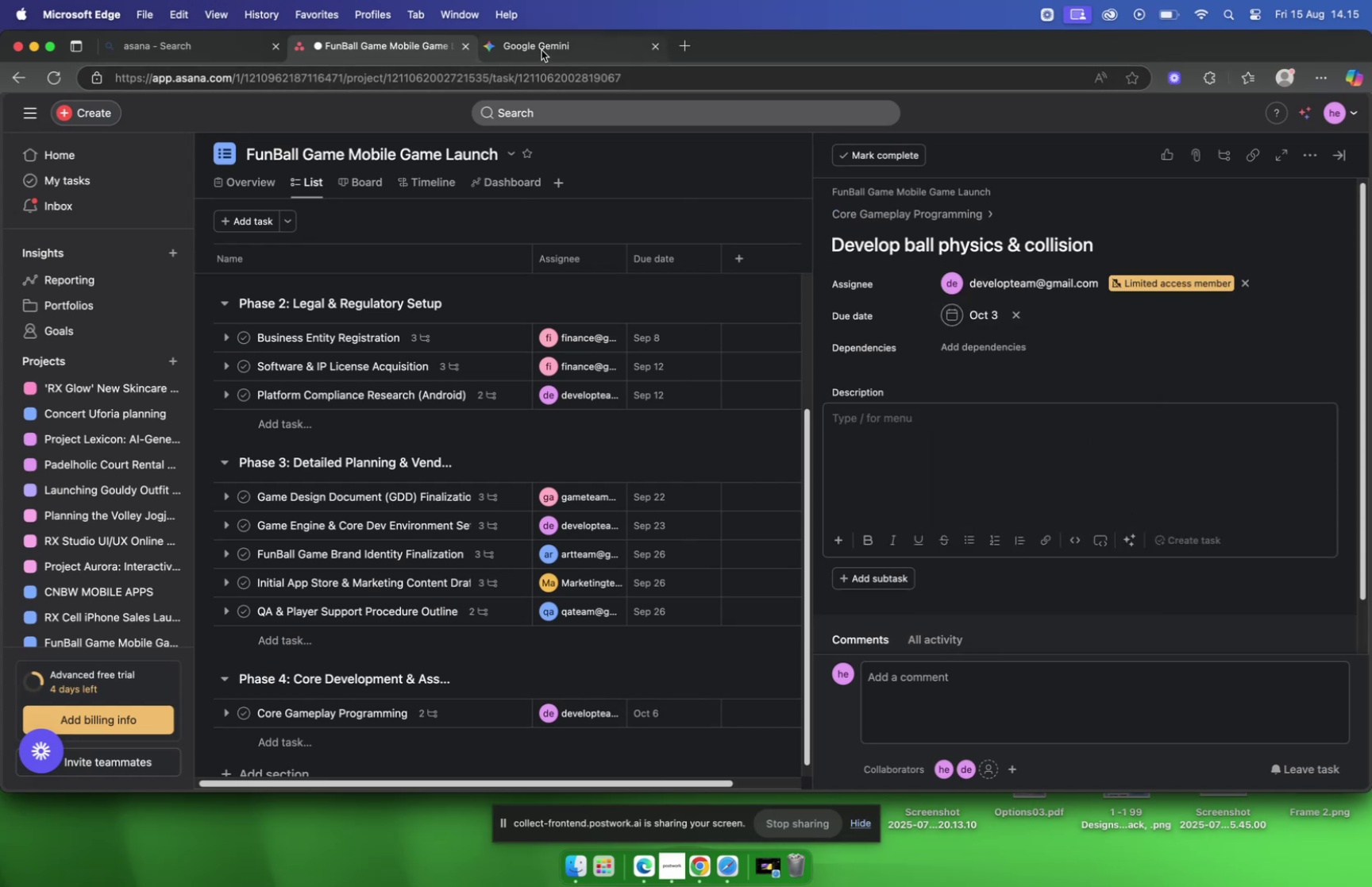 
left_click([541, 50])
 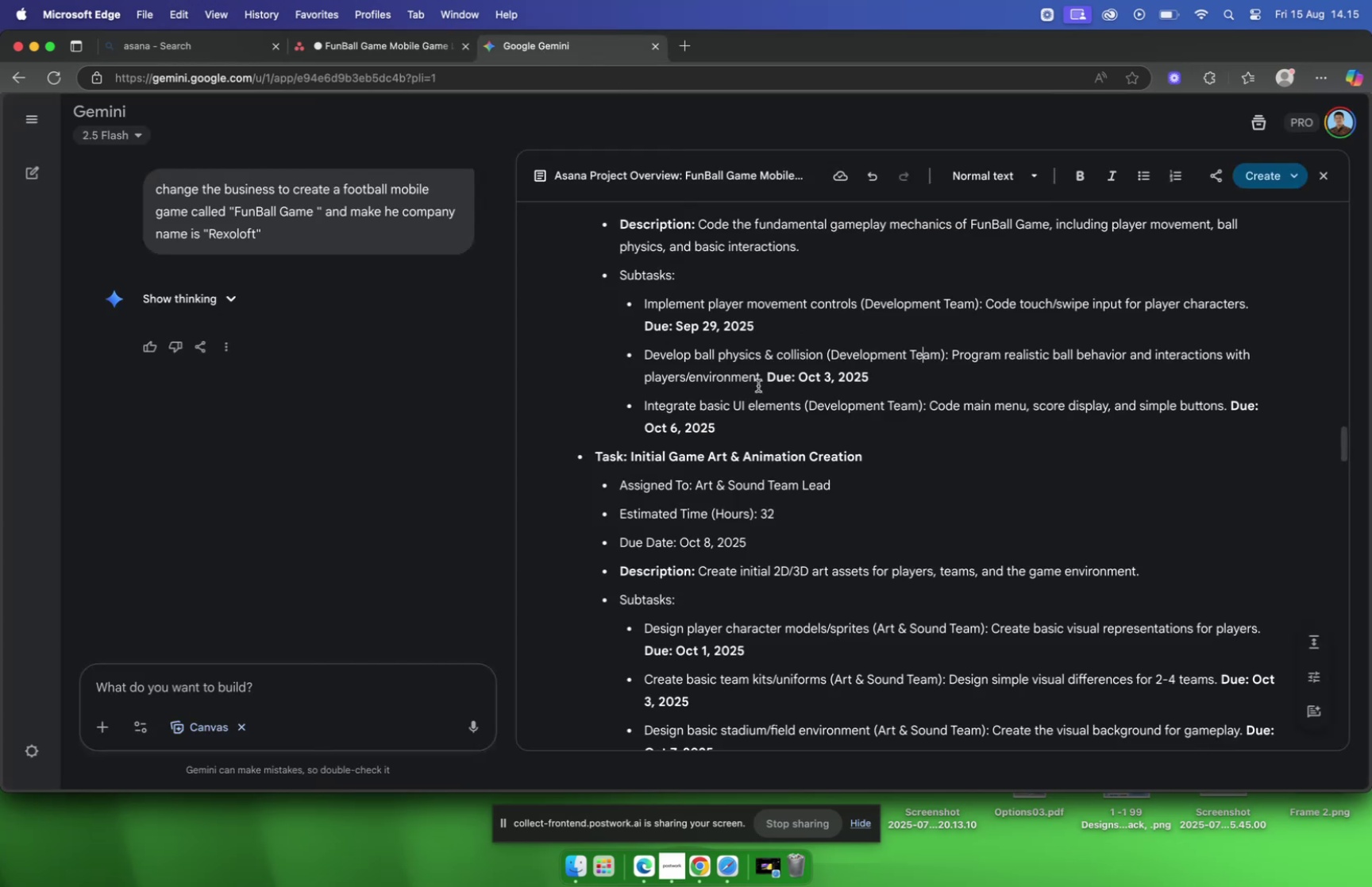 
left_click_drag(start_coordinate=[763, 384], to_coordinate=[954, 364])
 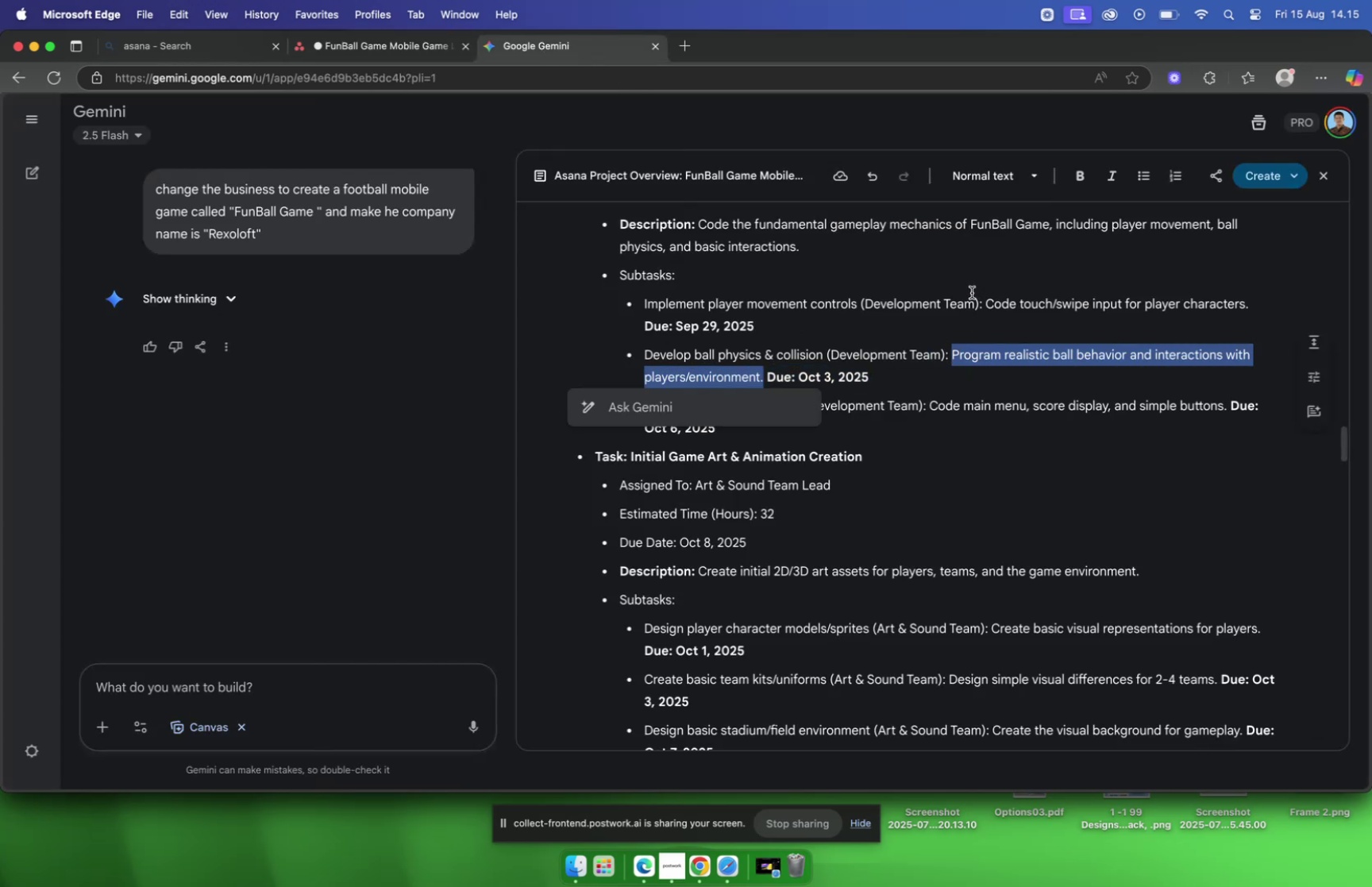 
key(Meta+C)
 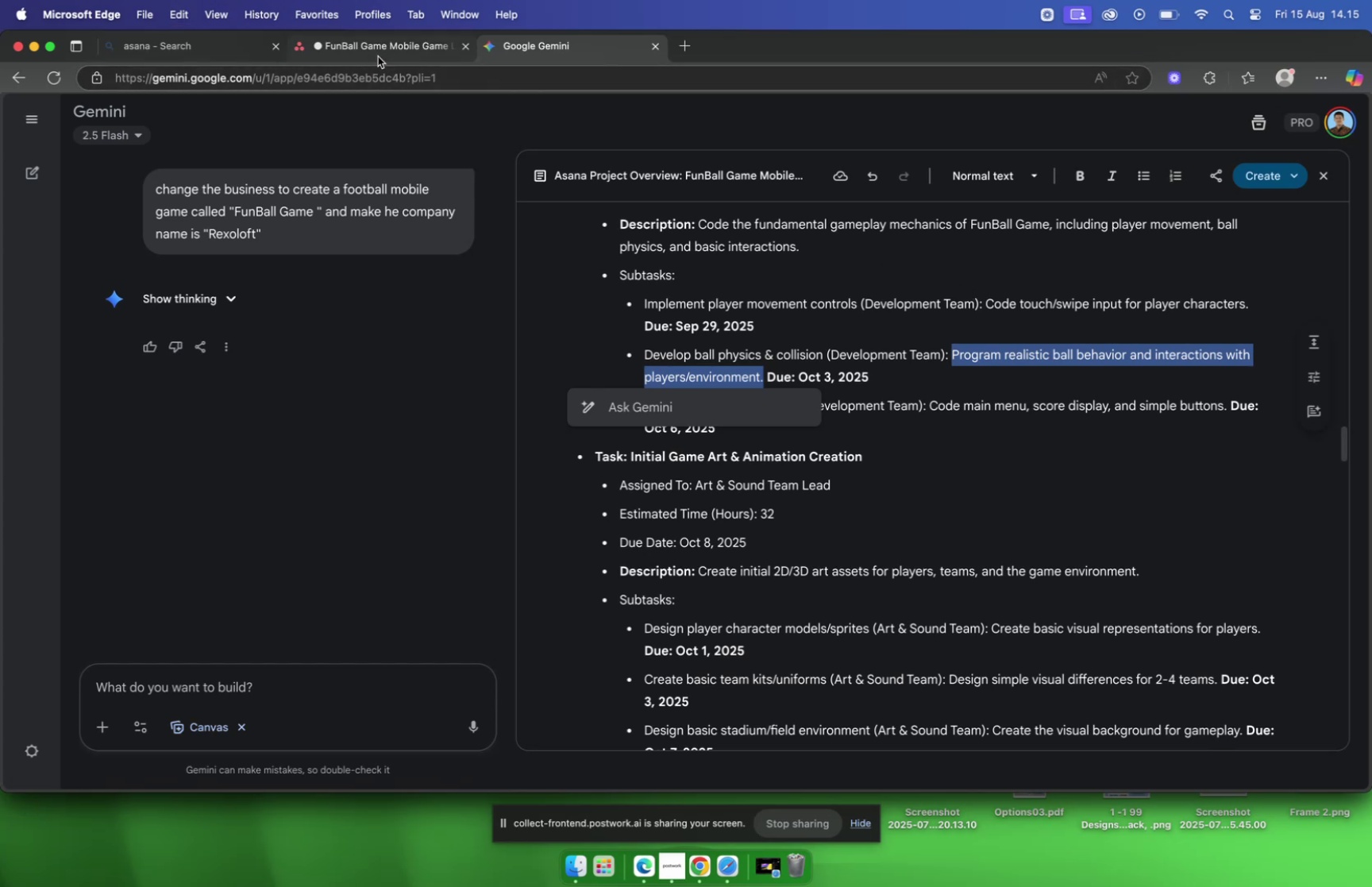 
left_click([378, 56])
 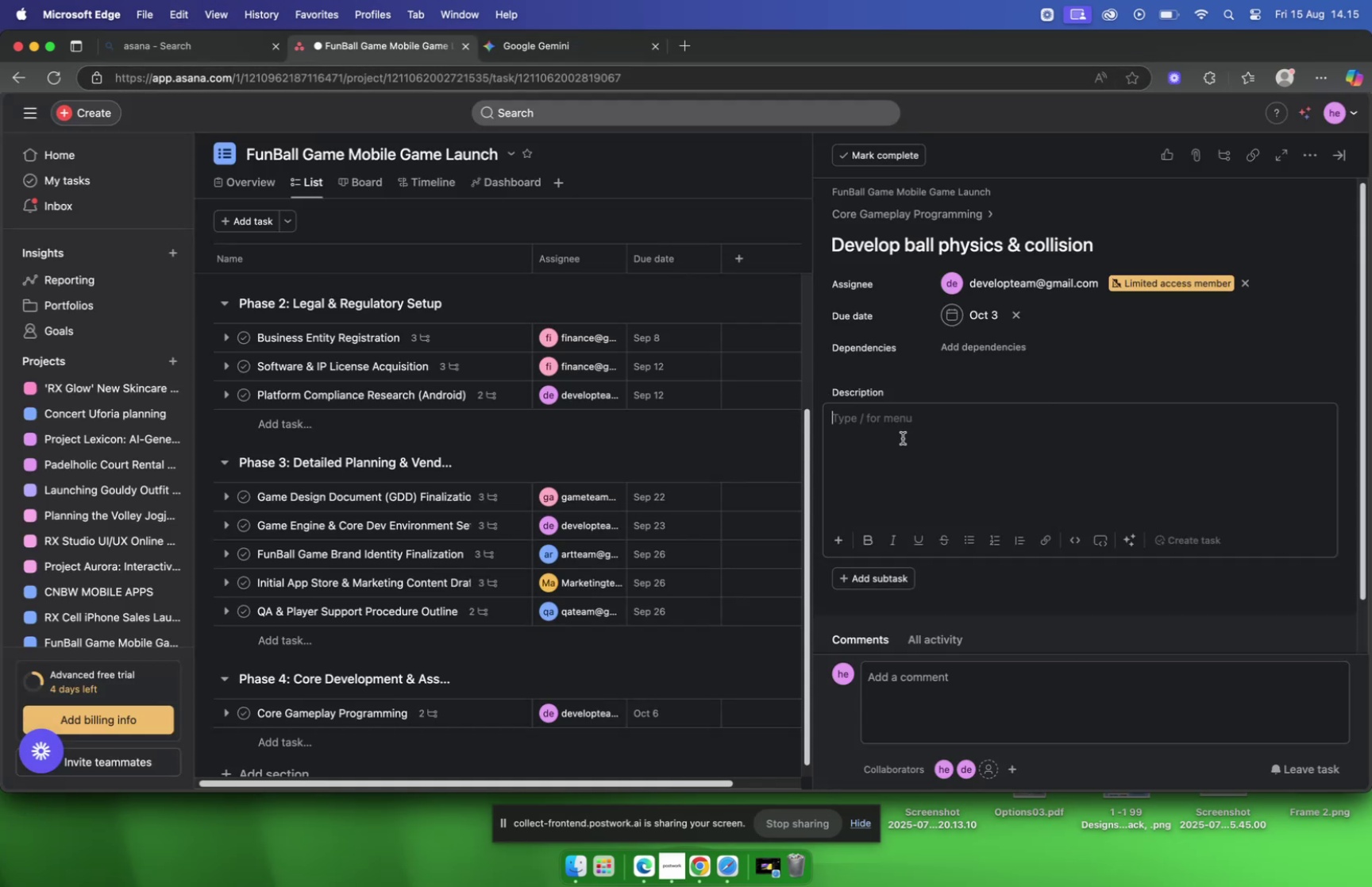 
key(Meta+V)
 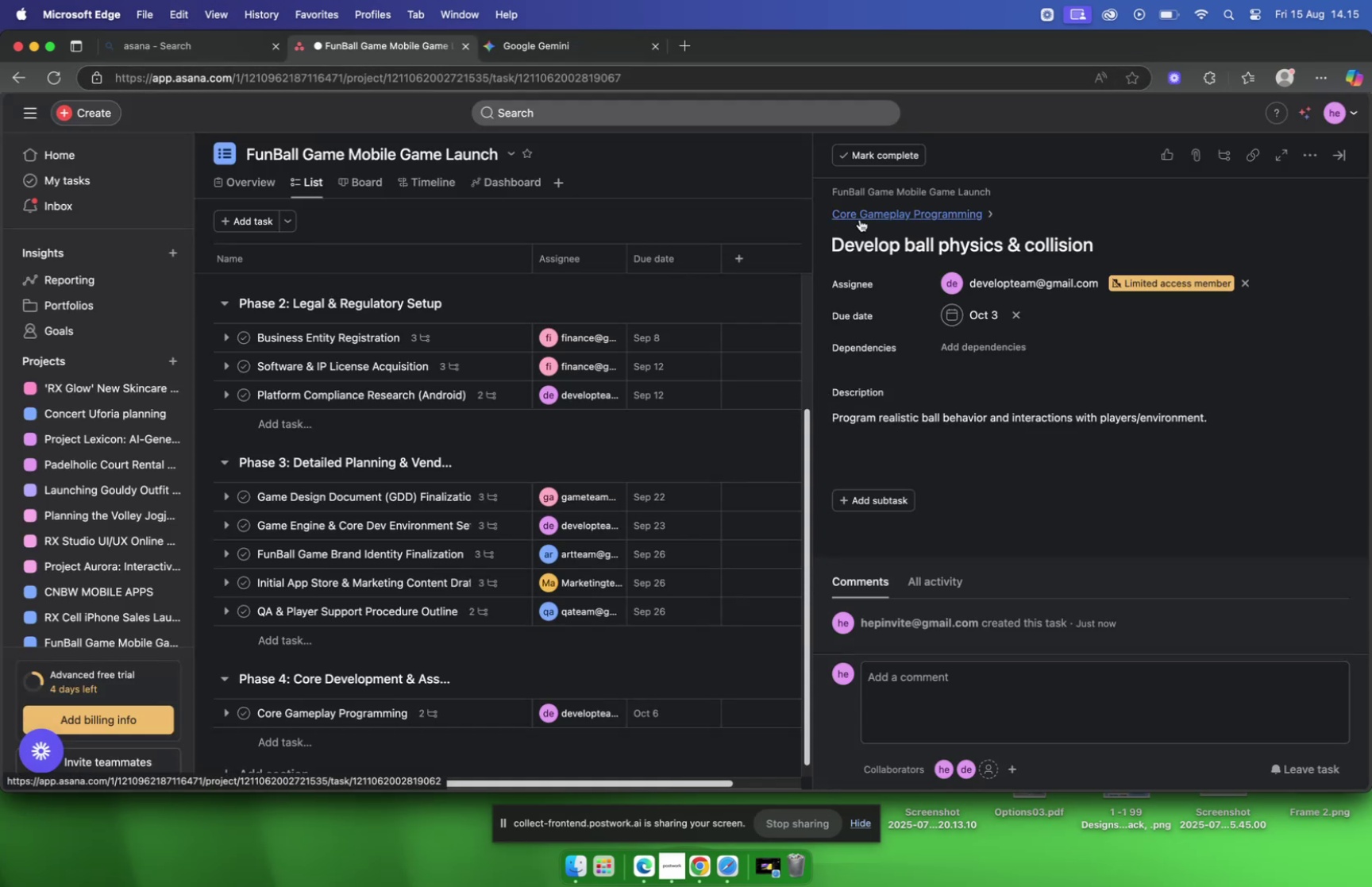 
scroll: coordinate [963, 301], scroll_direction: down, amount: 2.0
 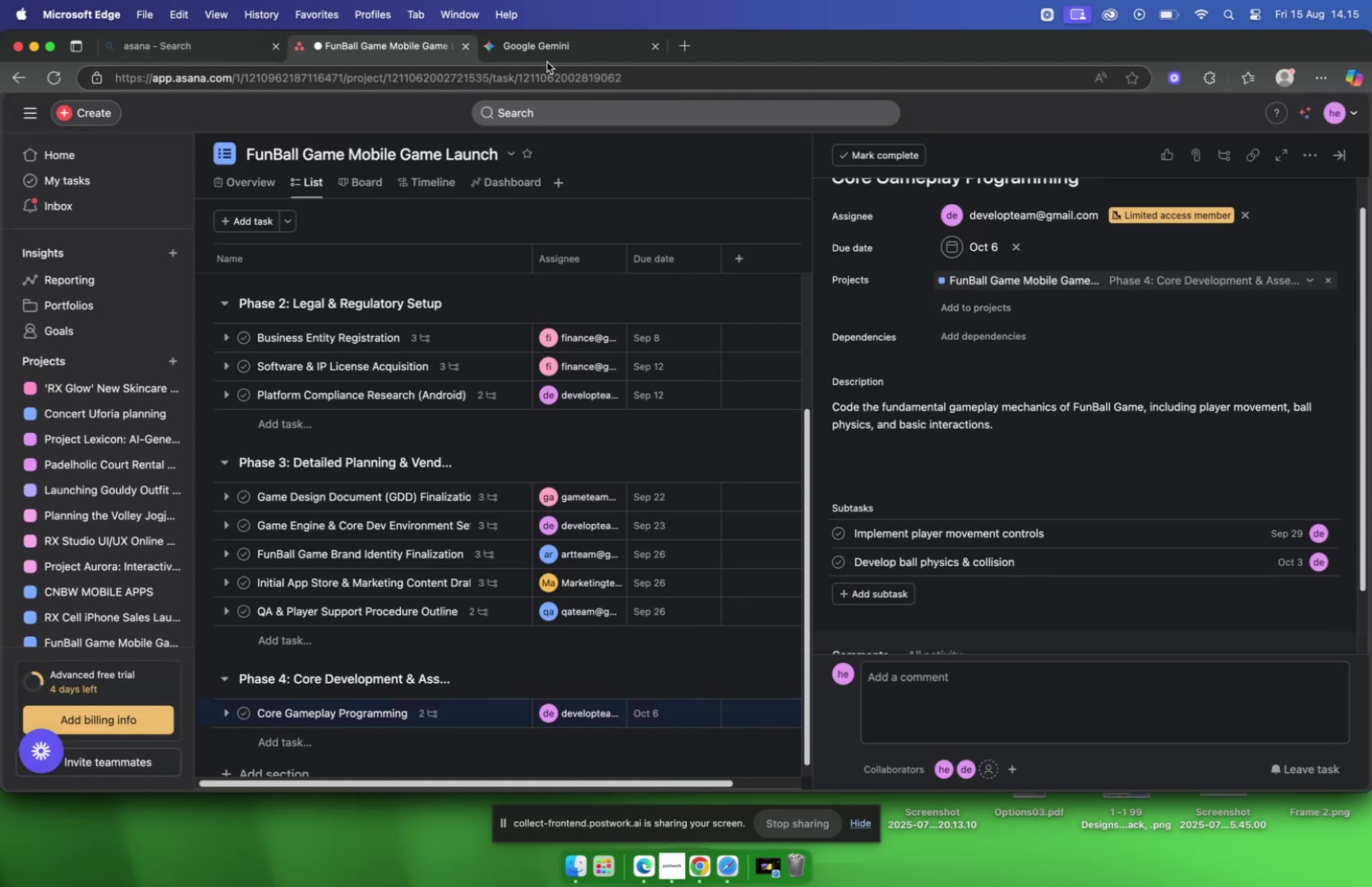 
left_click([547, 60])
 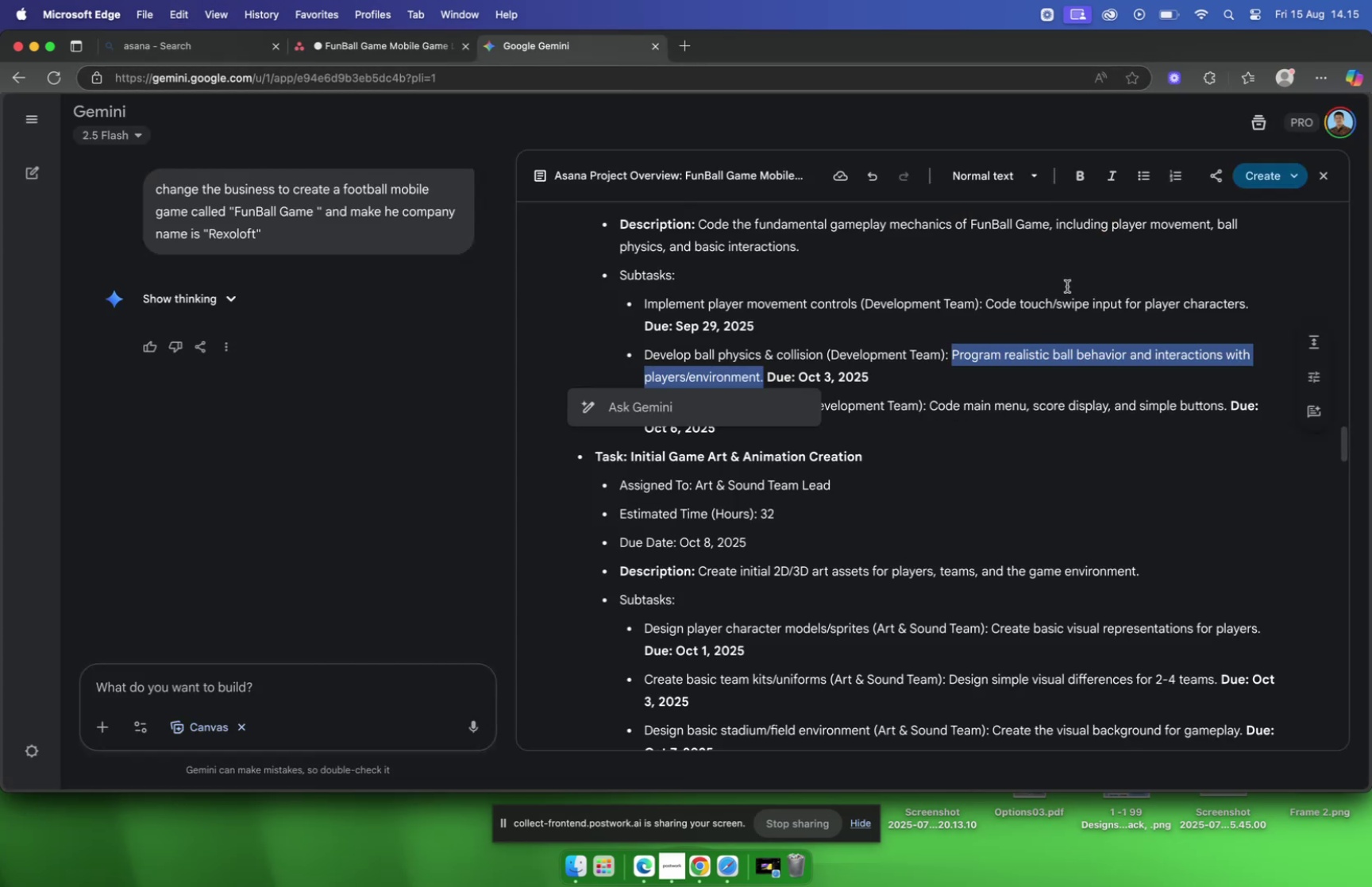 
scroll: coordinate [1038, 305], scroll_direction: down, amount: 2.0
 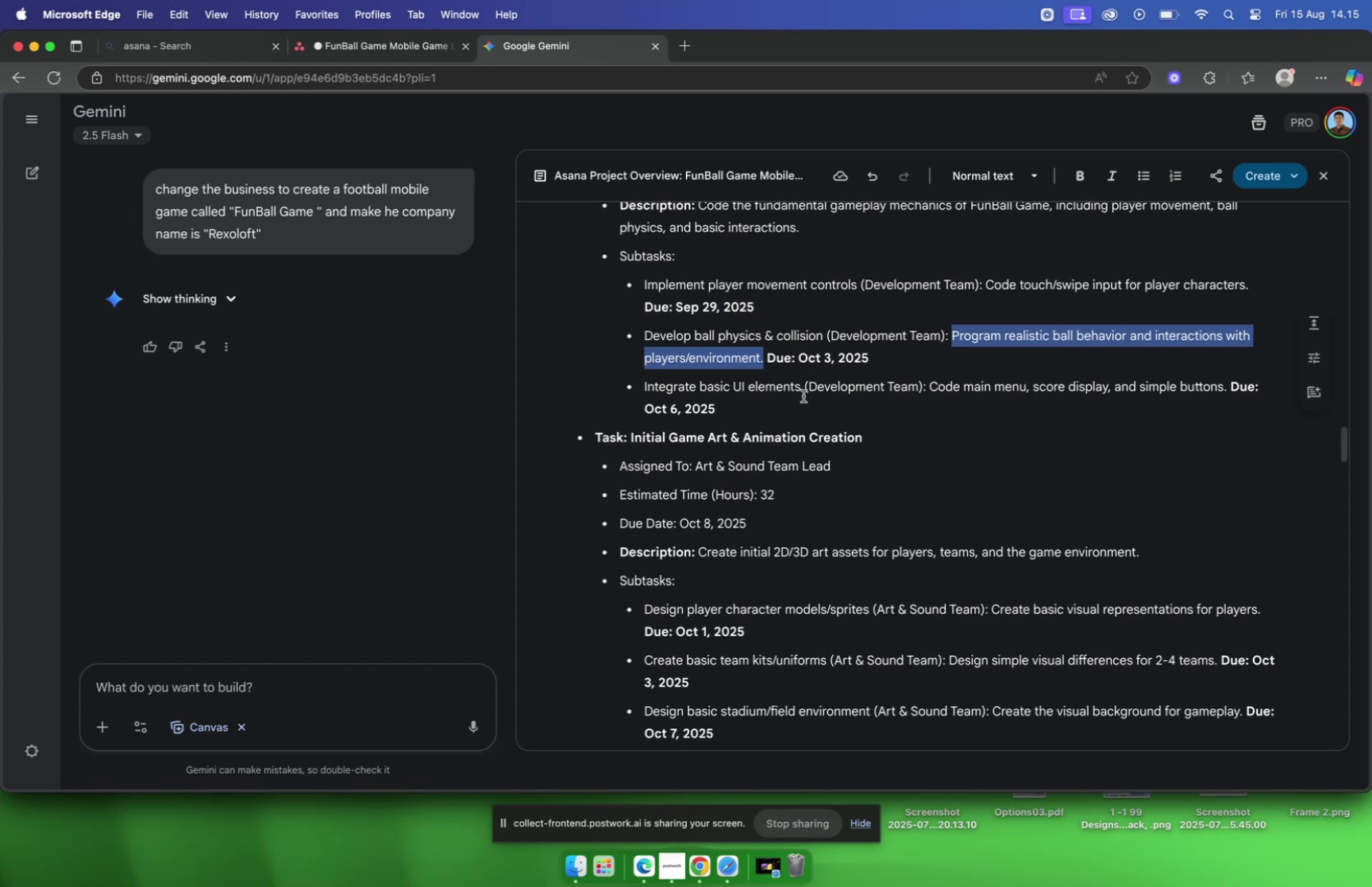 
left_click_drag(start_coordinate=[802, 395], to_coordinate=[644, 395])
 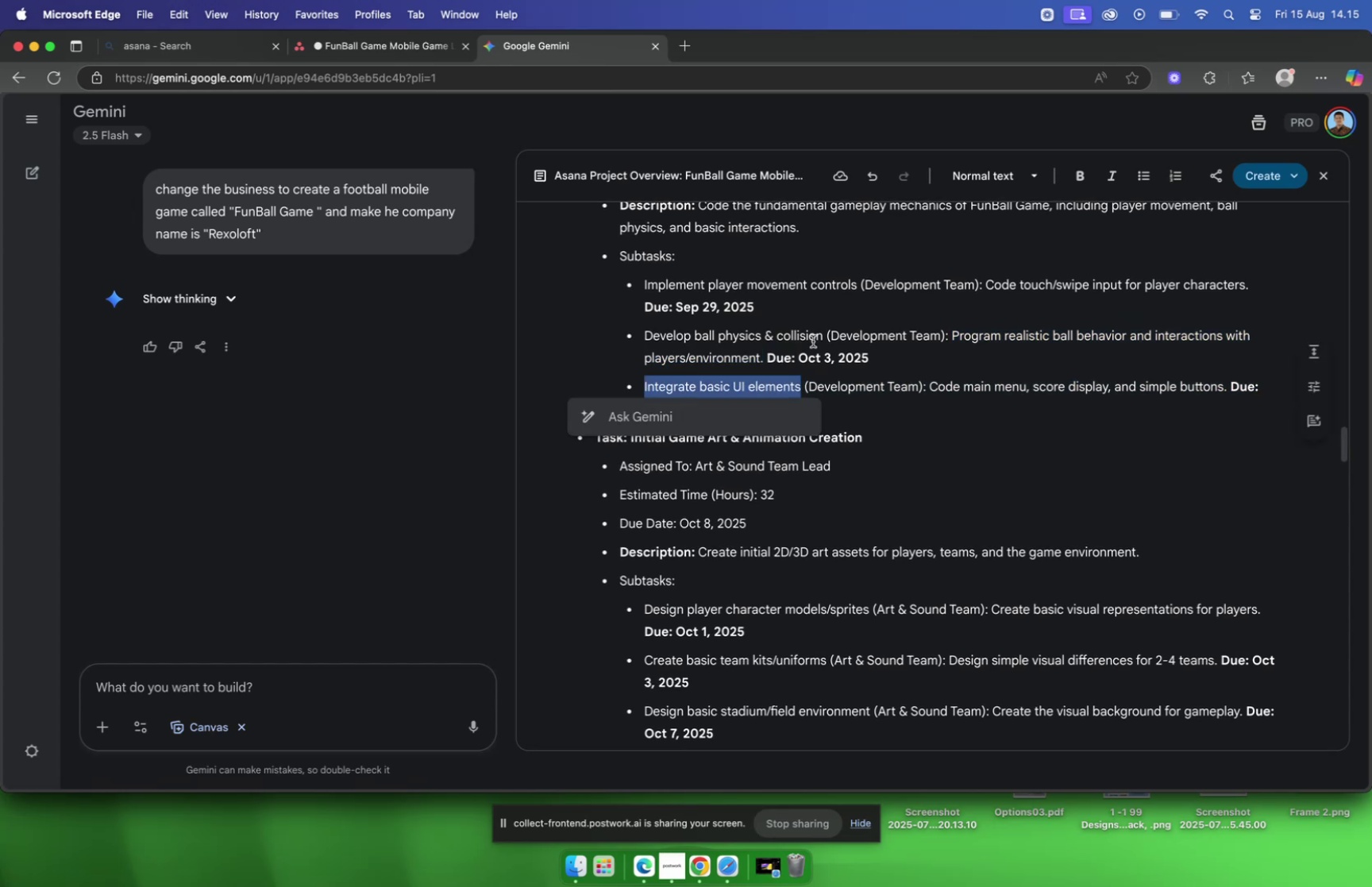 
key(Meta+C)
 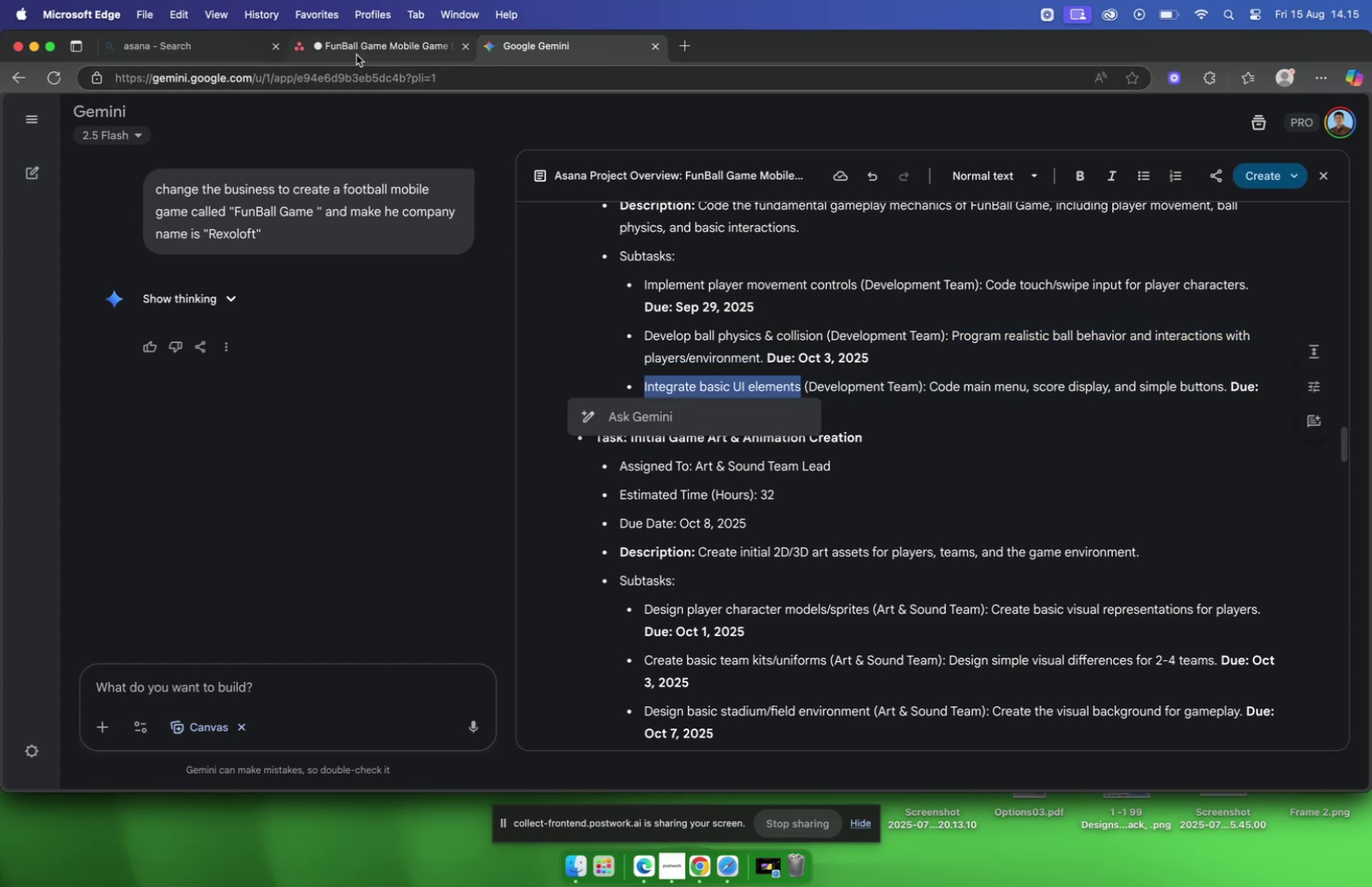 
left_click([356, 55])
 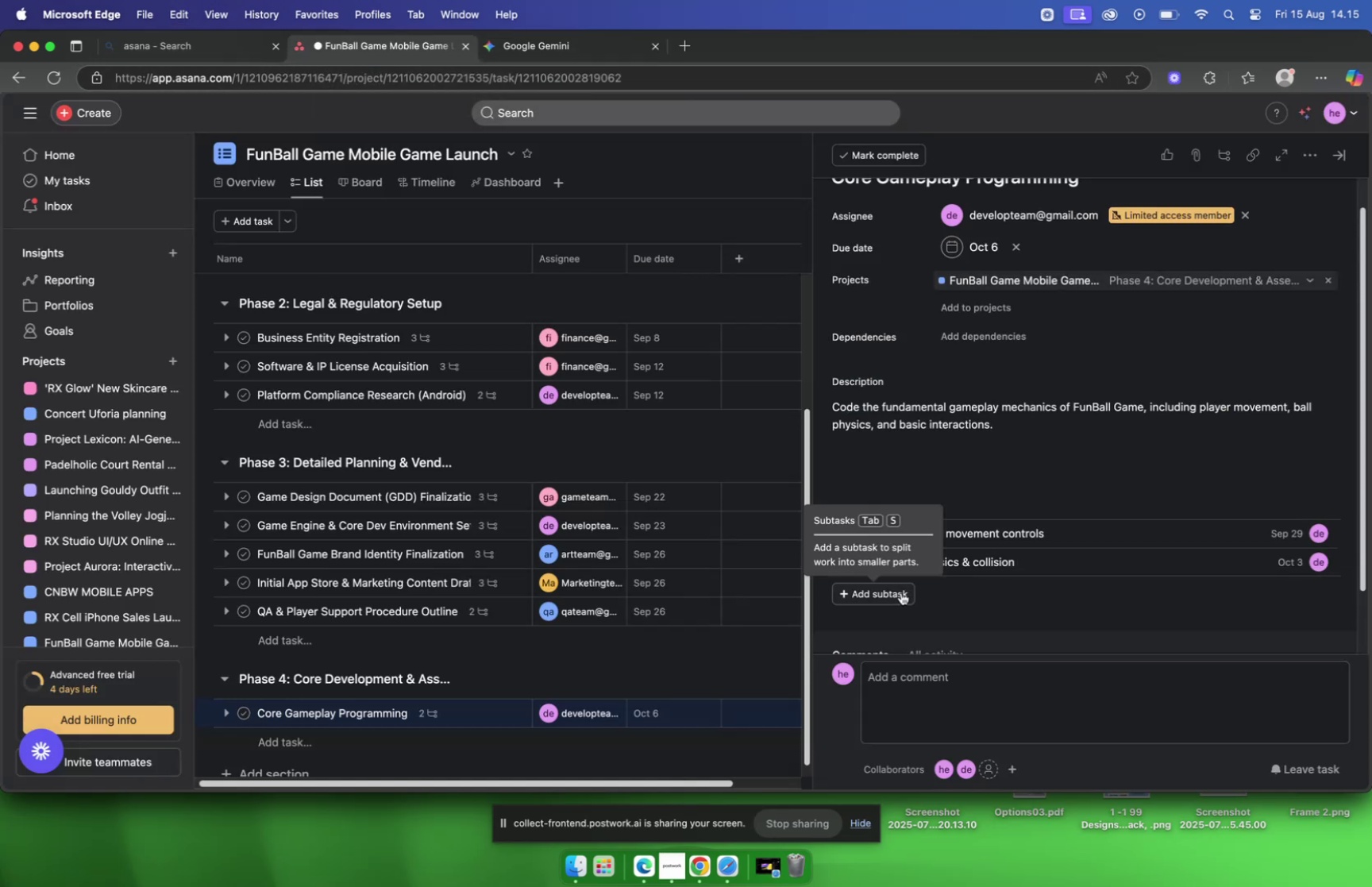 
key(Meta+V)
 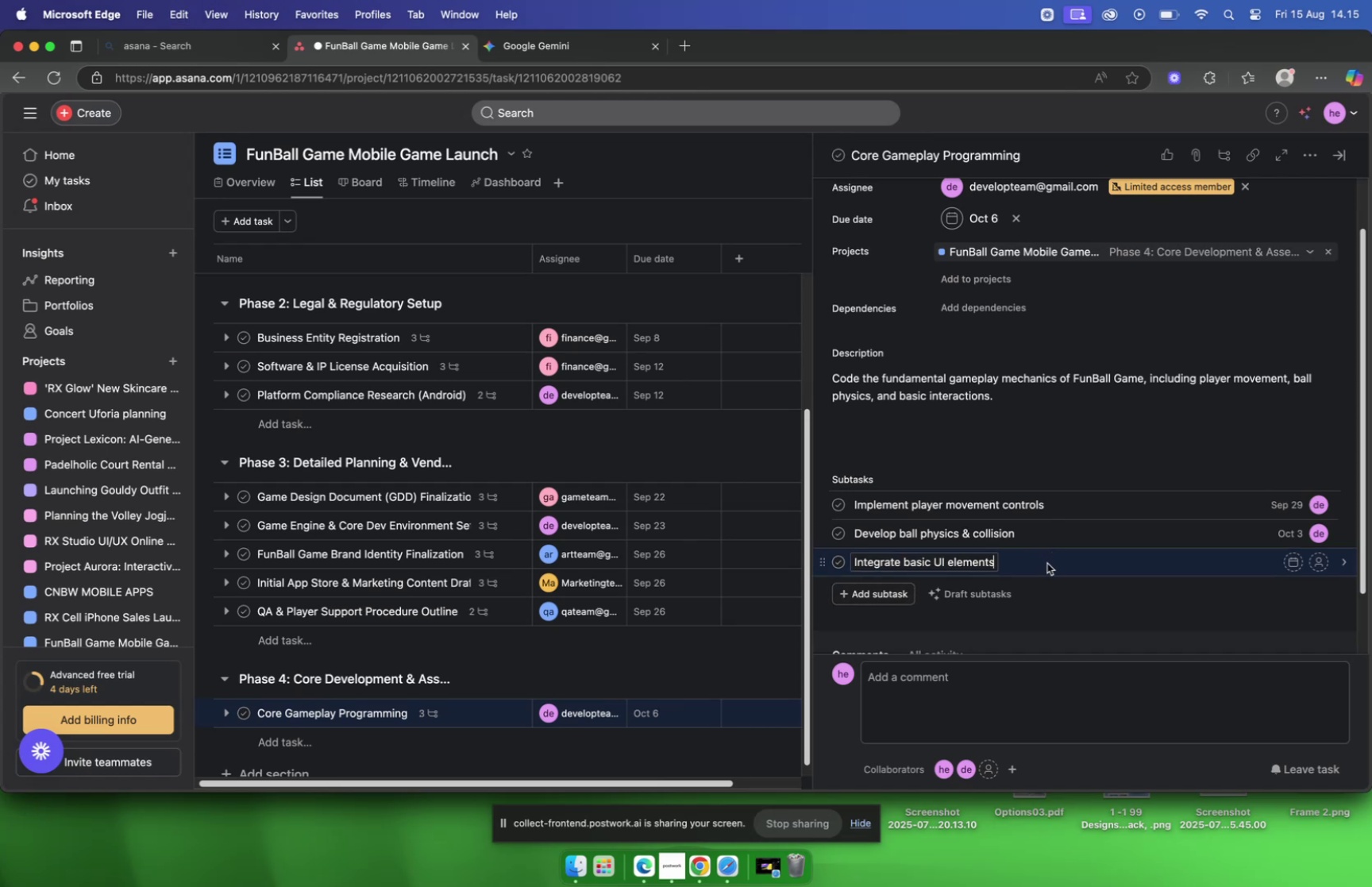 
left_click([1047, 562])
 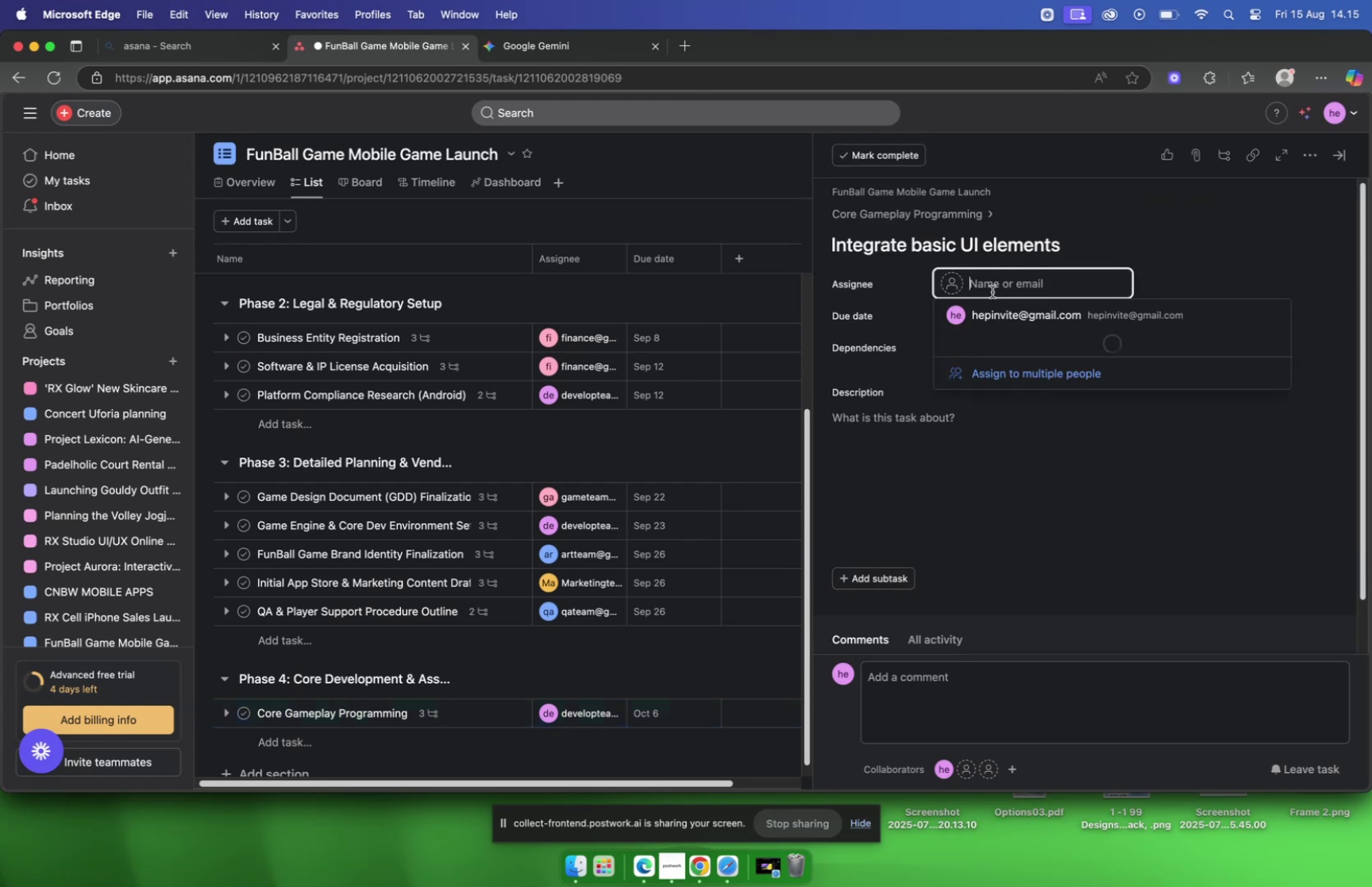 
type(deve)
 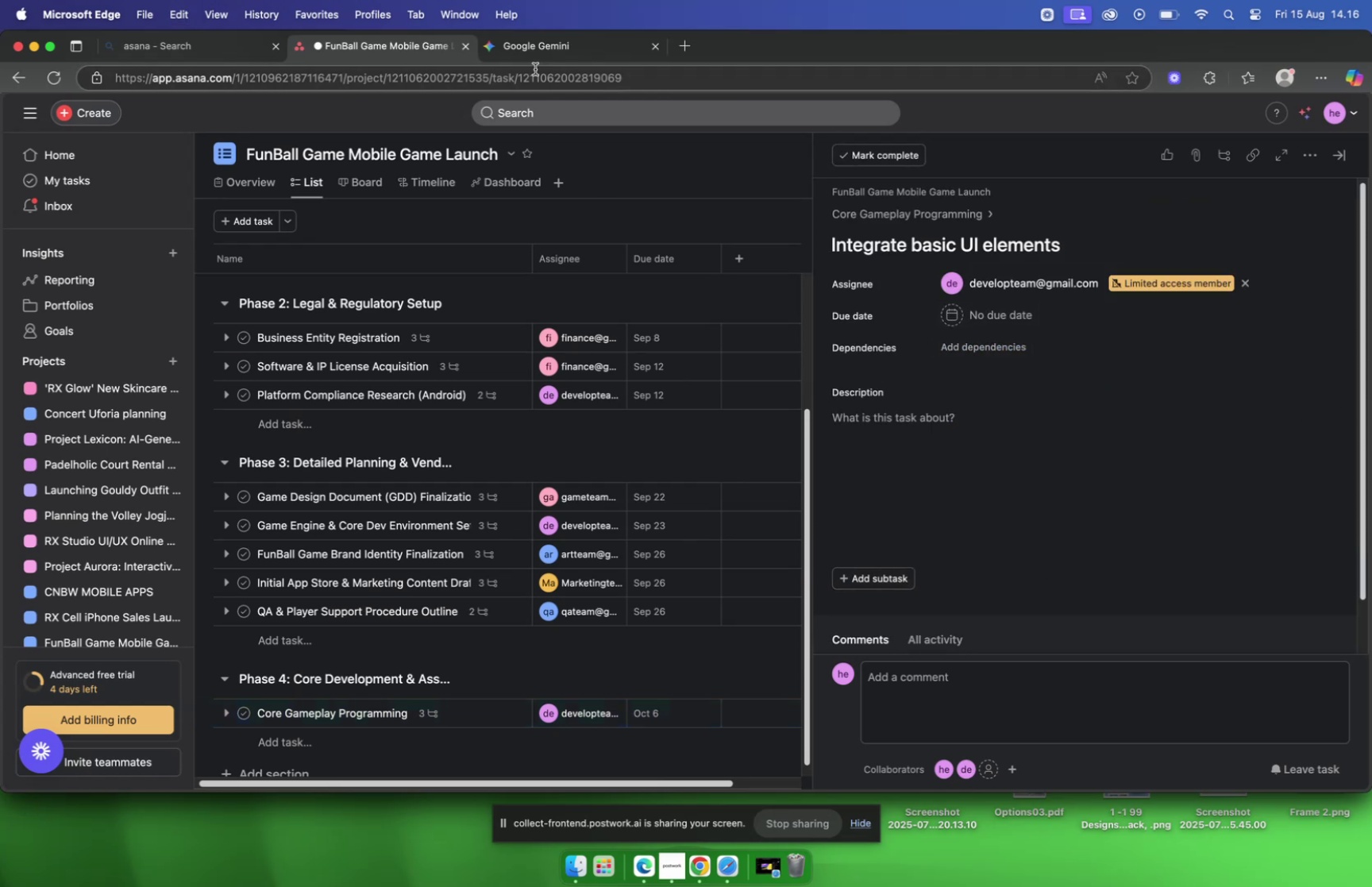 
left_click([525, 50])
 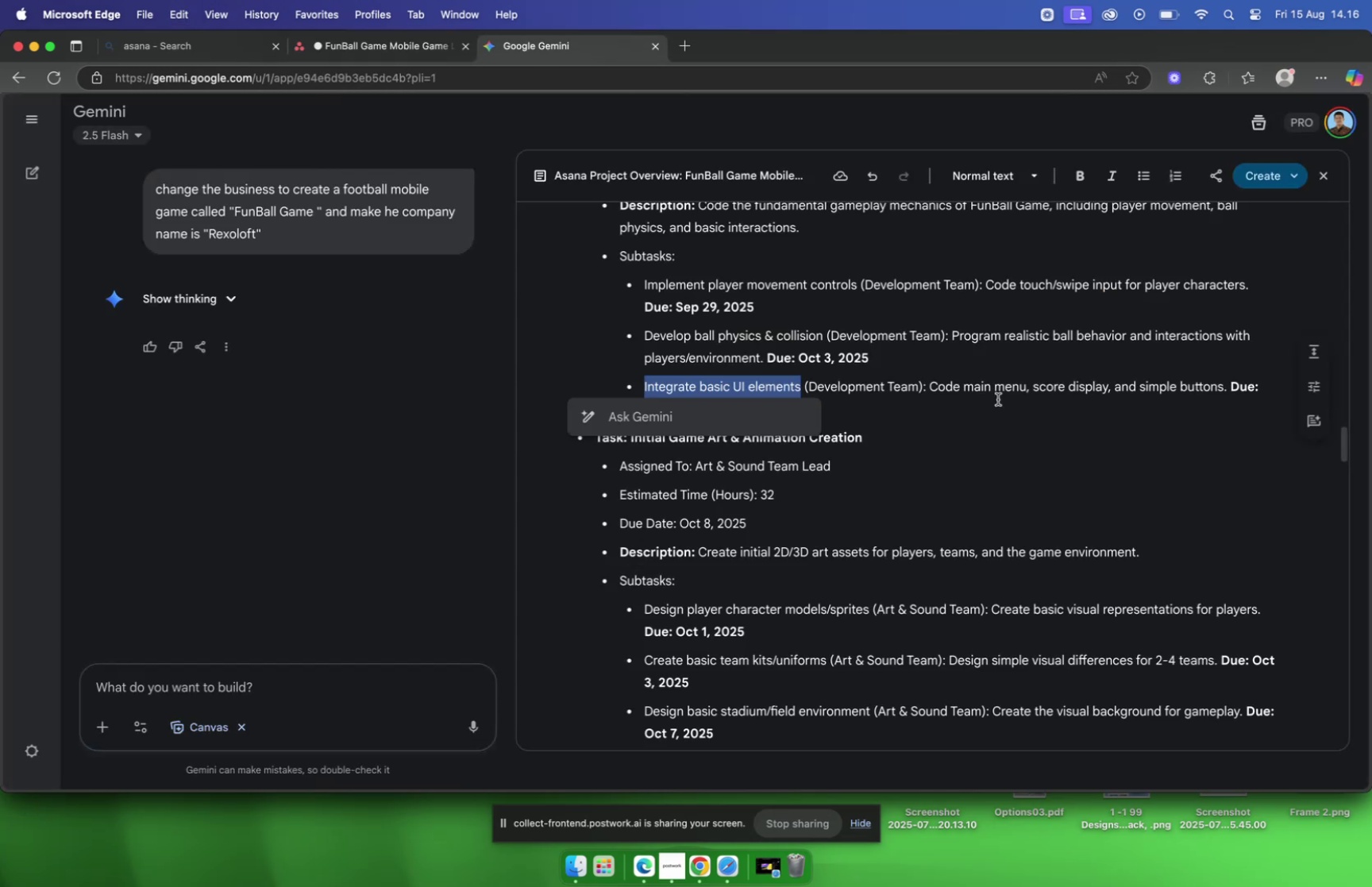 
left_click([997, 399])
 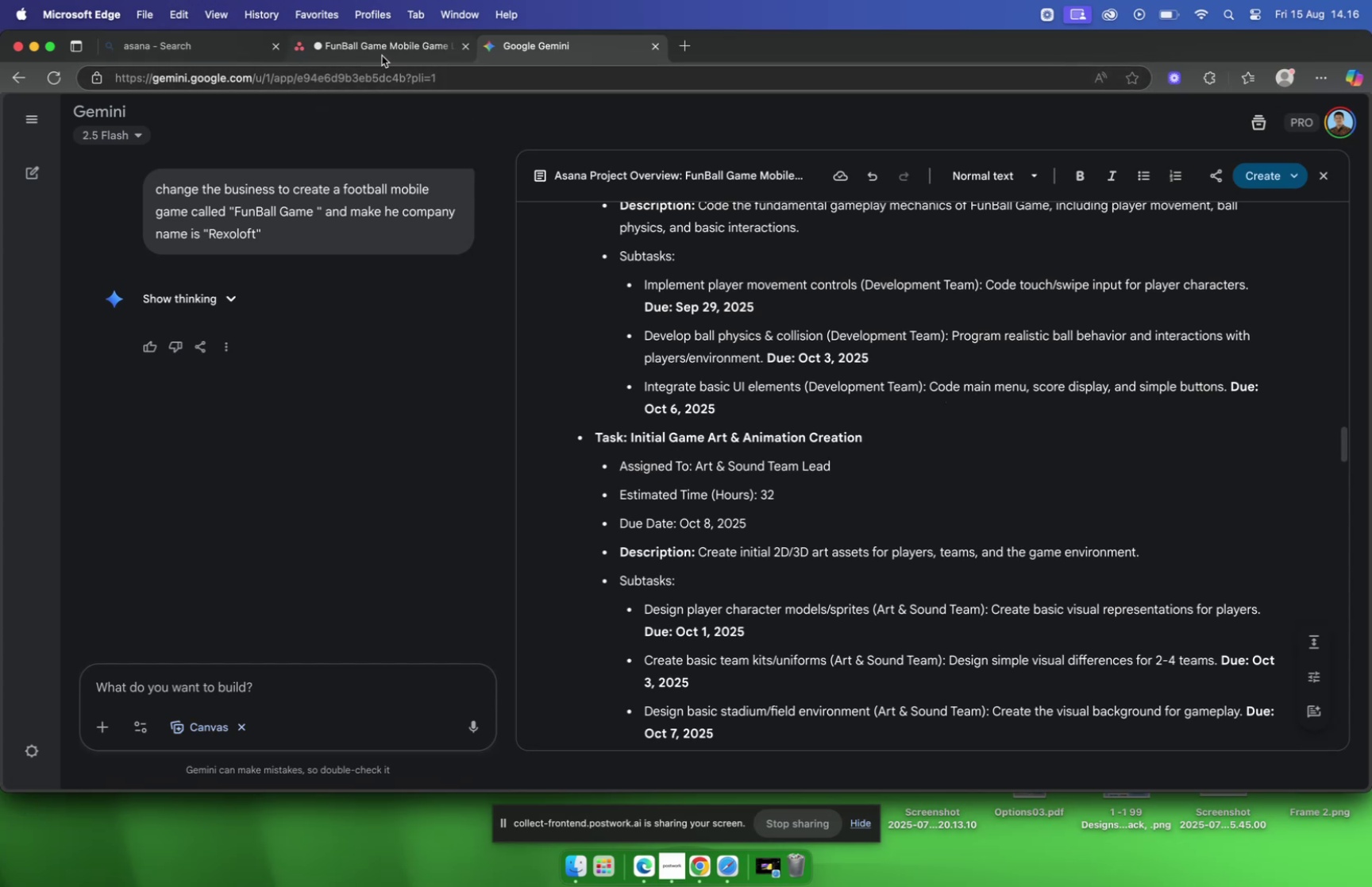 
left_click([382, 56])
 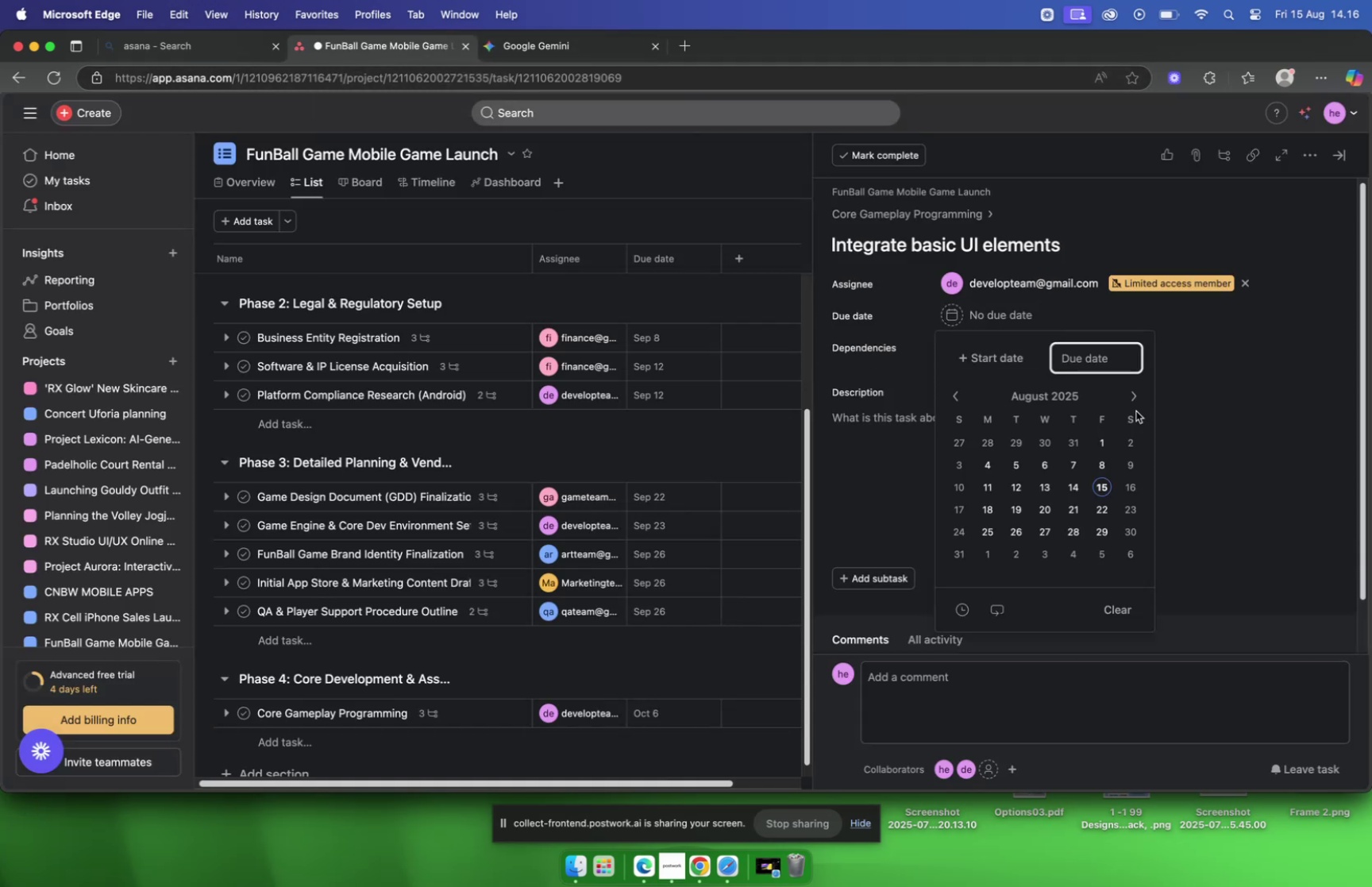 
left_click([1133, 404])
 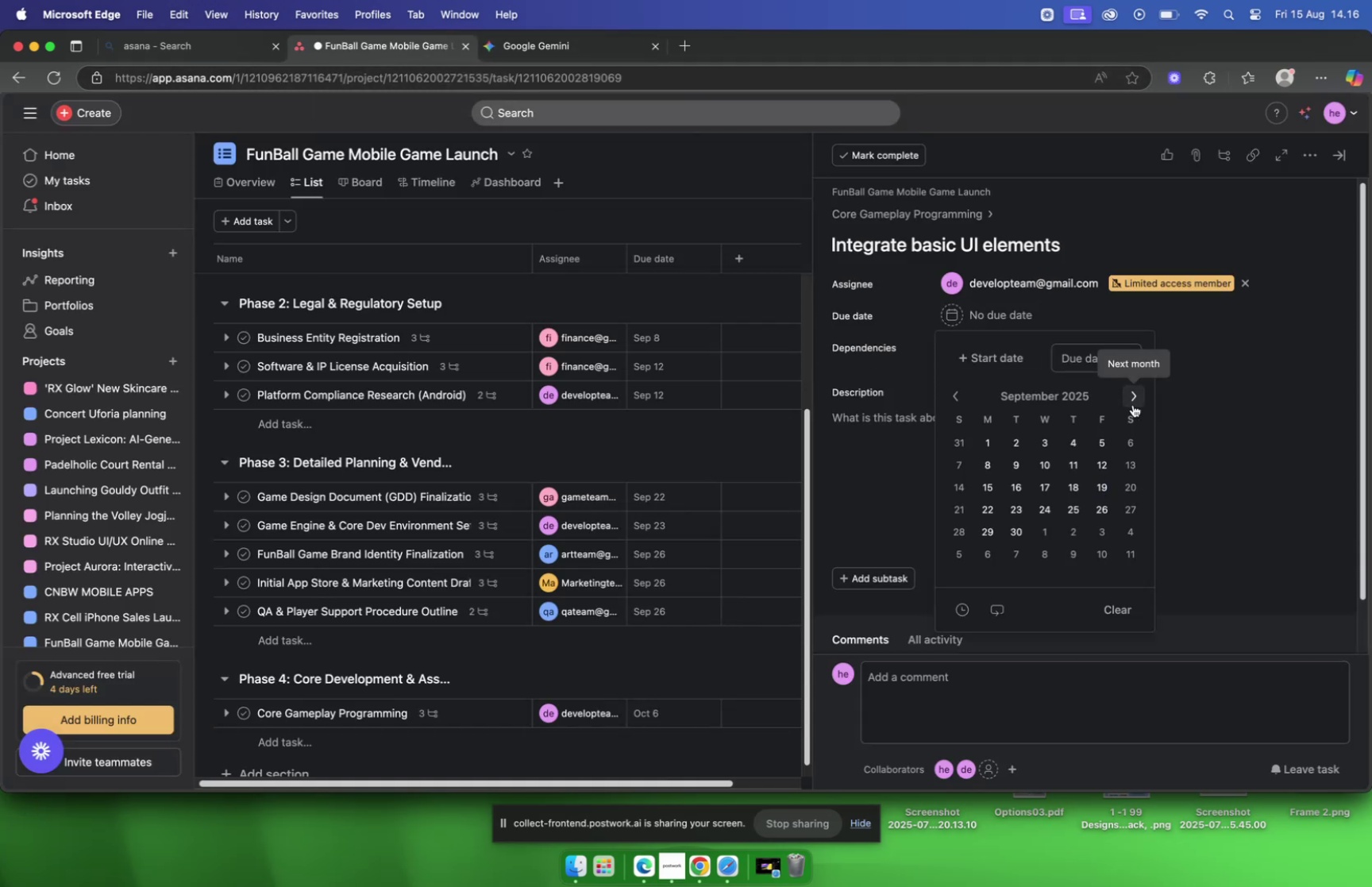 
left_click([1133, 404])
 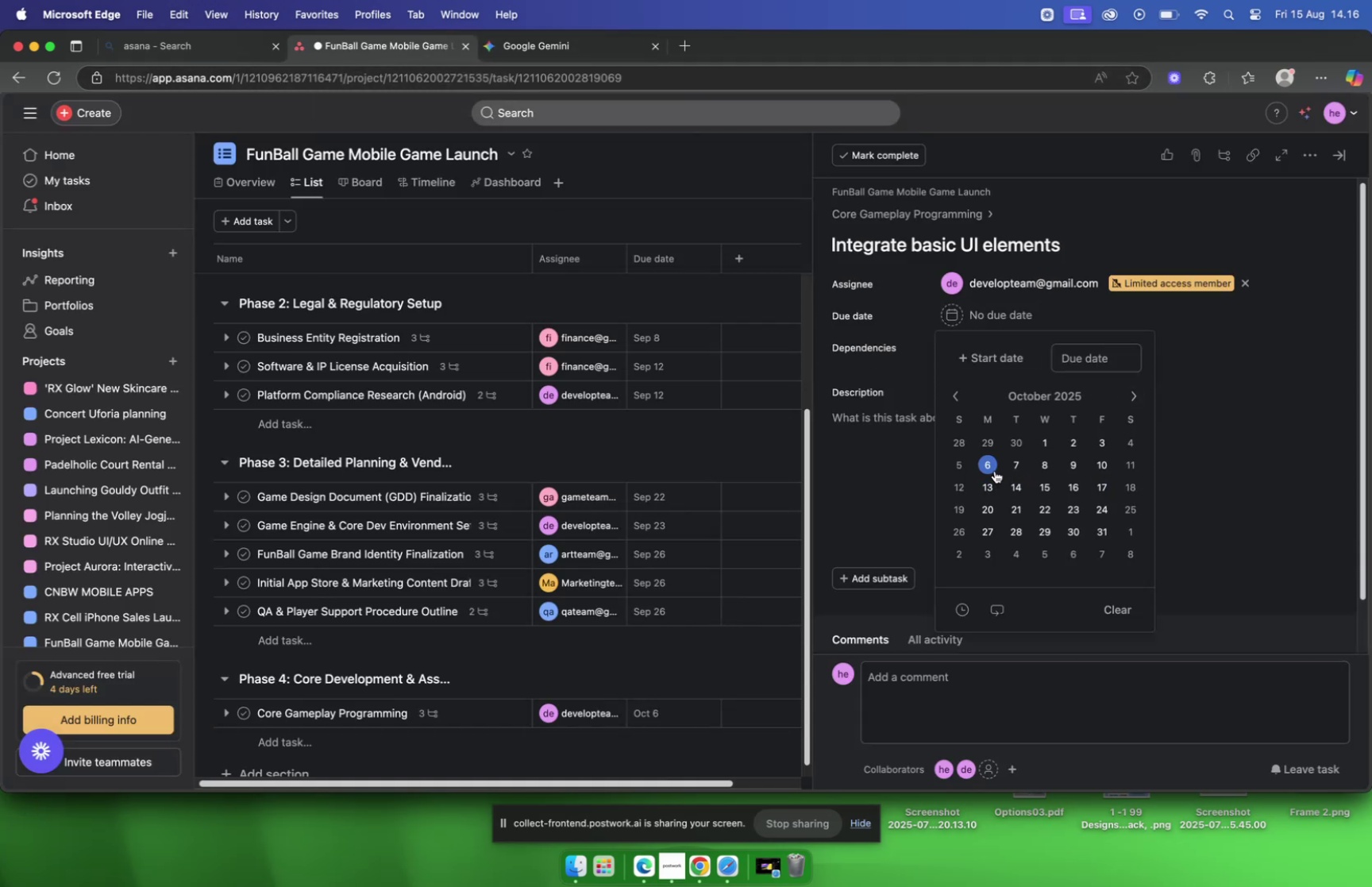 
double_click([874, 469])
 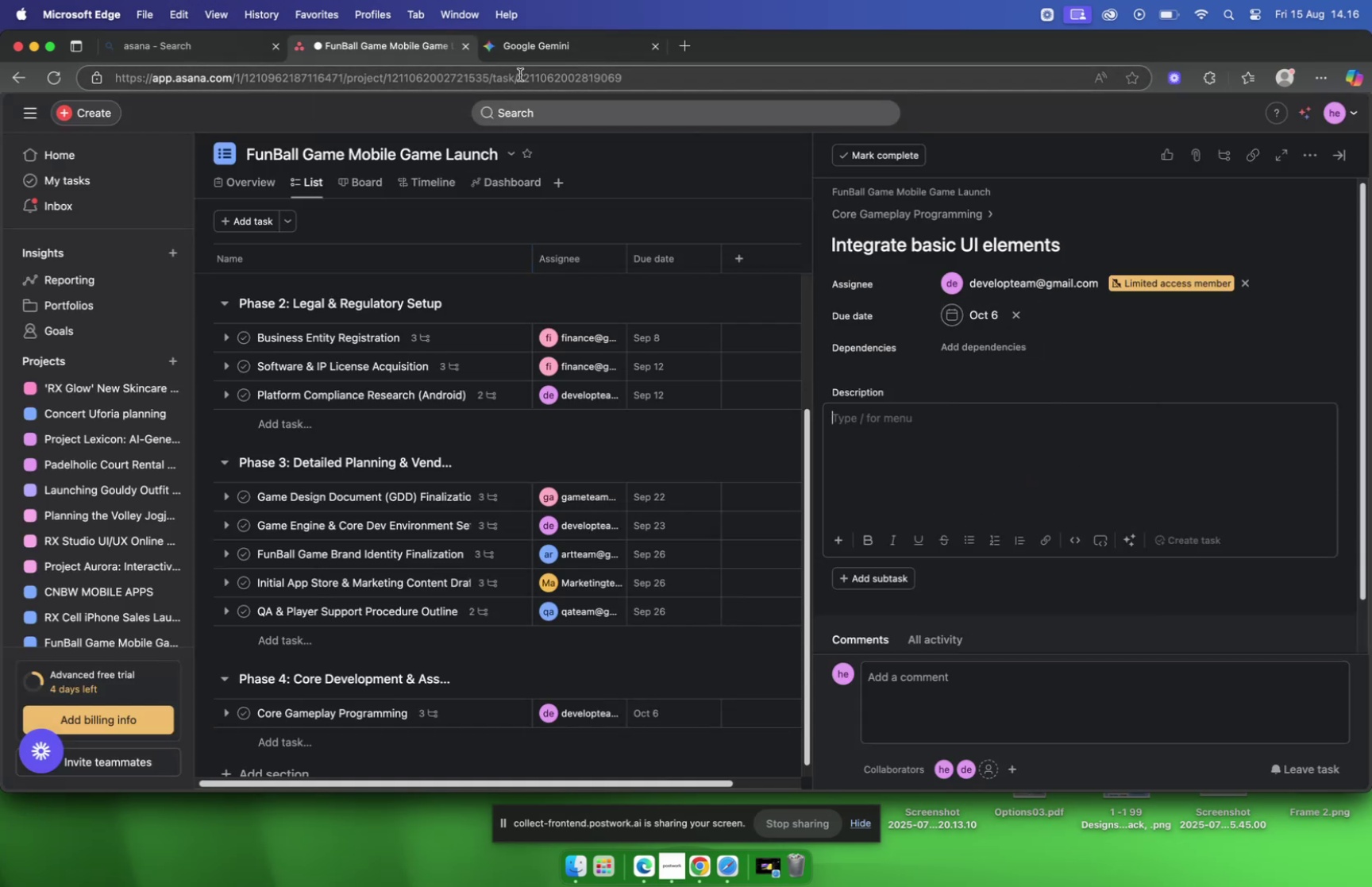 
mouse_move([540, 83])
 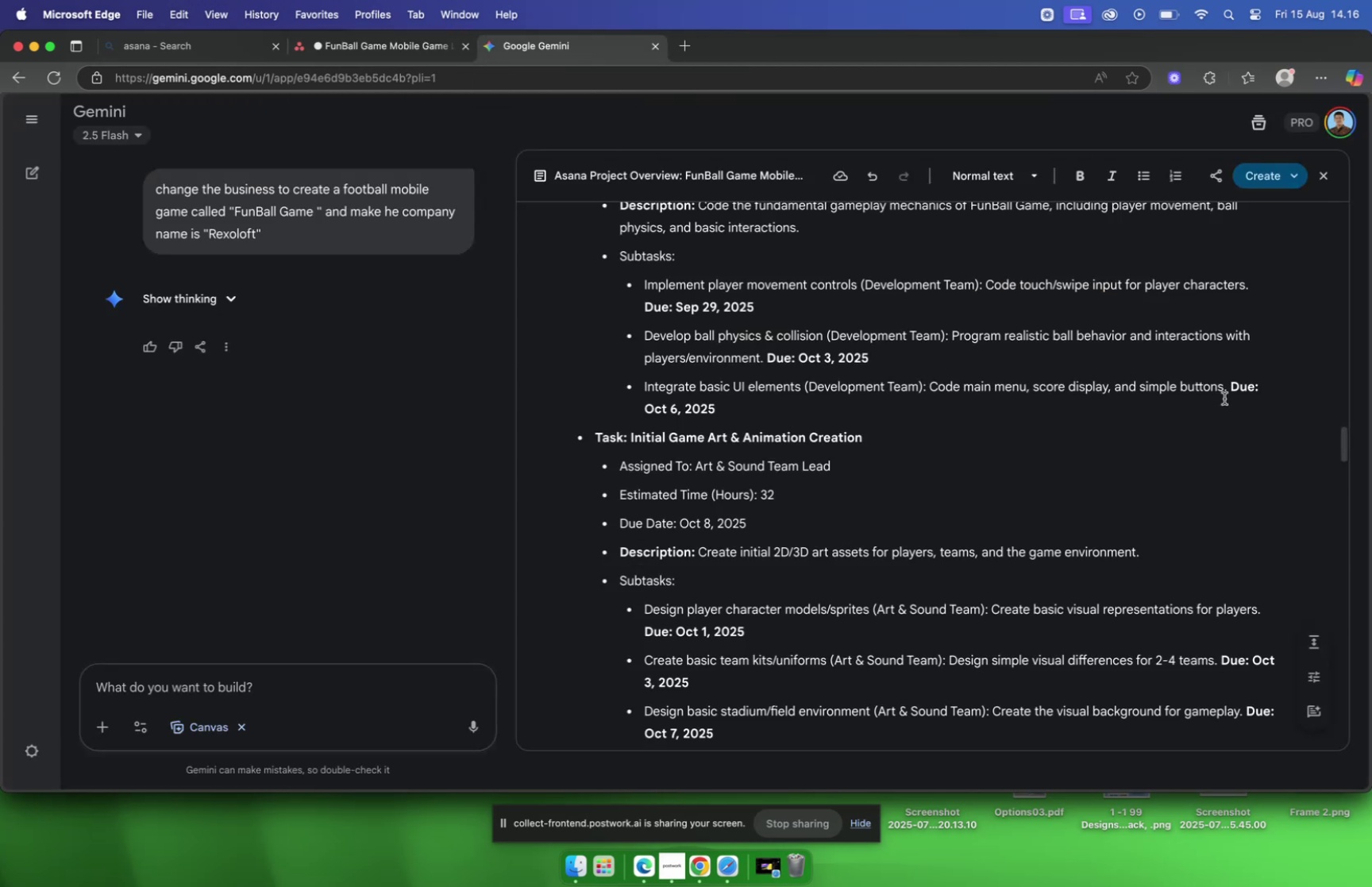 
left_click_drag(start_coordinate=[1226, 396], to_coordinate=[932, 395])
 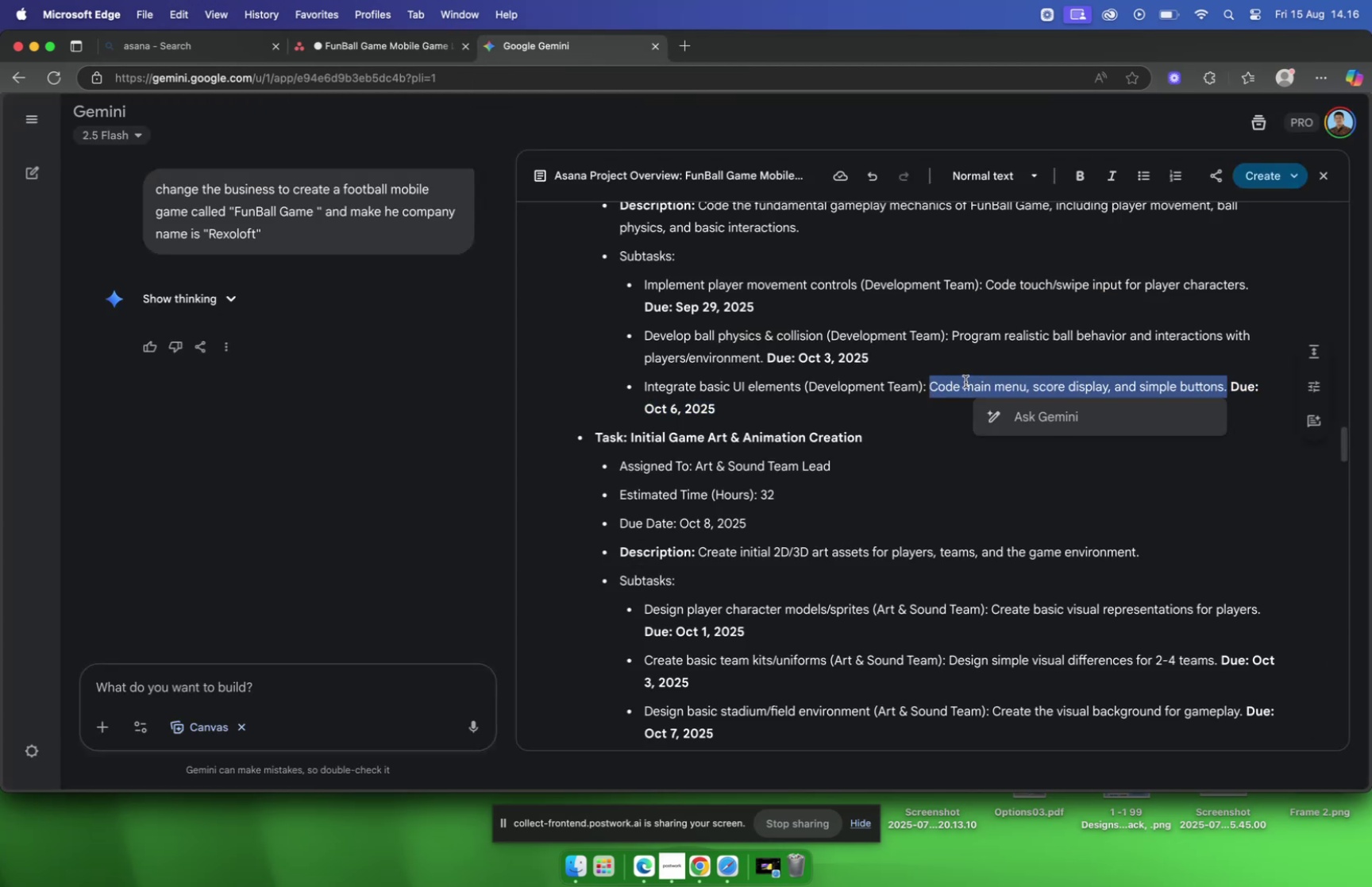 
key(Meta+C)
 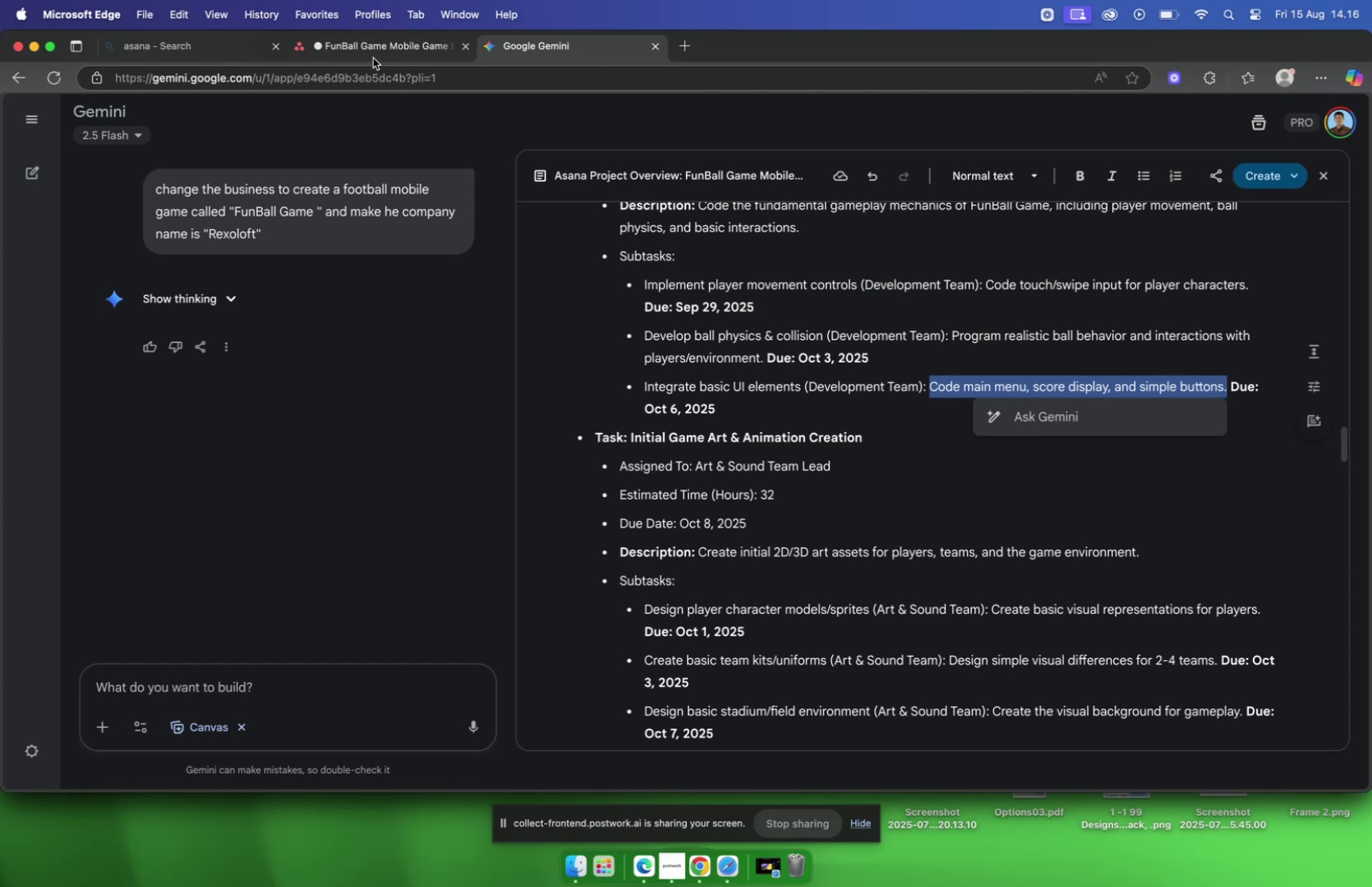 
left_click([371, 54])
 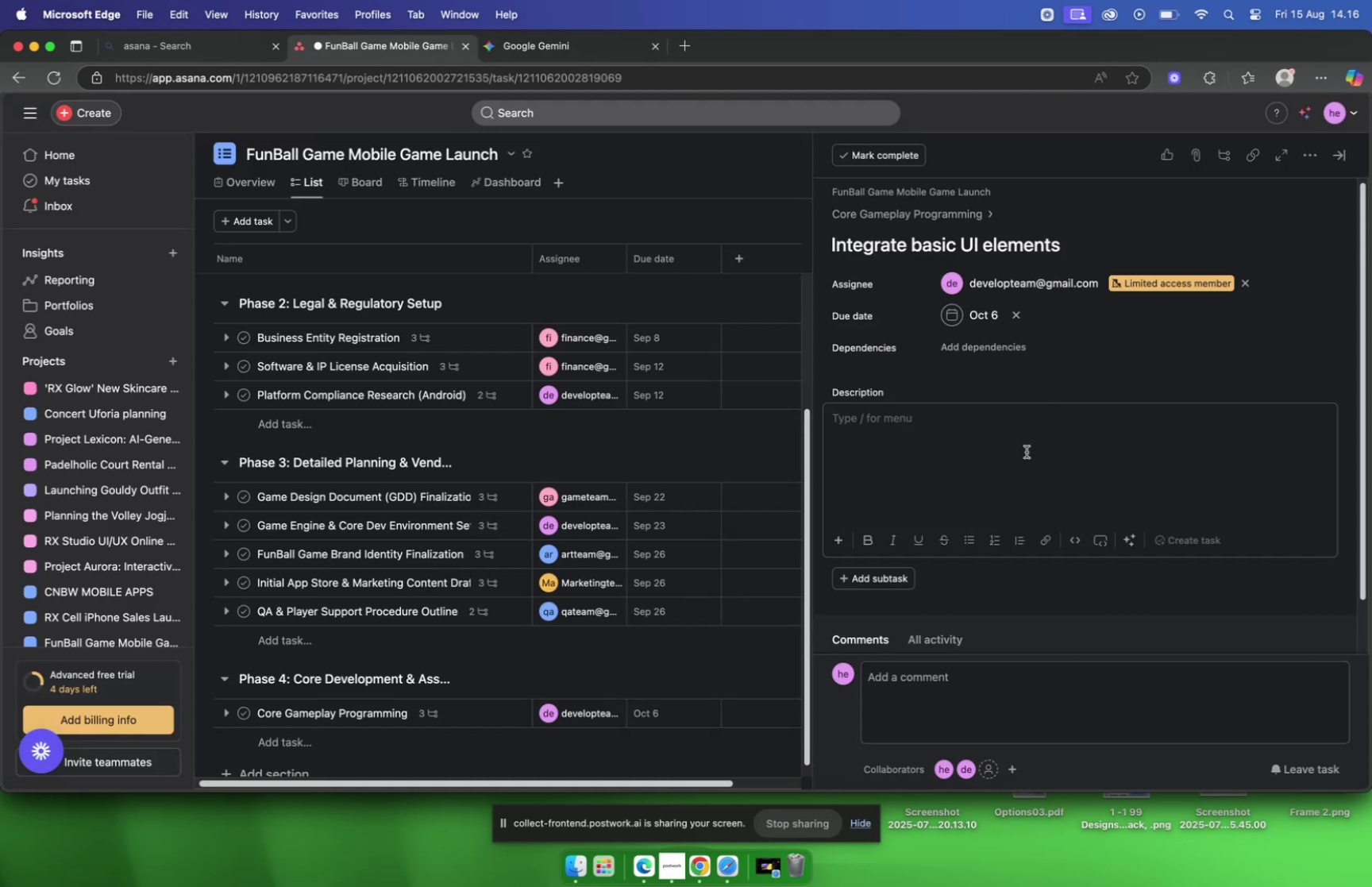 
key(Meta+V)
 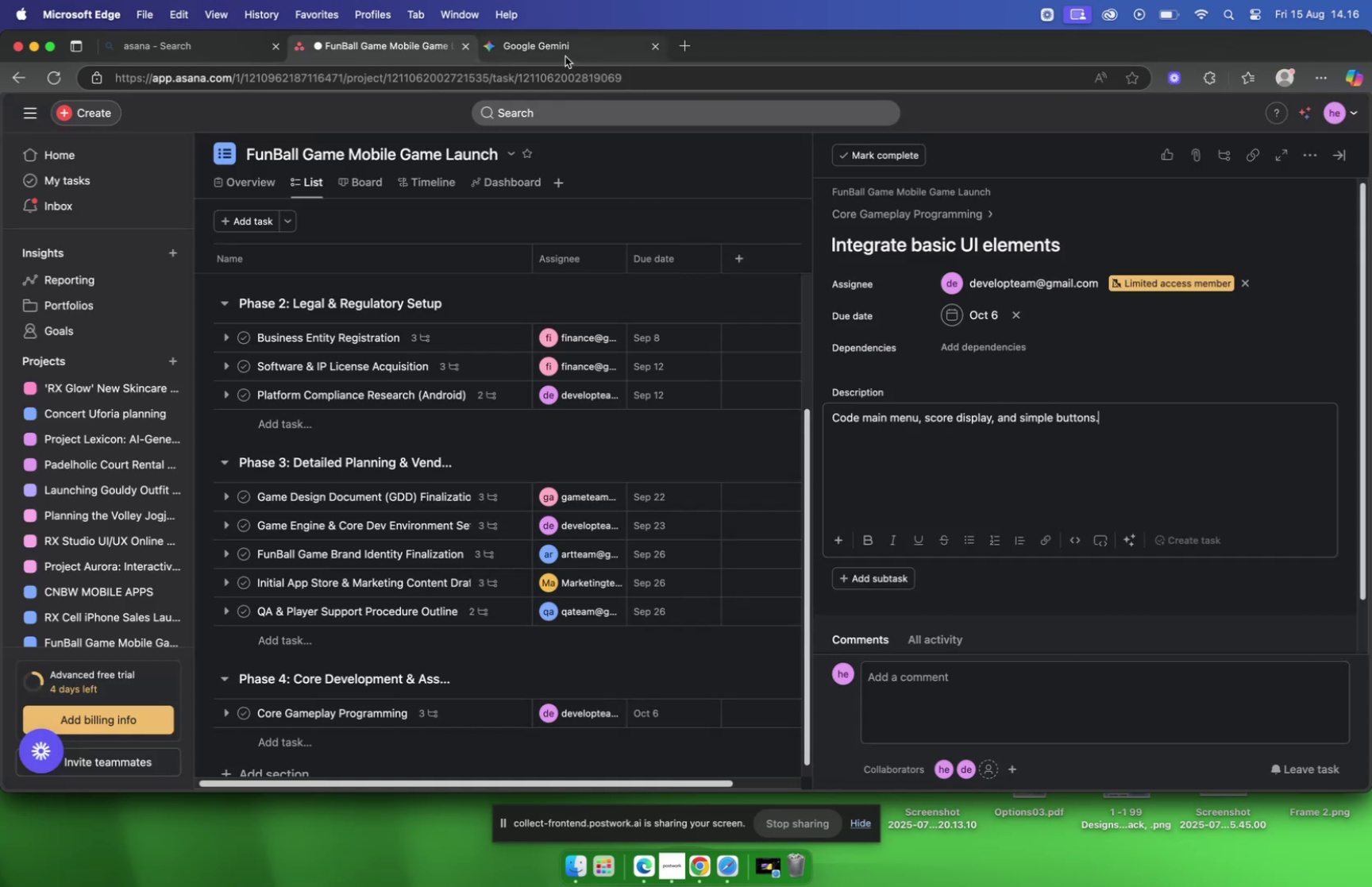 
scroll: coordinate [833, 316], scroll_direction: down, amount: 10.0
 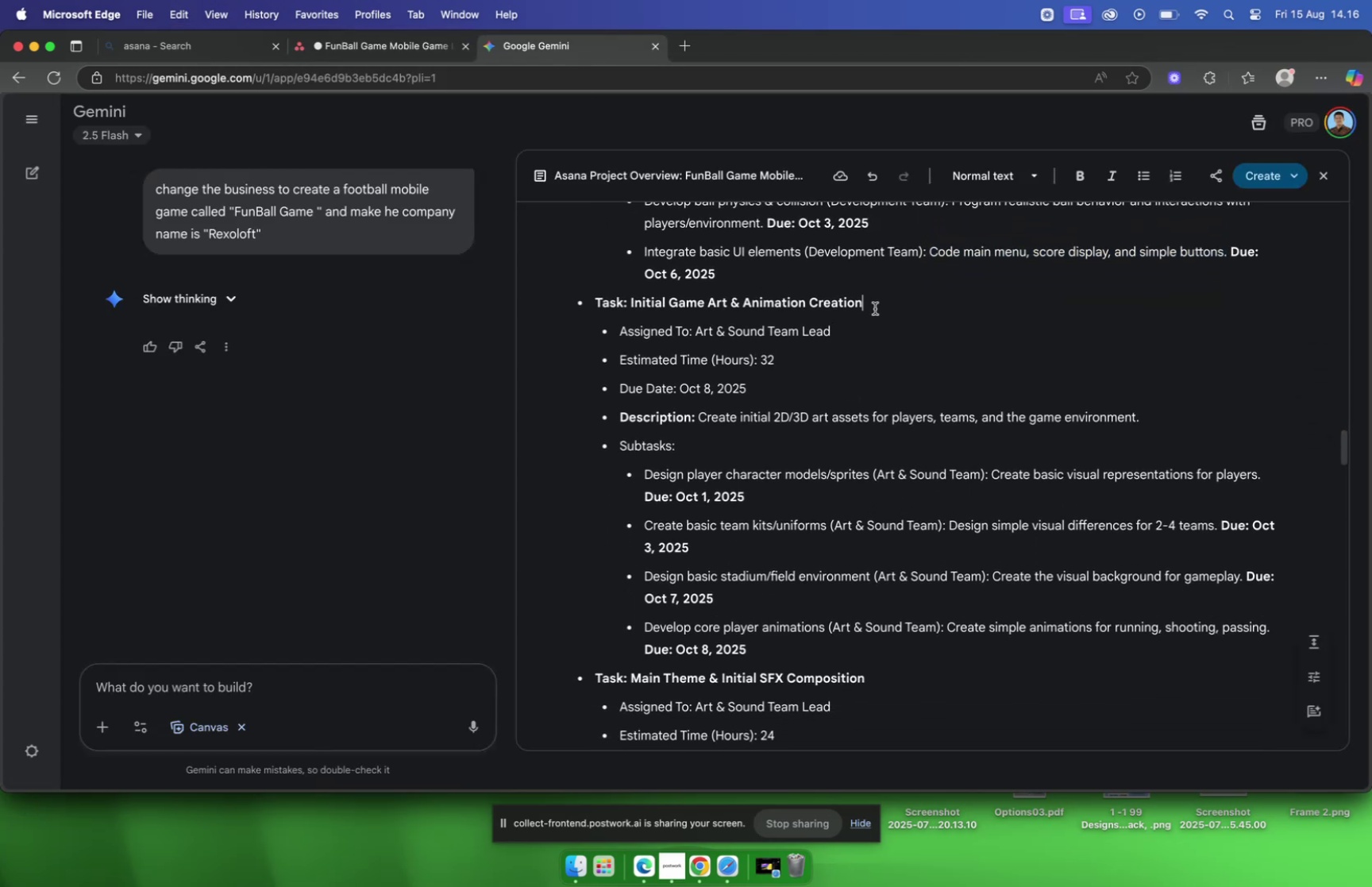 
left_click_drag(start_coordinate=[876, 307], to_coordinate=[631, 309])
 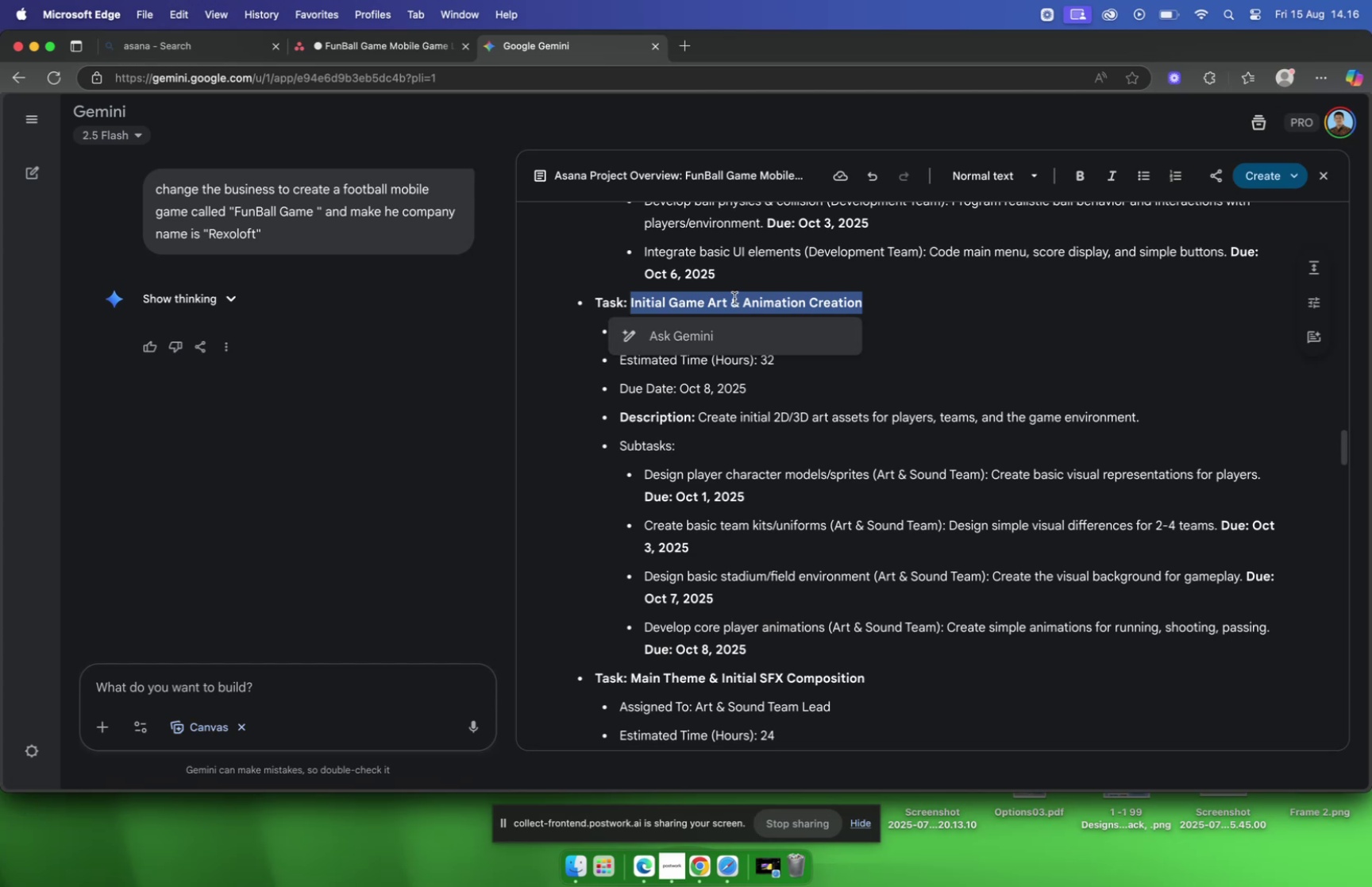 
key(Meta+C)
 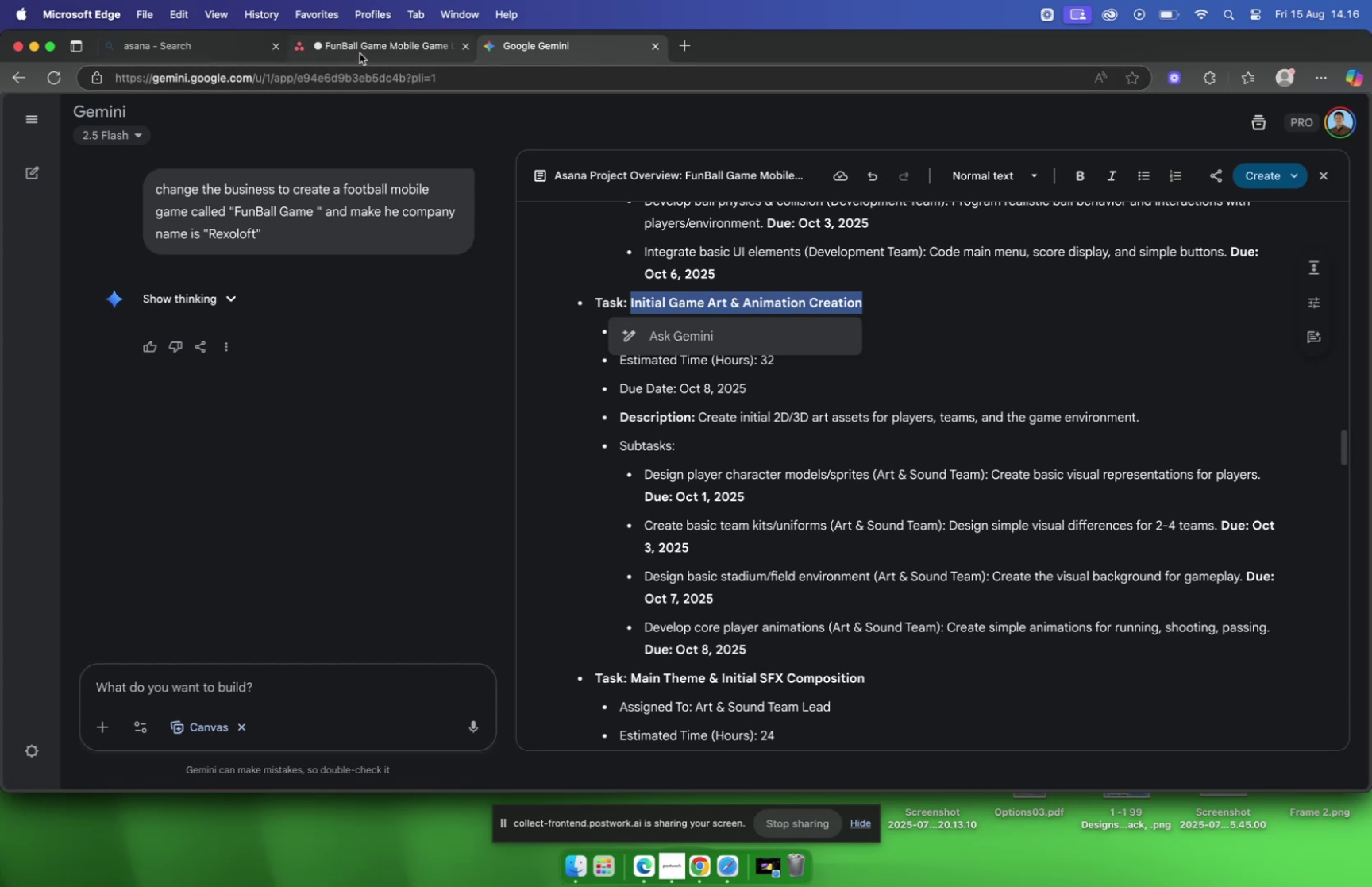 
left_click([360, 53])
 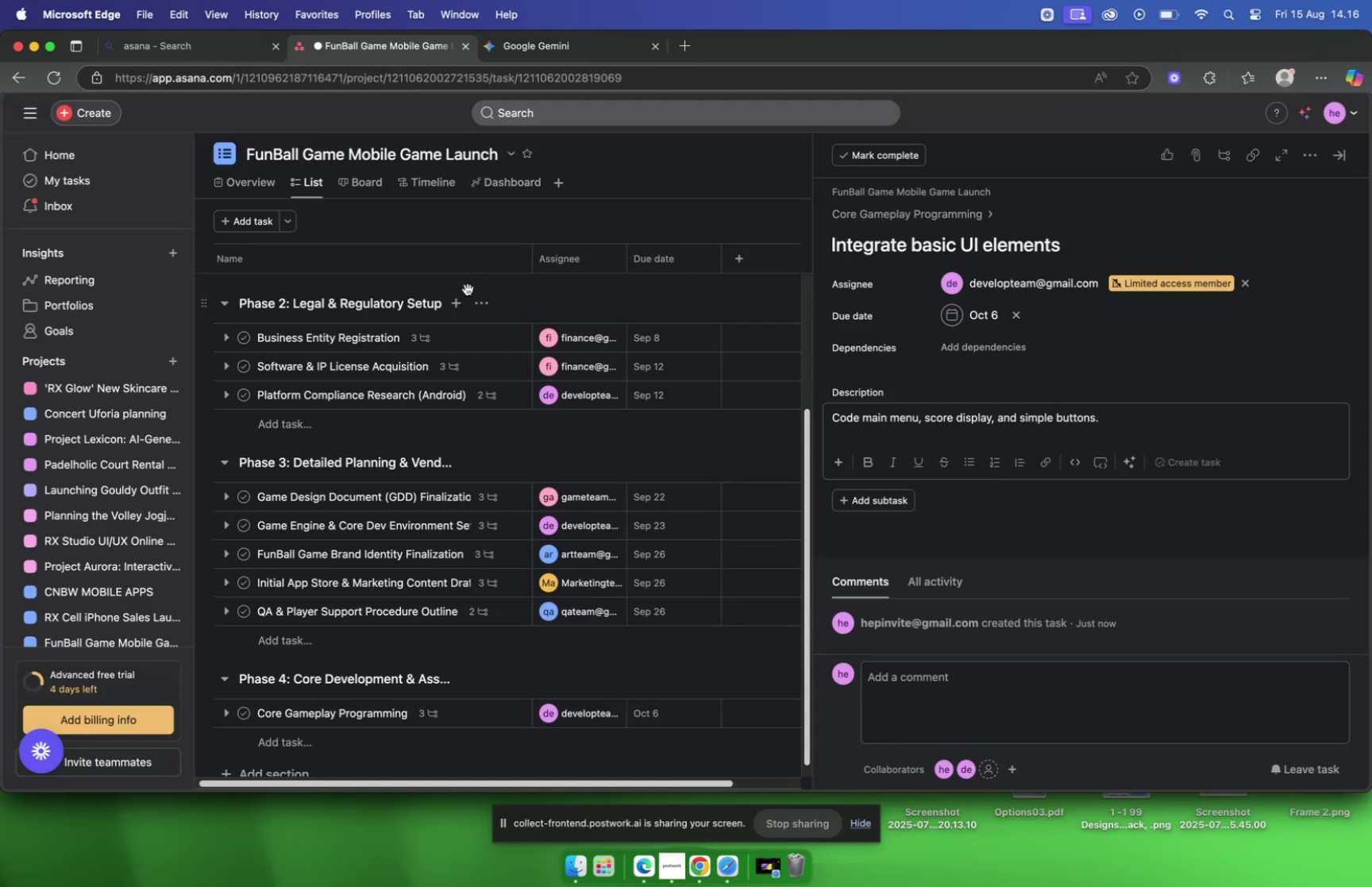 
scroll: coordinate [473, 328], scroll_direction: down, amount: 20.0
 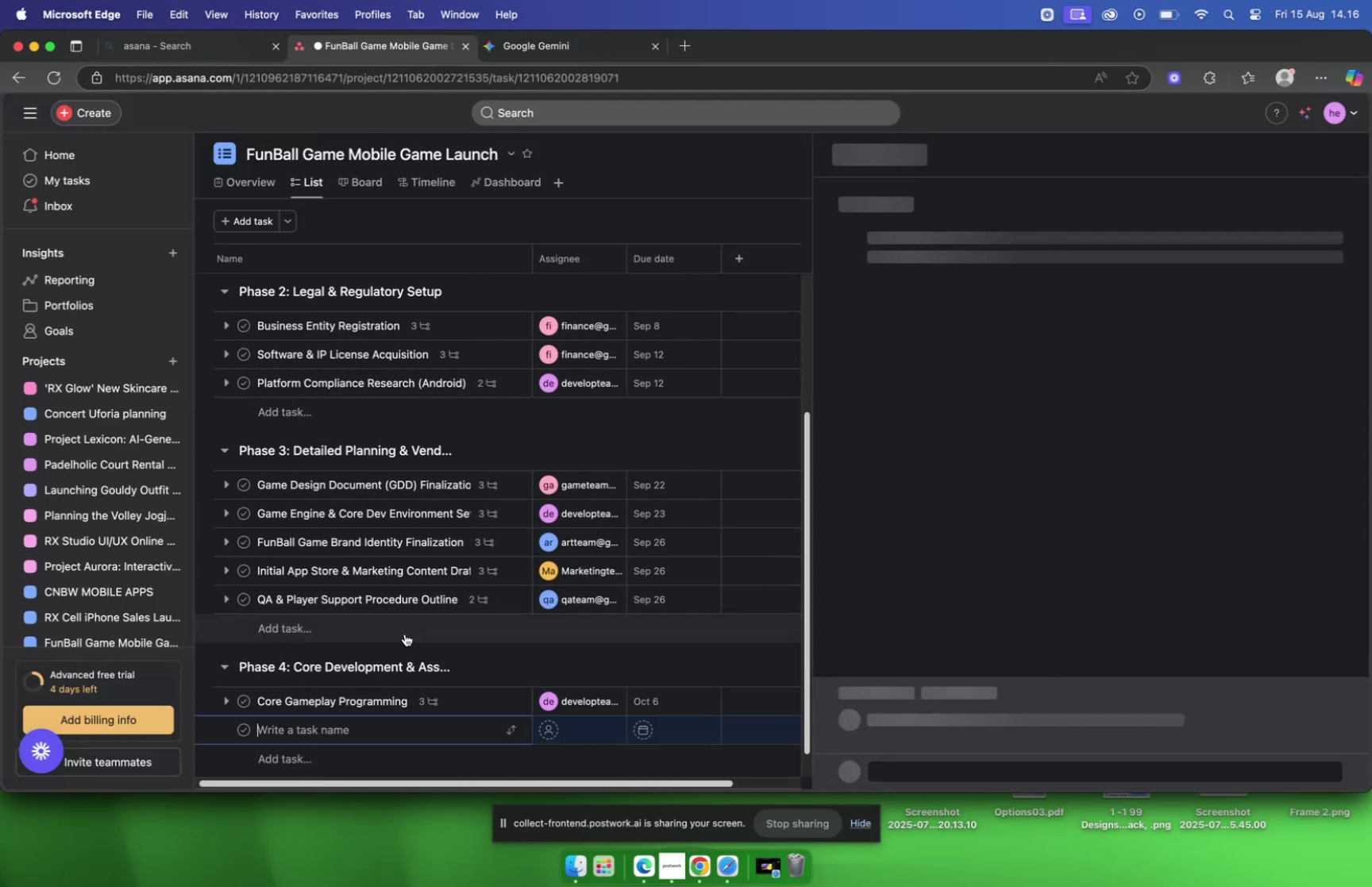 
key(Meta+V)
 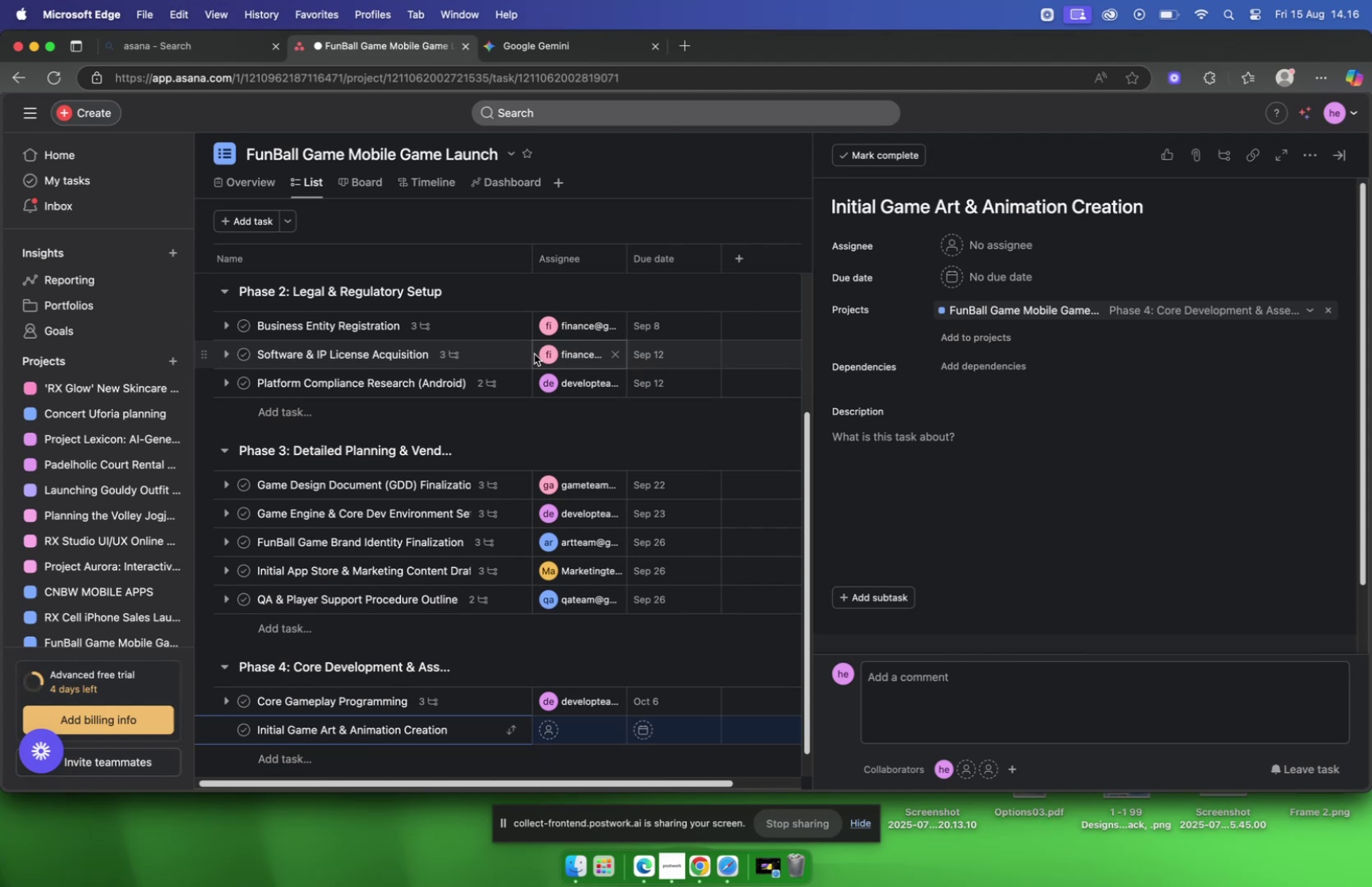 
wait(10.81)
 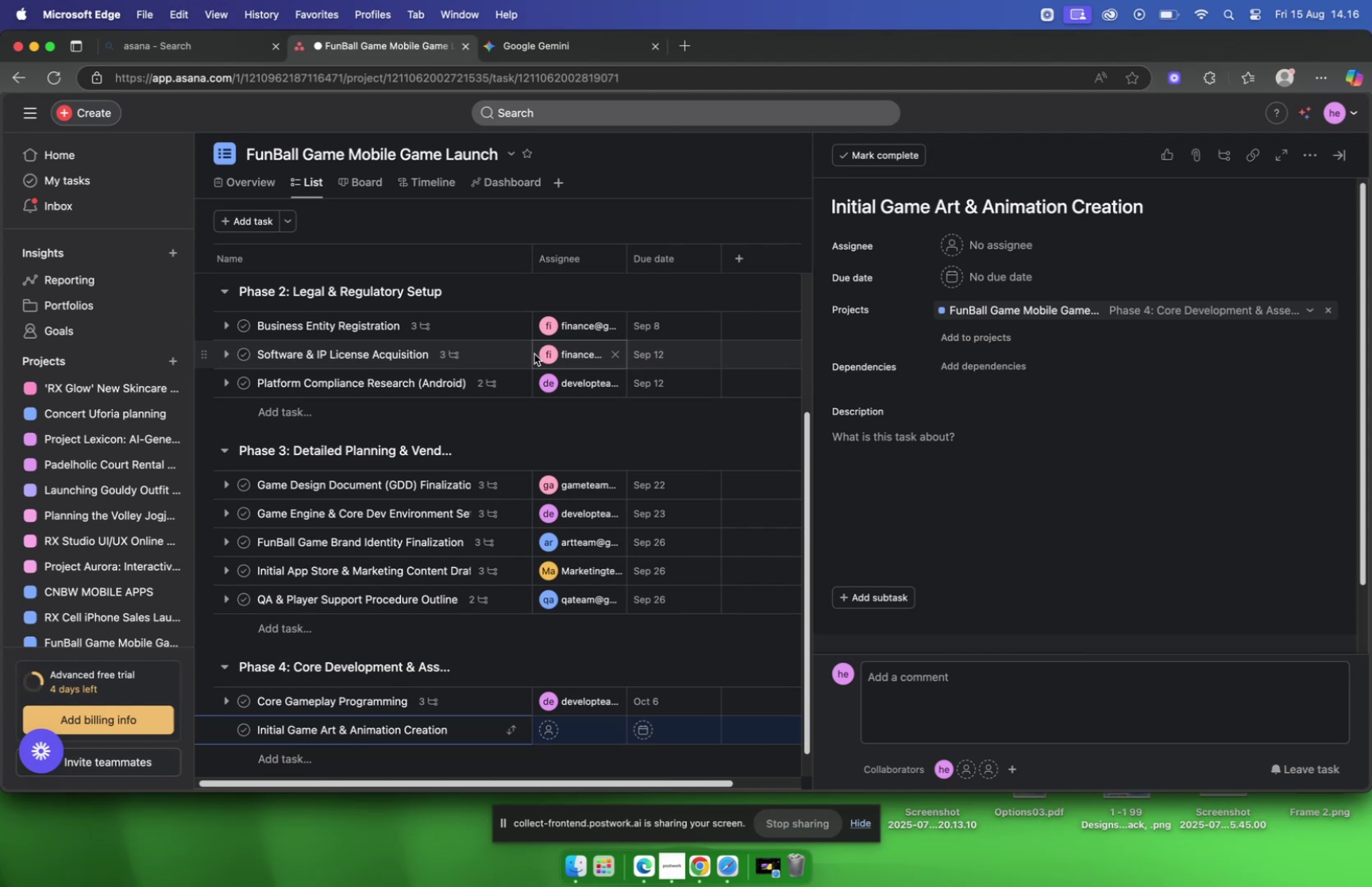 
right_click([534, 353])
 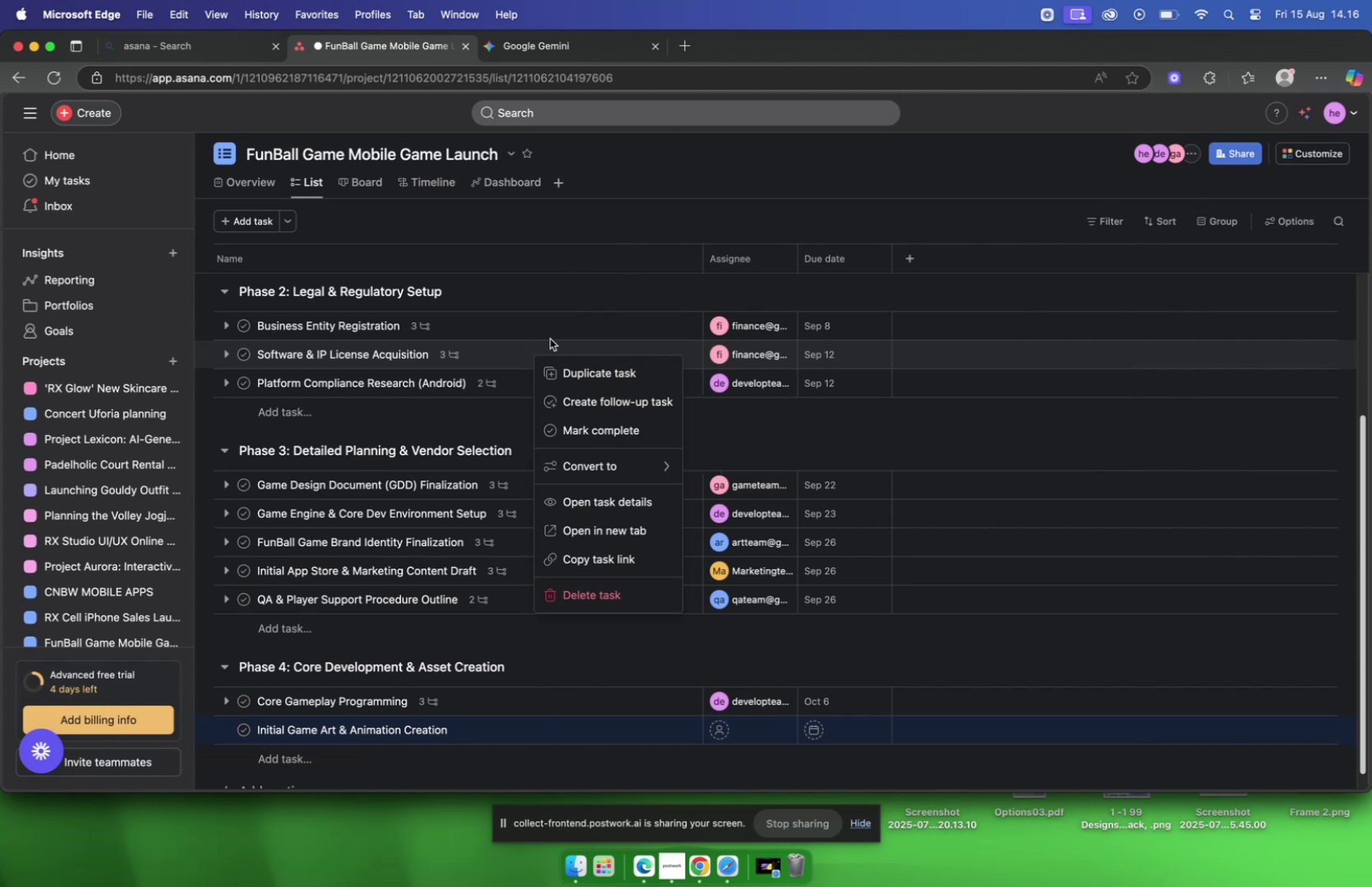 
wait(8.06)
 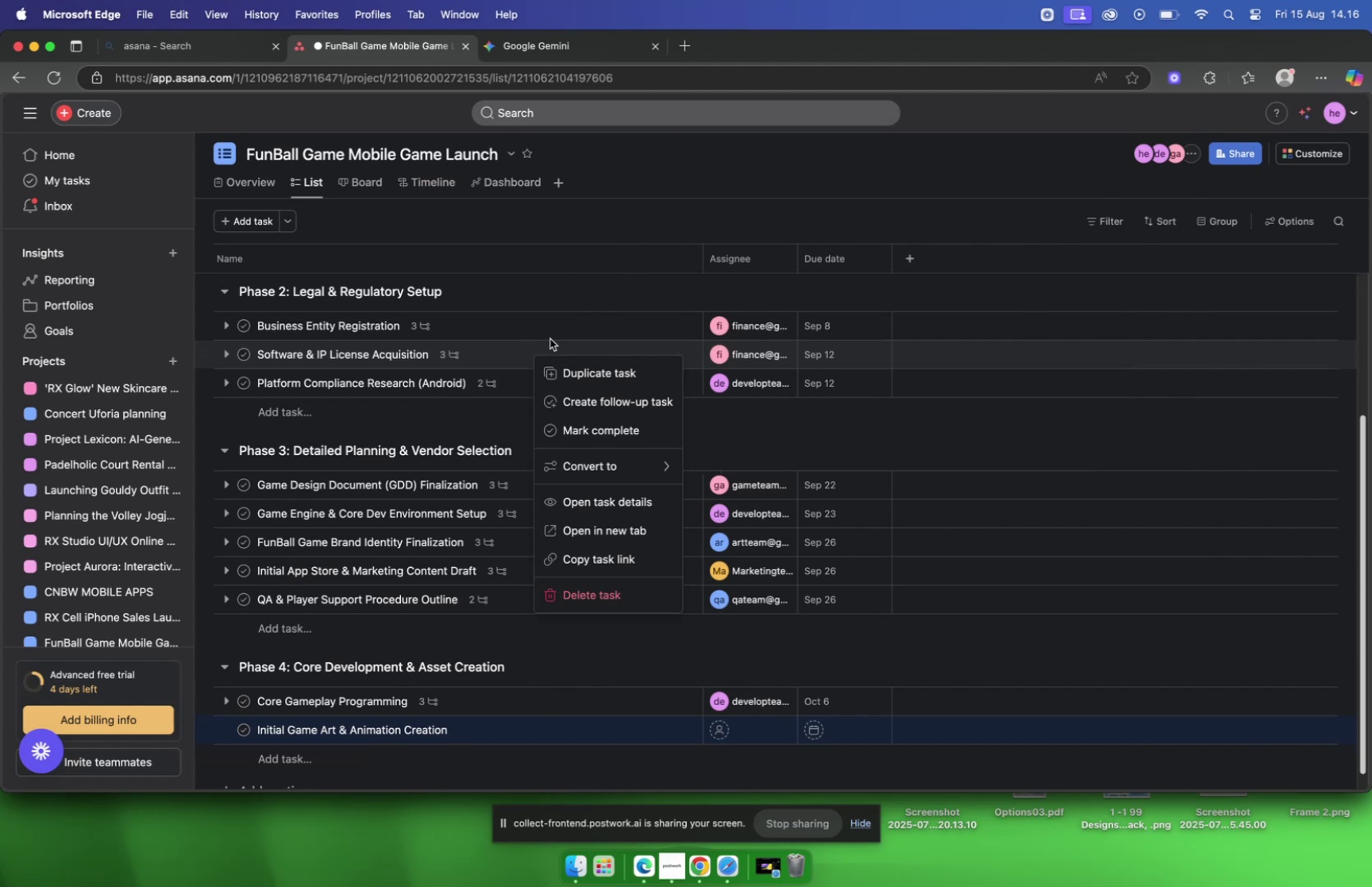 
scroll: coordinate [384, 526], scroll_direction: down, amount: 5.0
 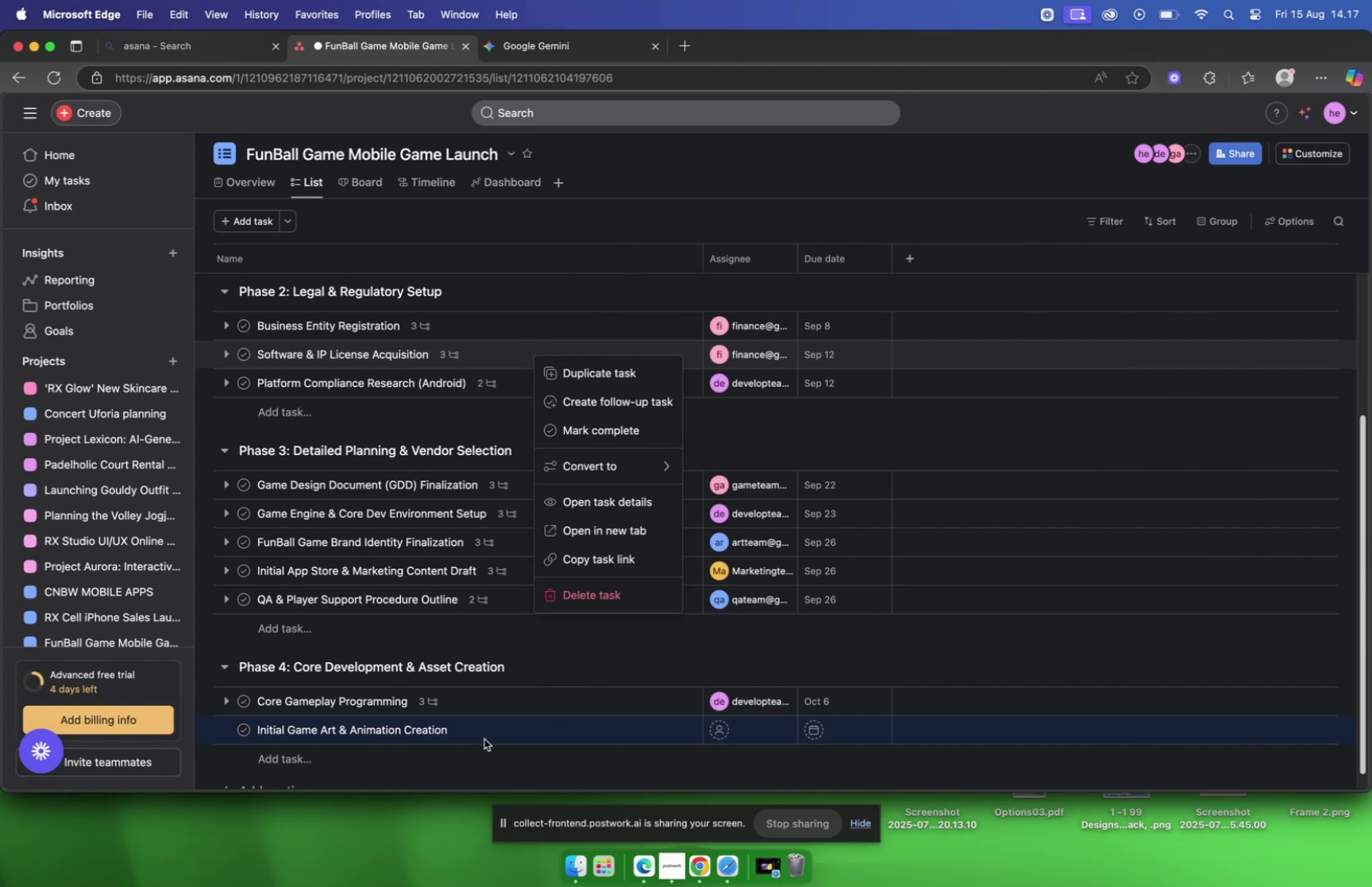 
left_click([484, 735])
 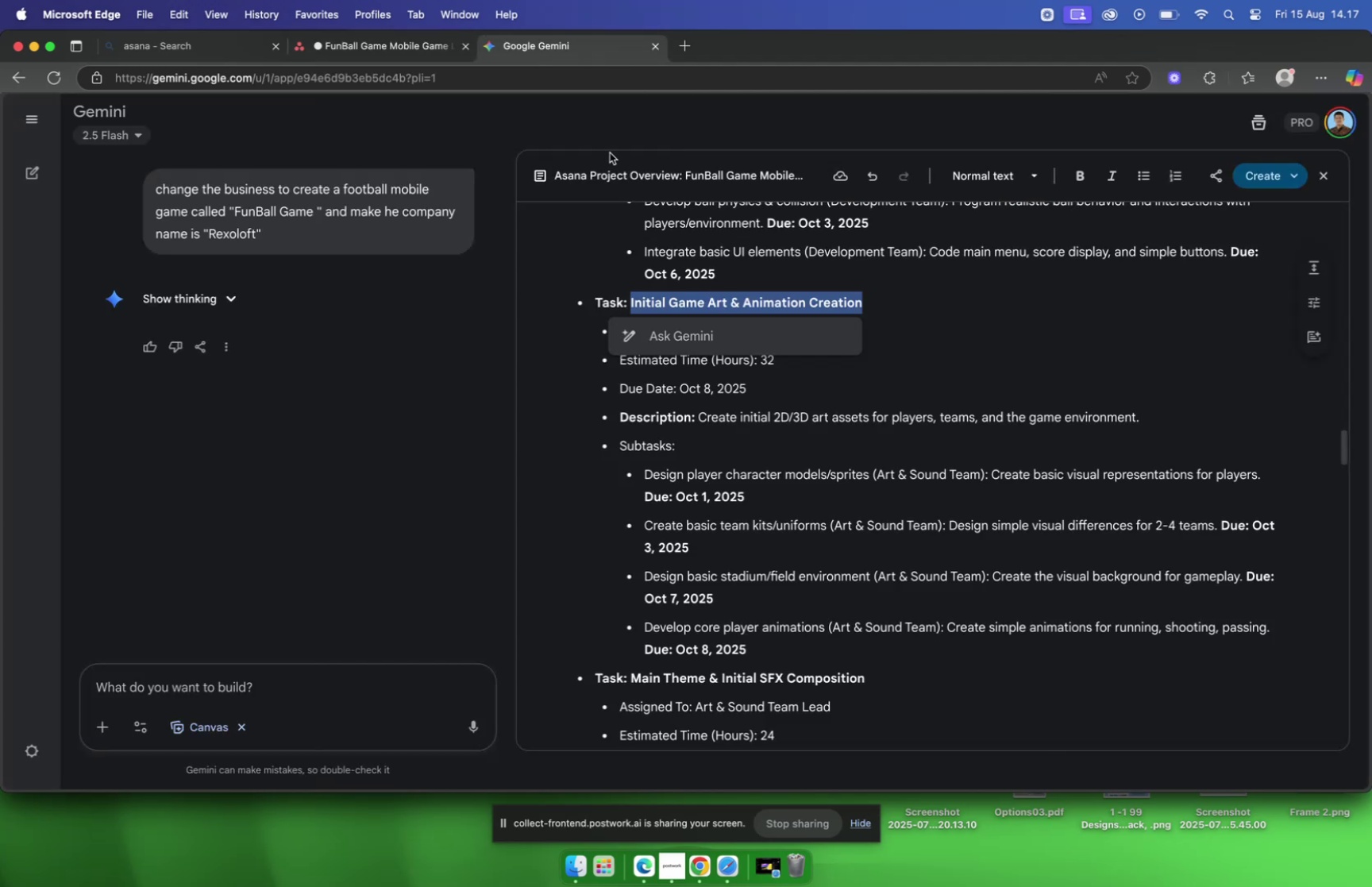 
wait(9.41)
 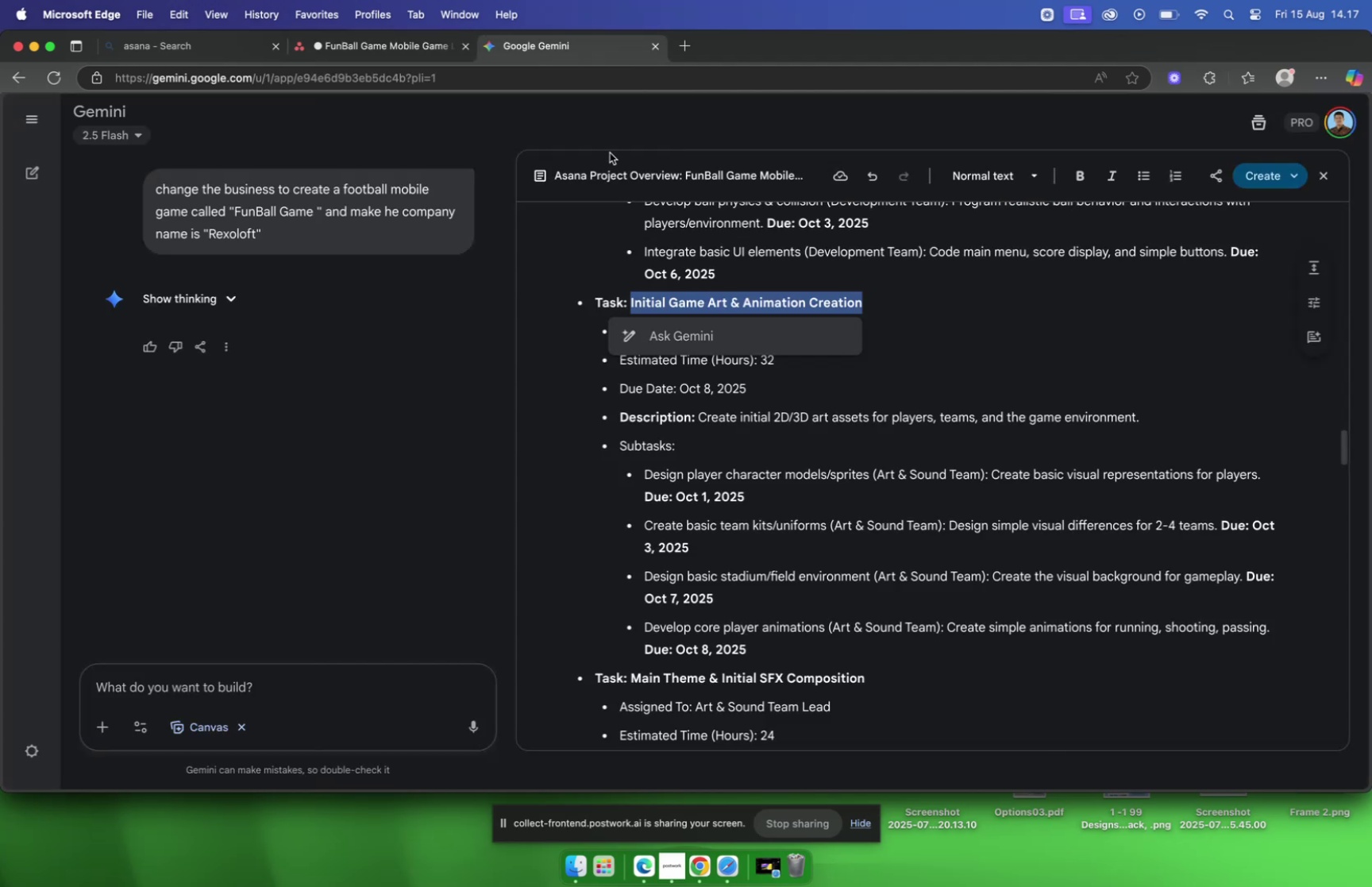 
left_click([1039, 368])
 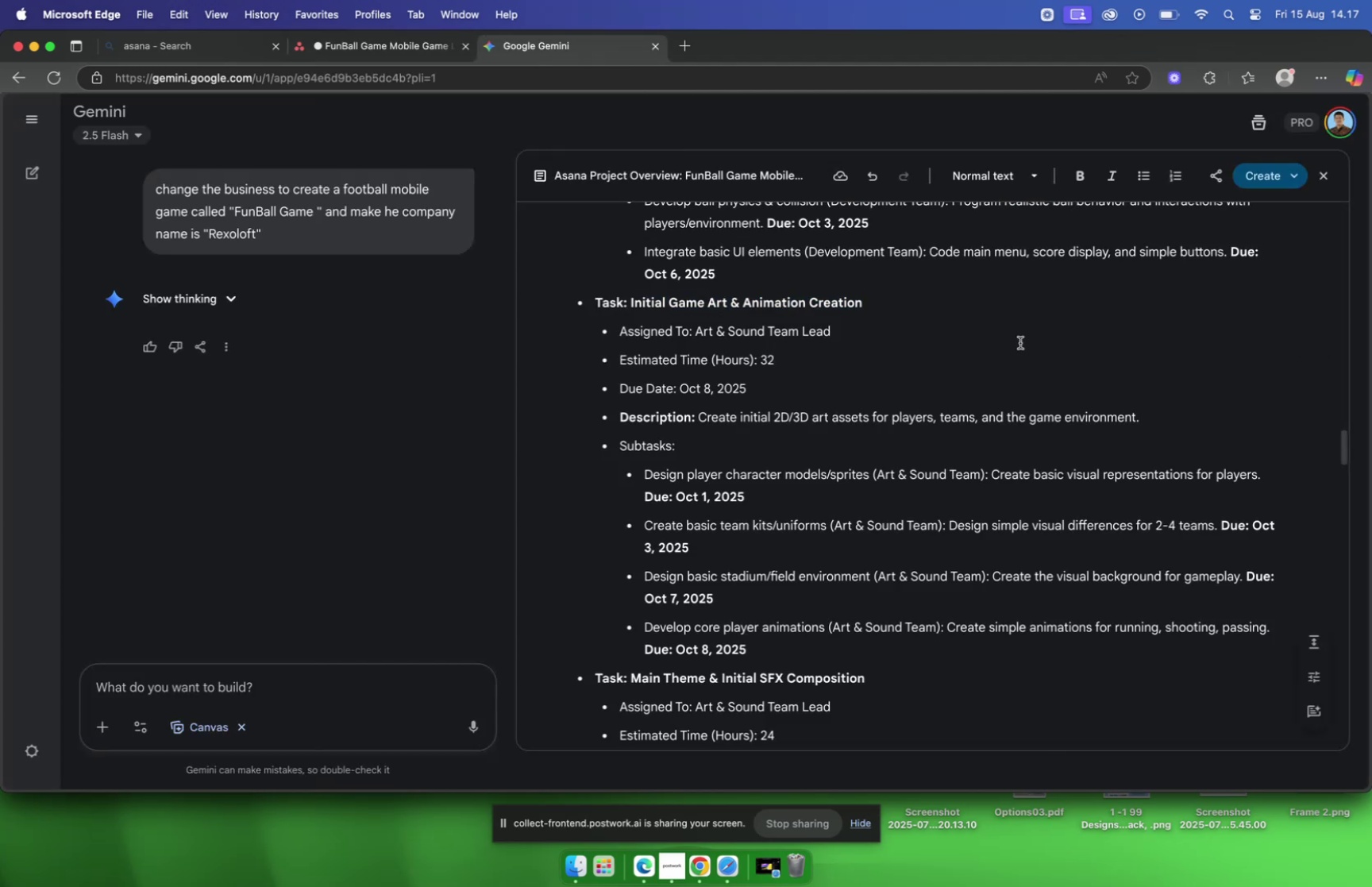 
scroll: coordinate [1020, 342], scroll_direction: down, amount: 4.0
 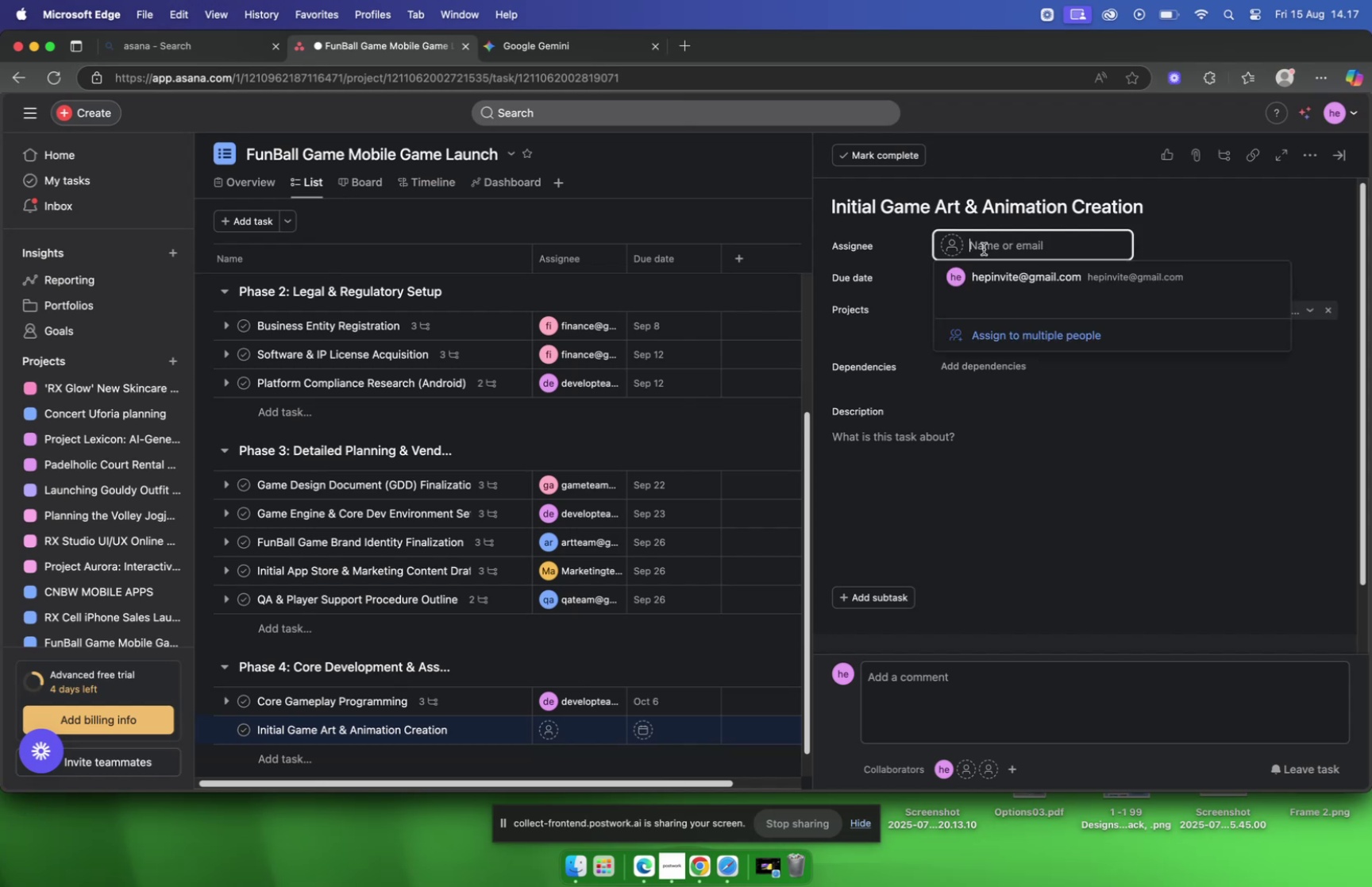 
type(art)
 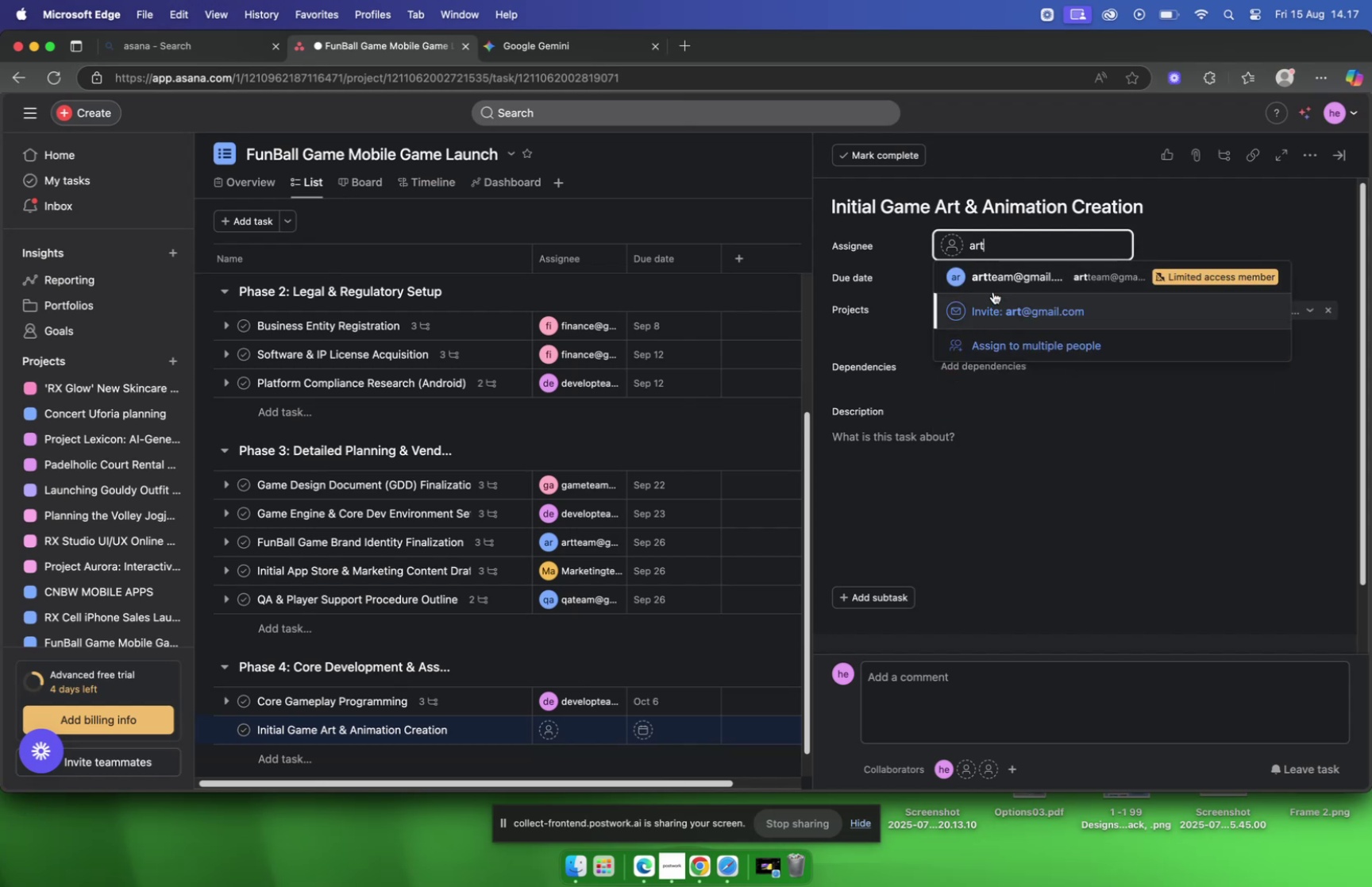 
left_click([983, 283])
 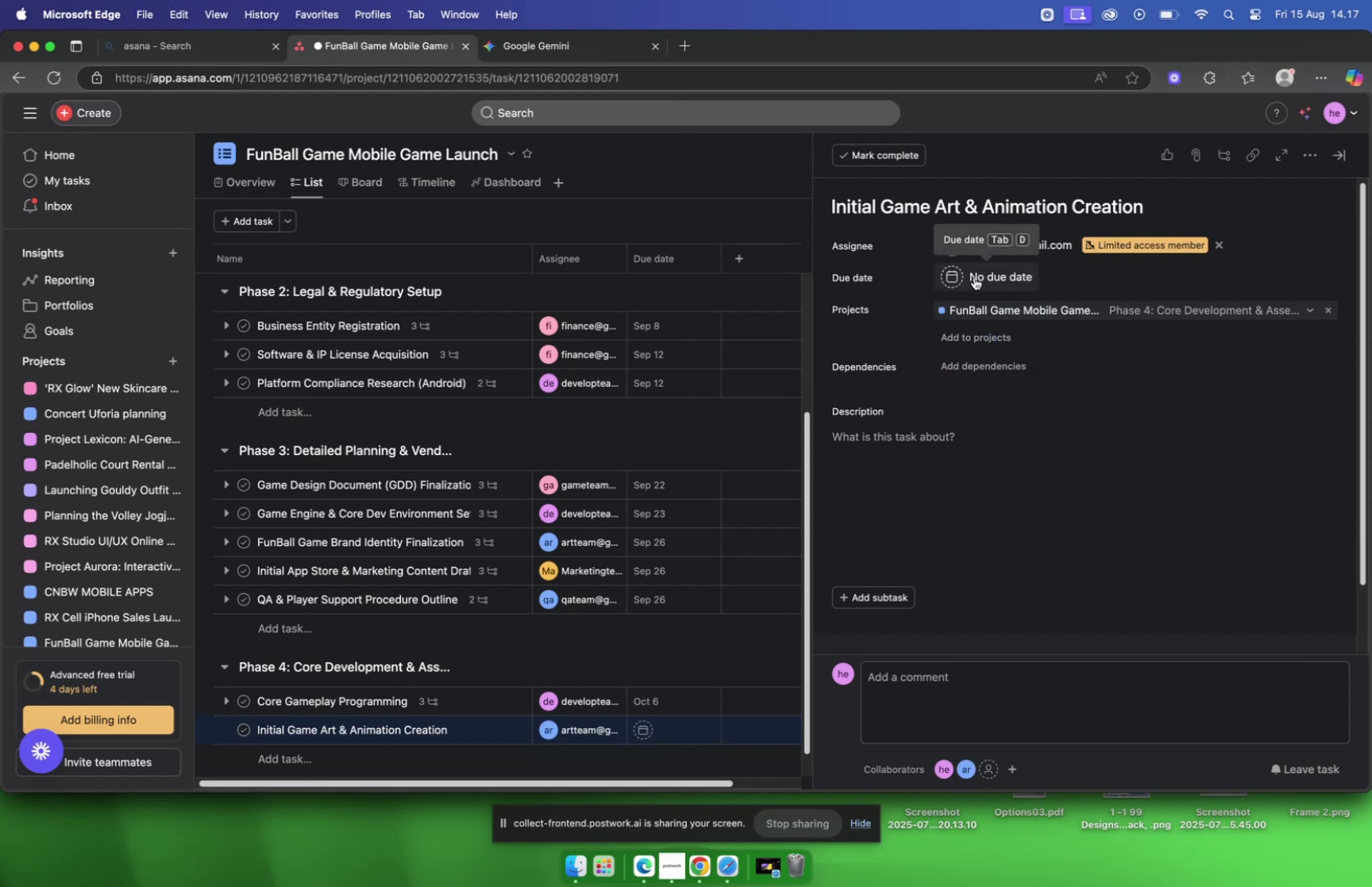 
left_click([974, 277])
 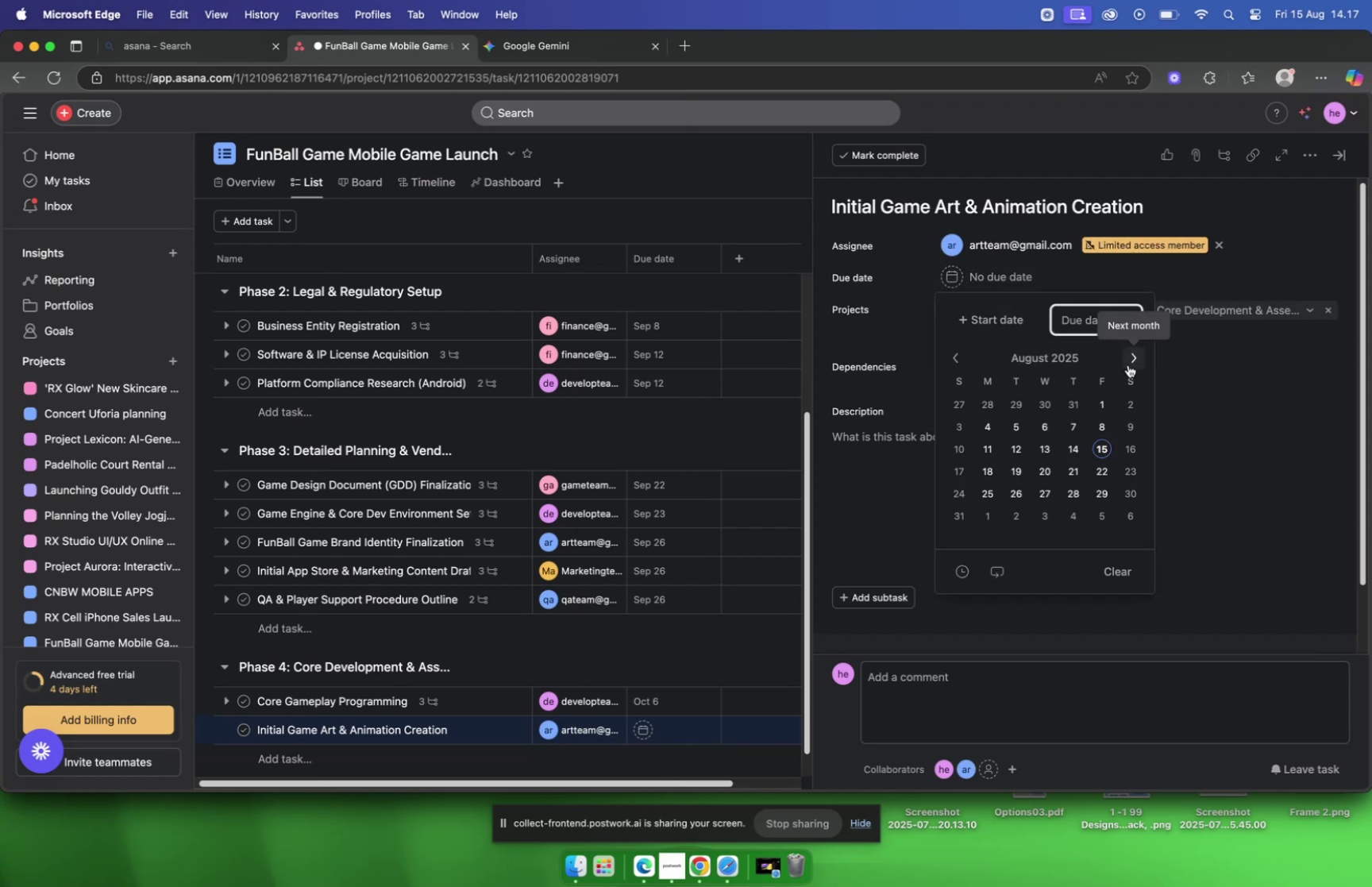 
left_click([1128, 364])
 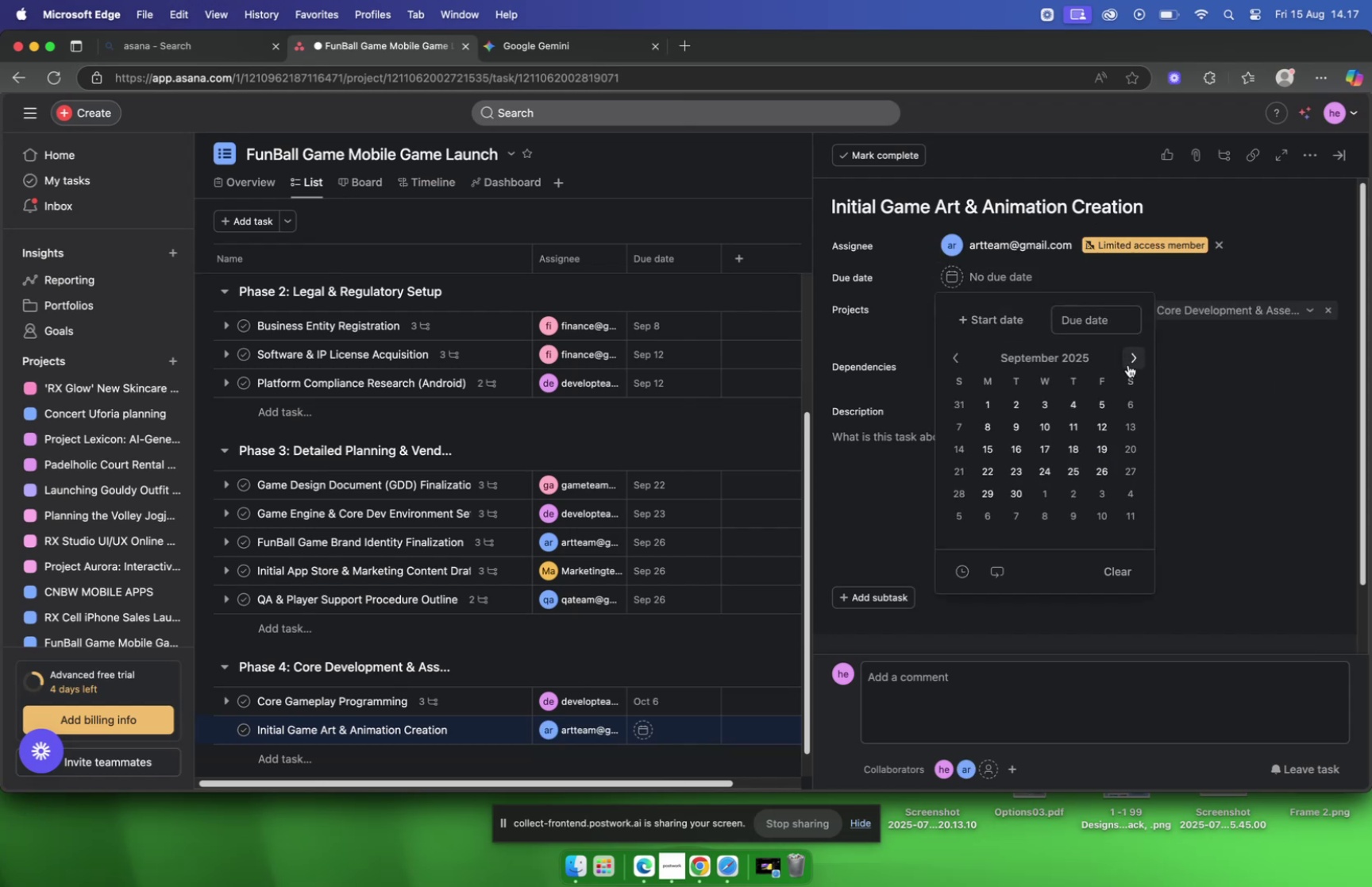 
left_click([1128, 364])
 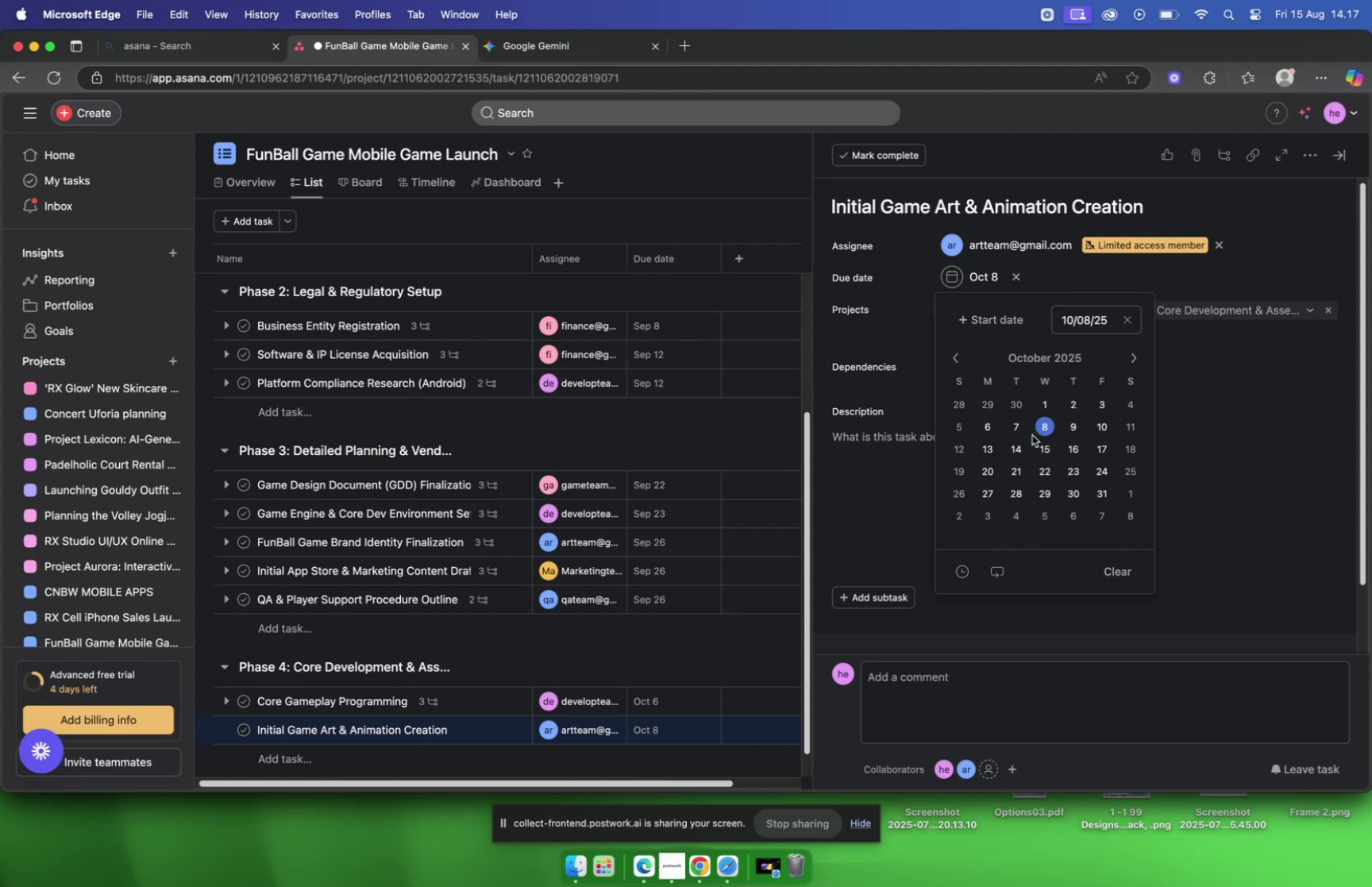 
left_click([859, 435])
 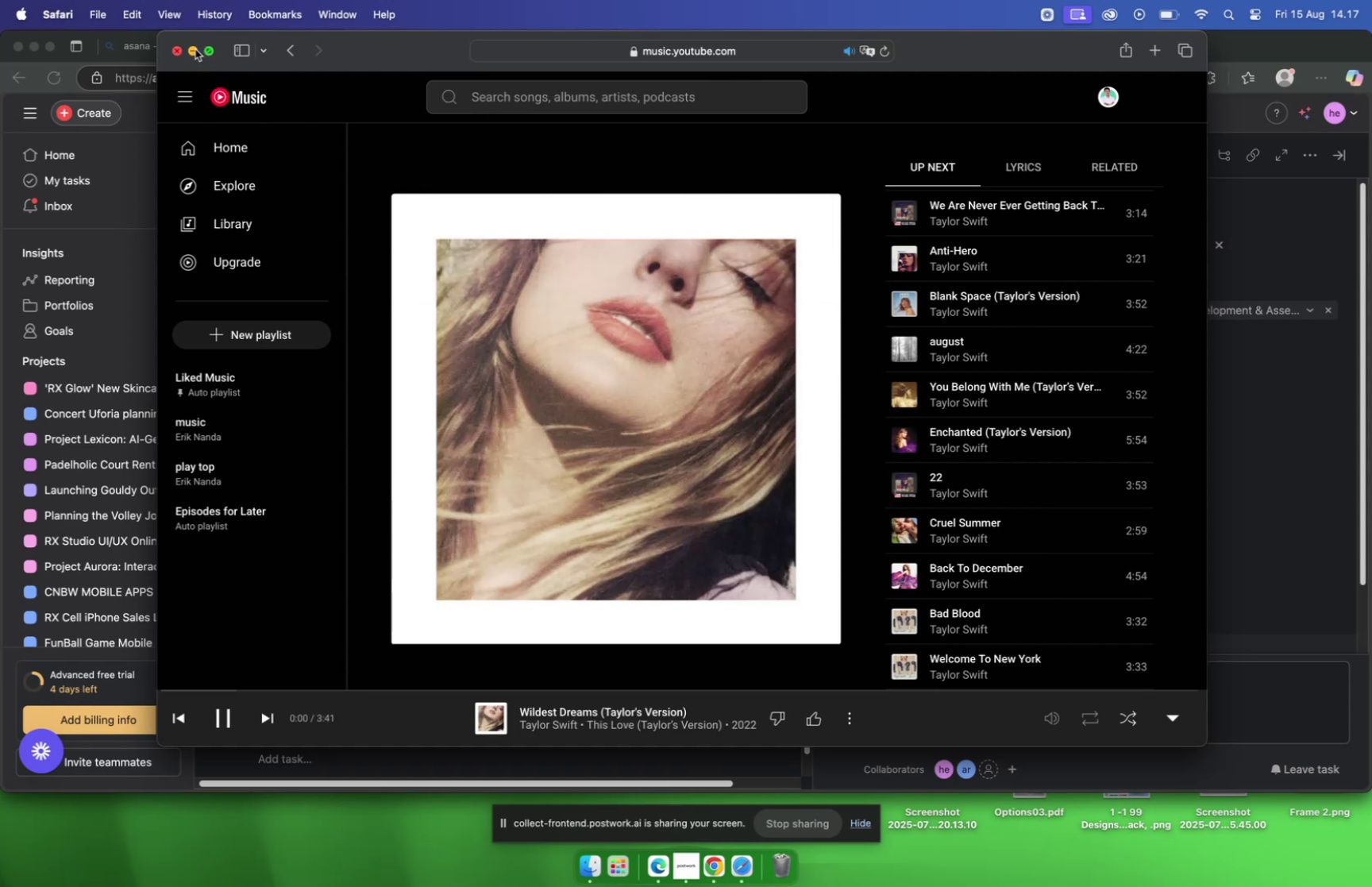 
wait(16.48)
 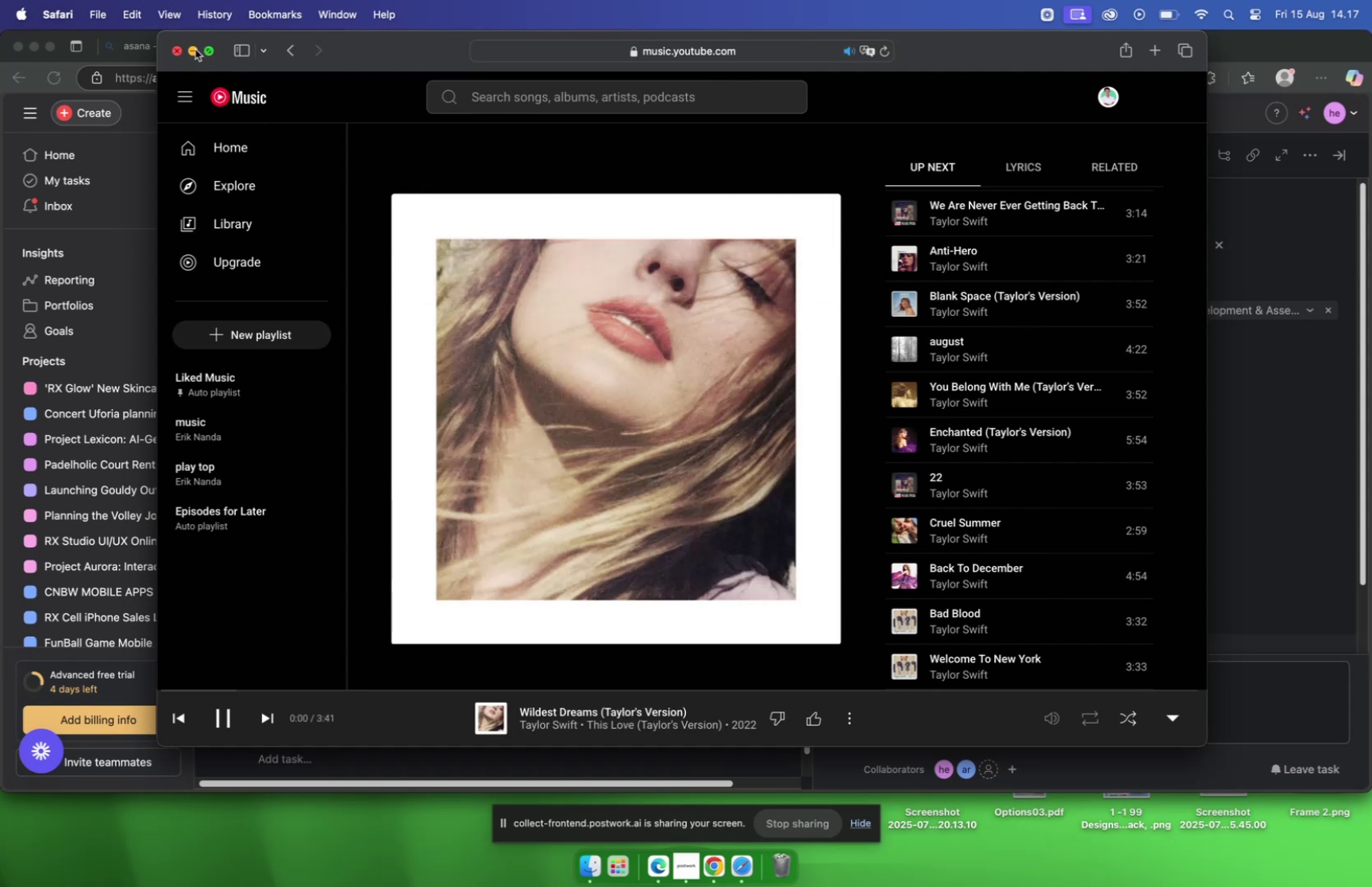 
left_click_drag(start_coordinate=[1155, 372], to_coordinate=[701, 376])
 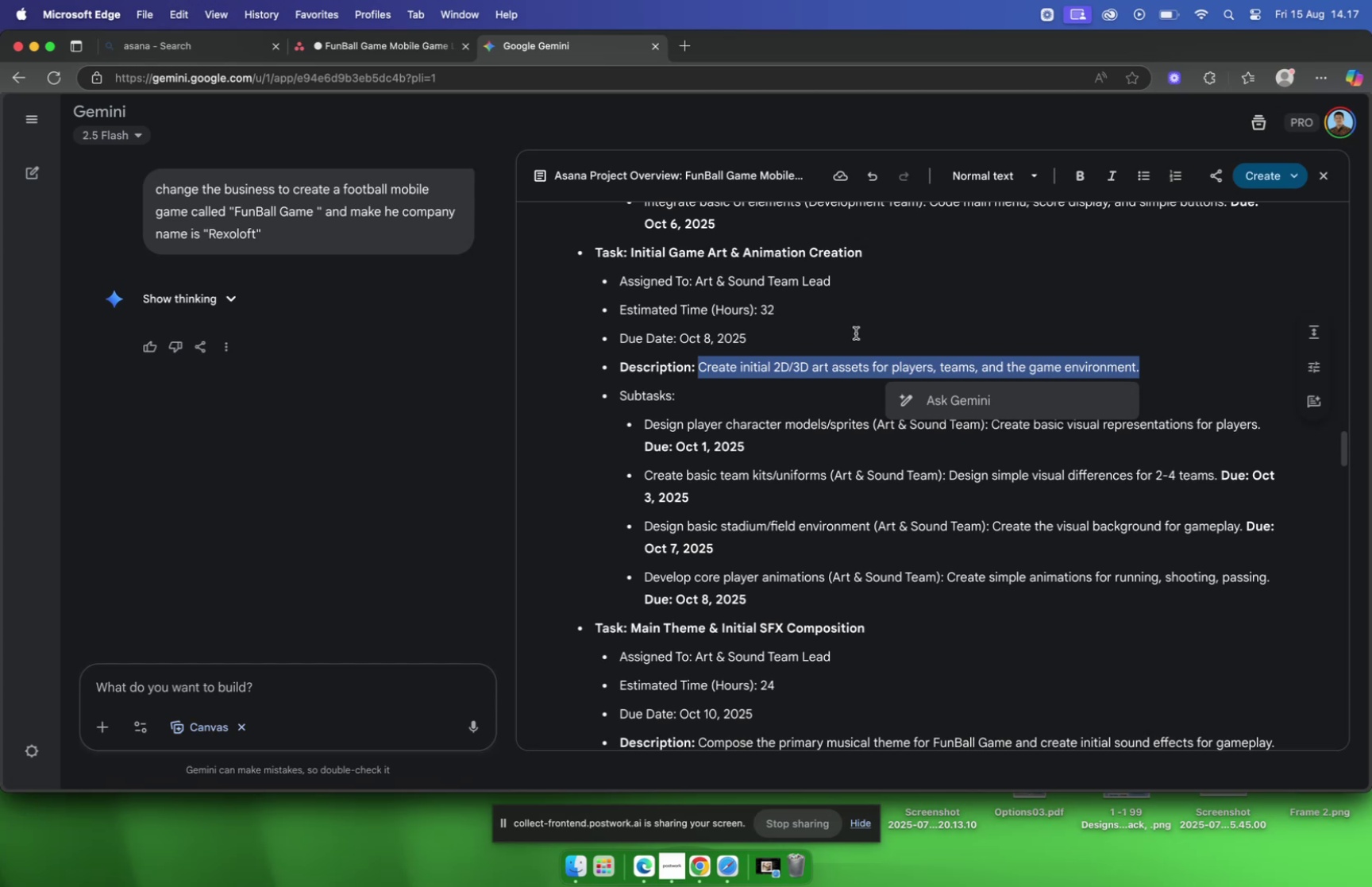 
key(Meta+C)
 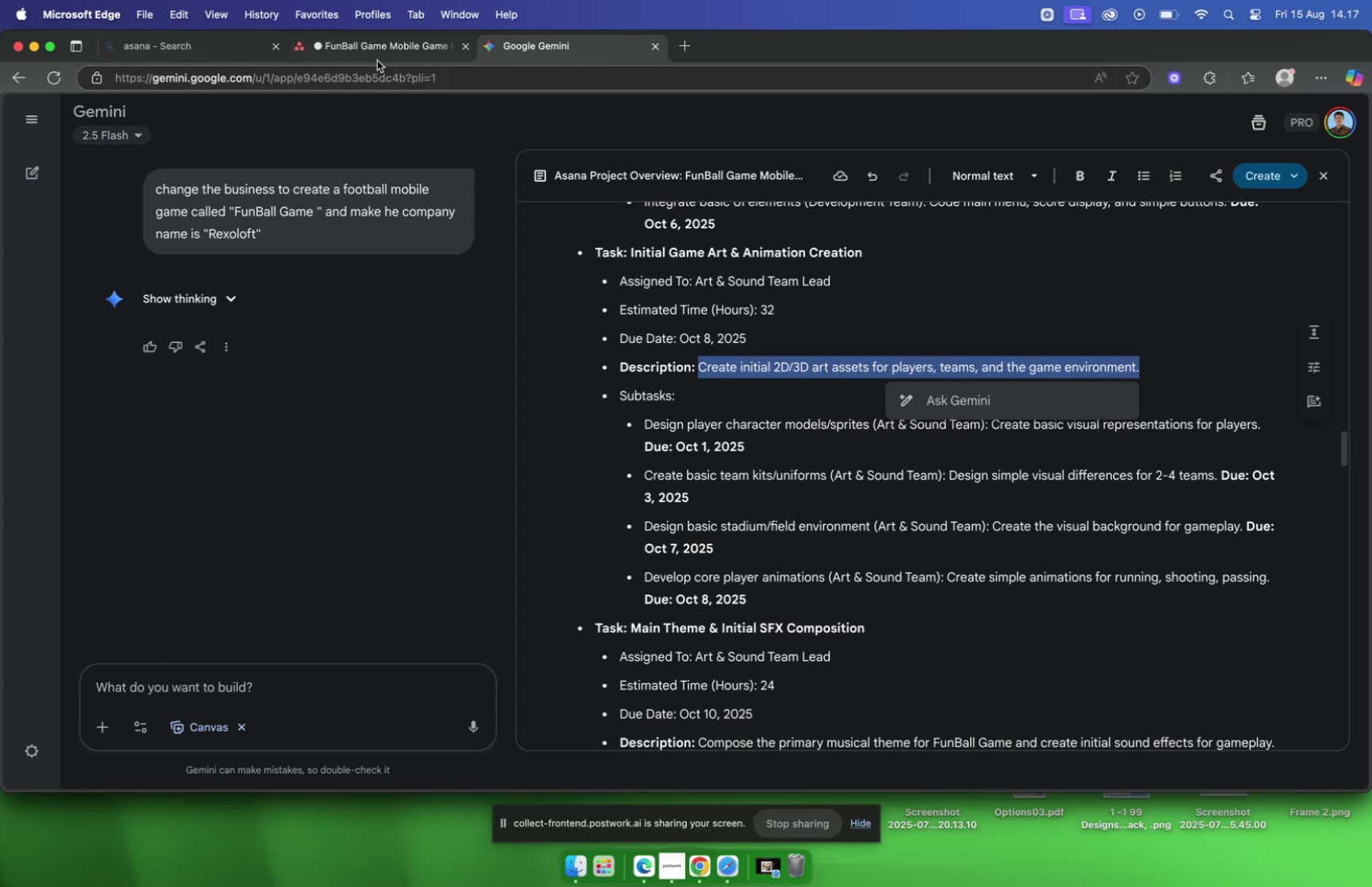 
left_click([373, 49])
 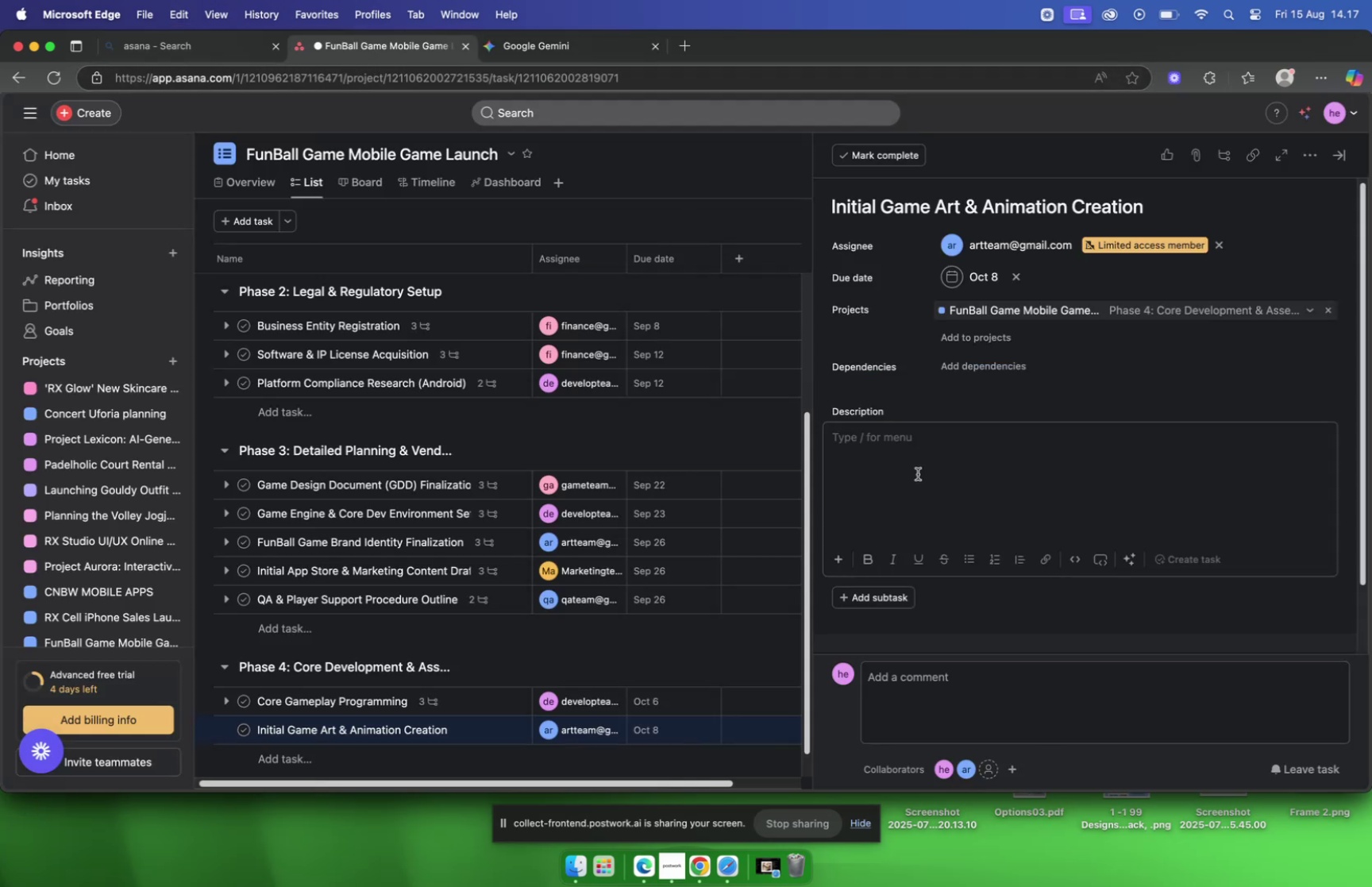 
left_click([915, 476])
 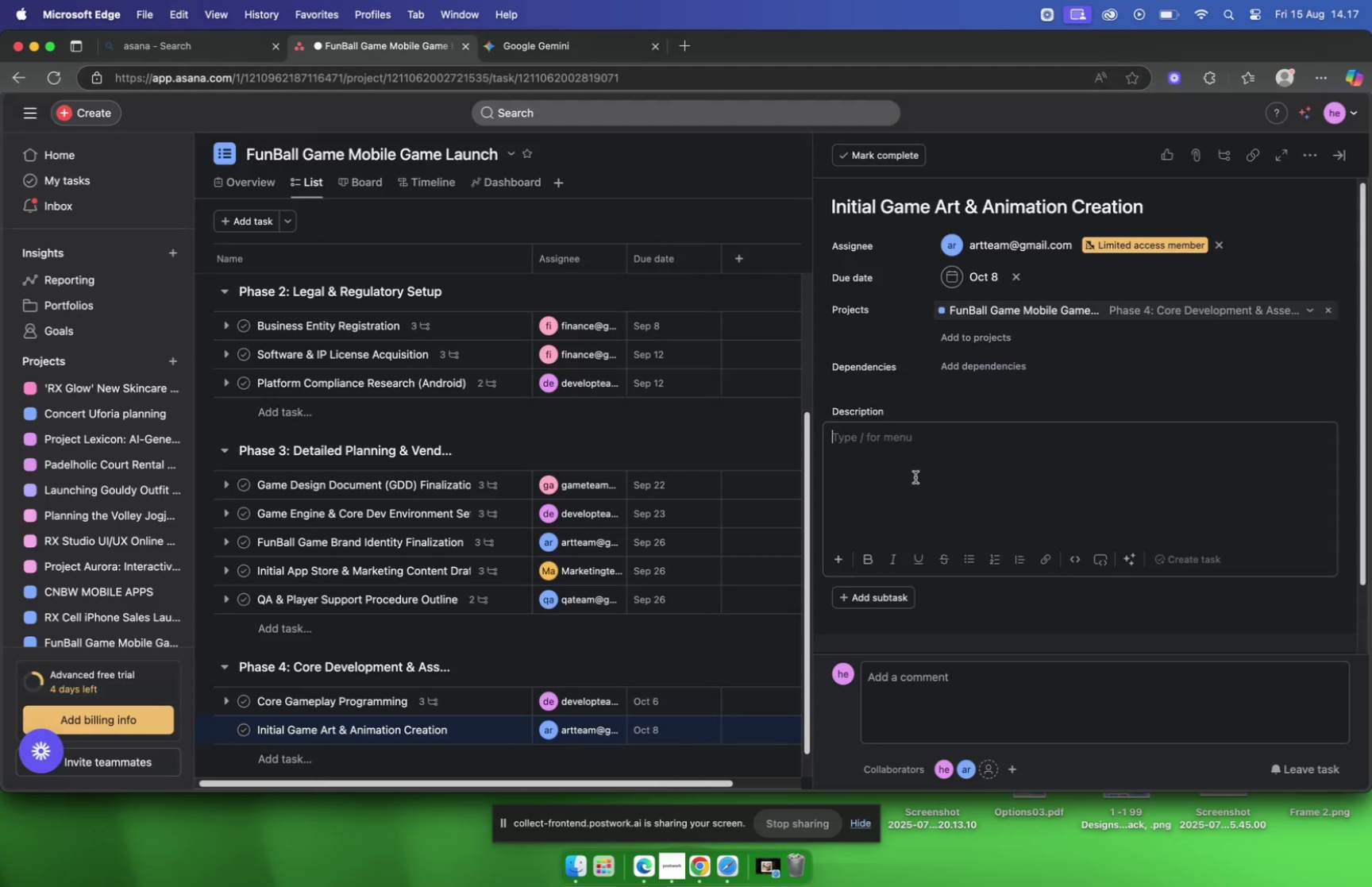 
key(Meta+V)
 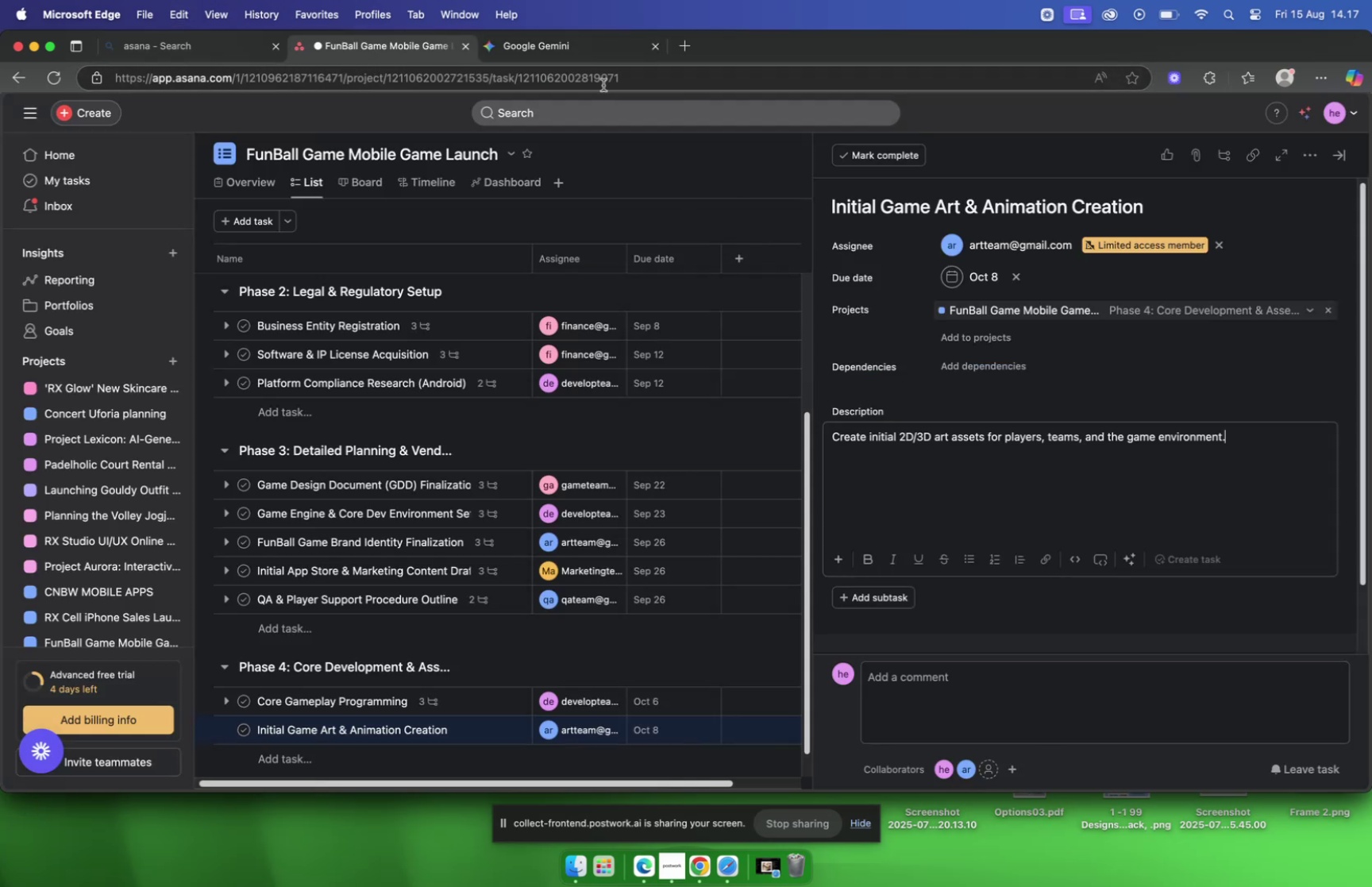 
left_click([555, 46])
 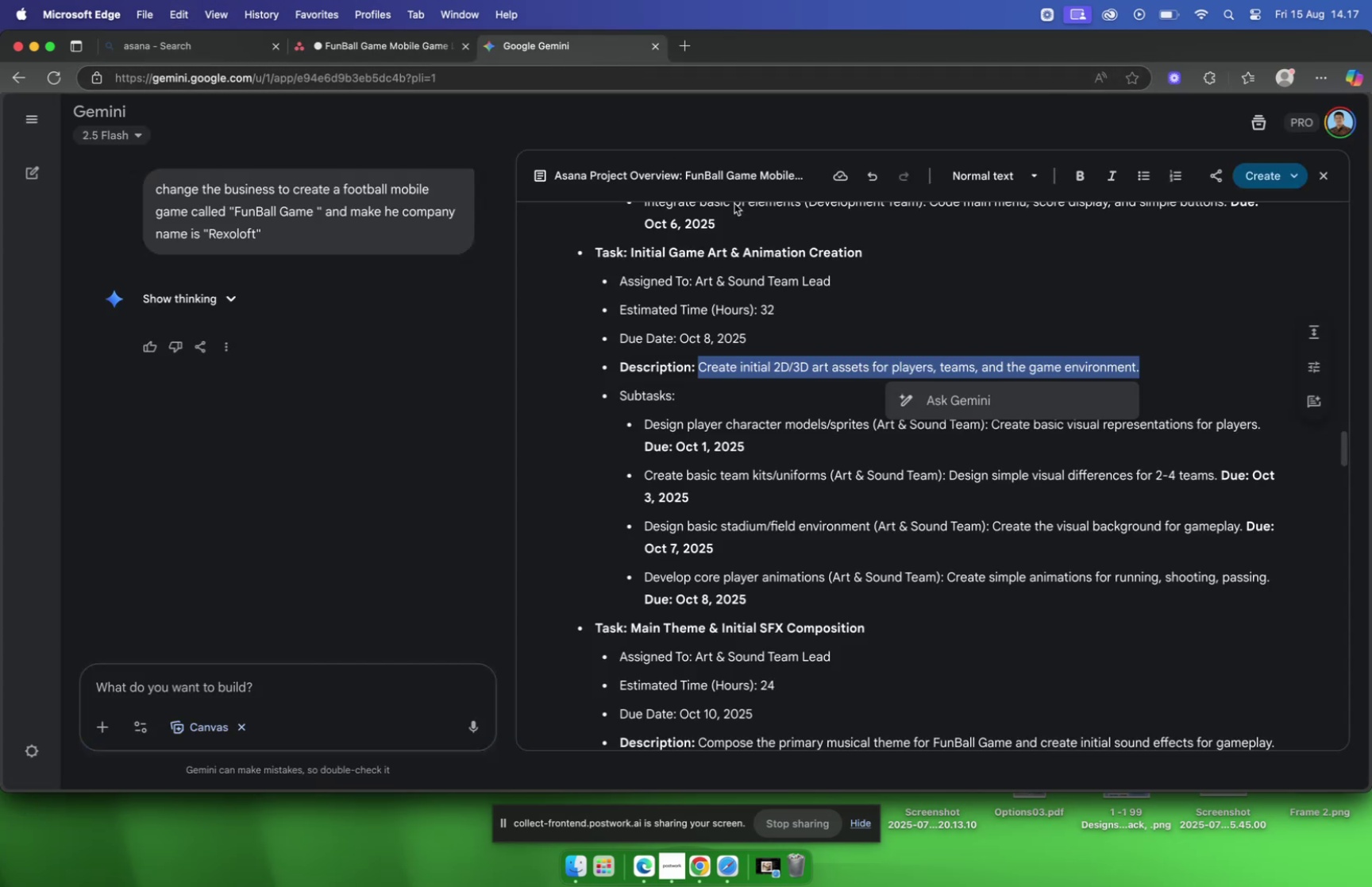 
scroll: coordinate [846, 334], scroll_direction: down, amount: 4.0
 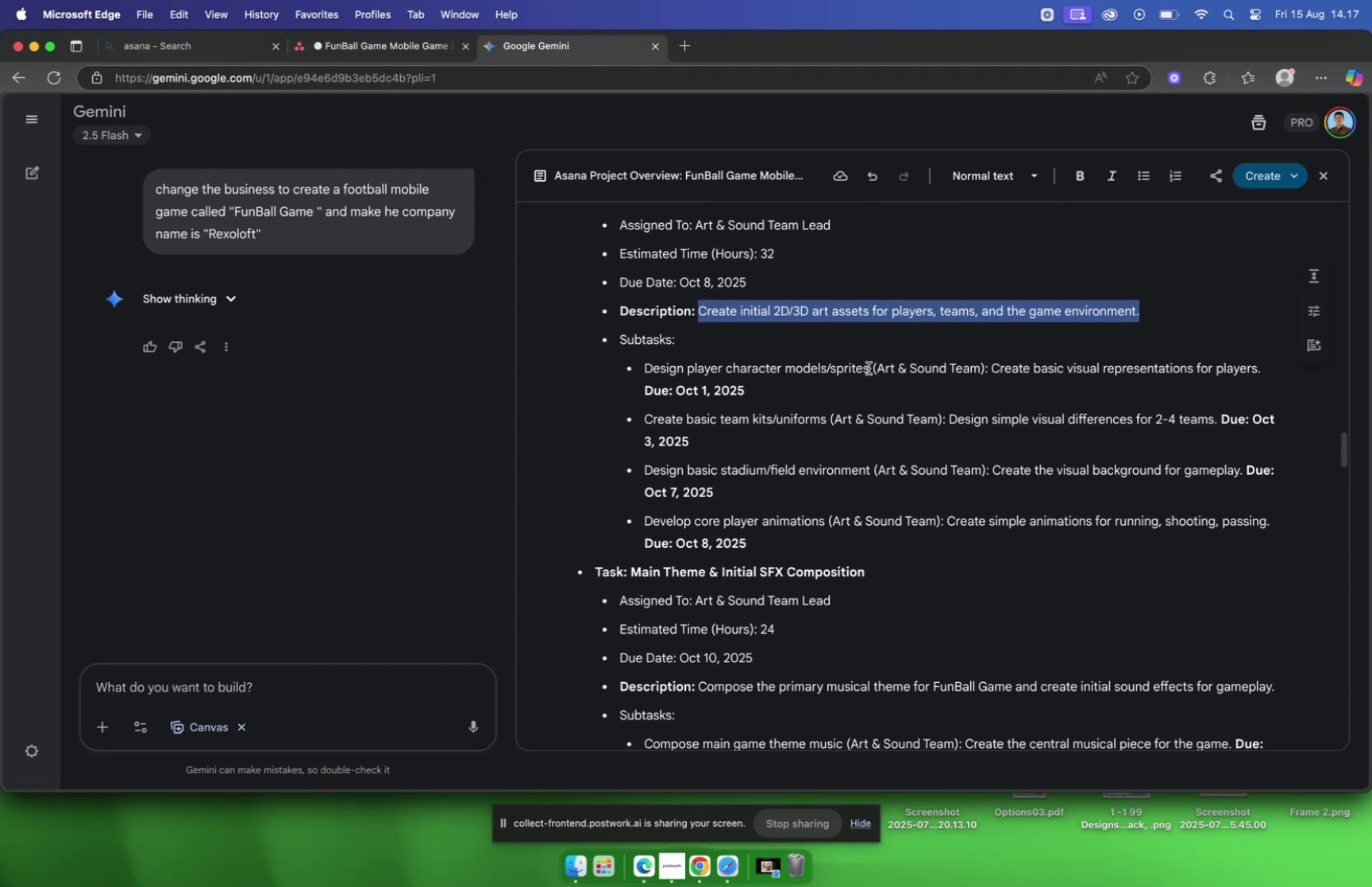 
left_click_drag(start_coordinate=[869, 368], to_coordinate=[647, 375])
 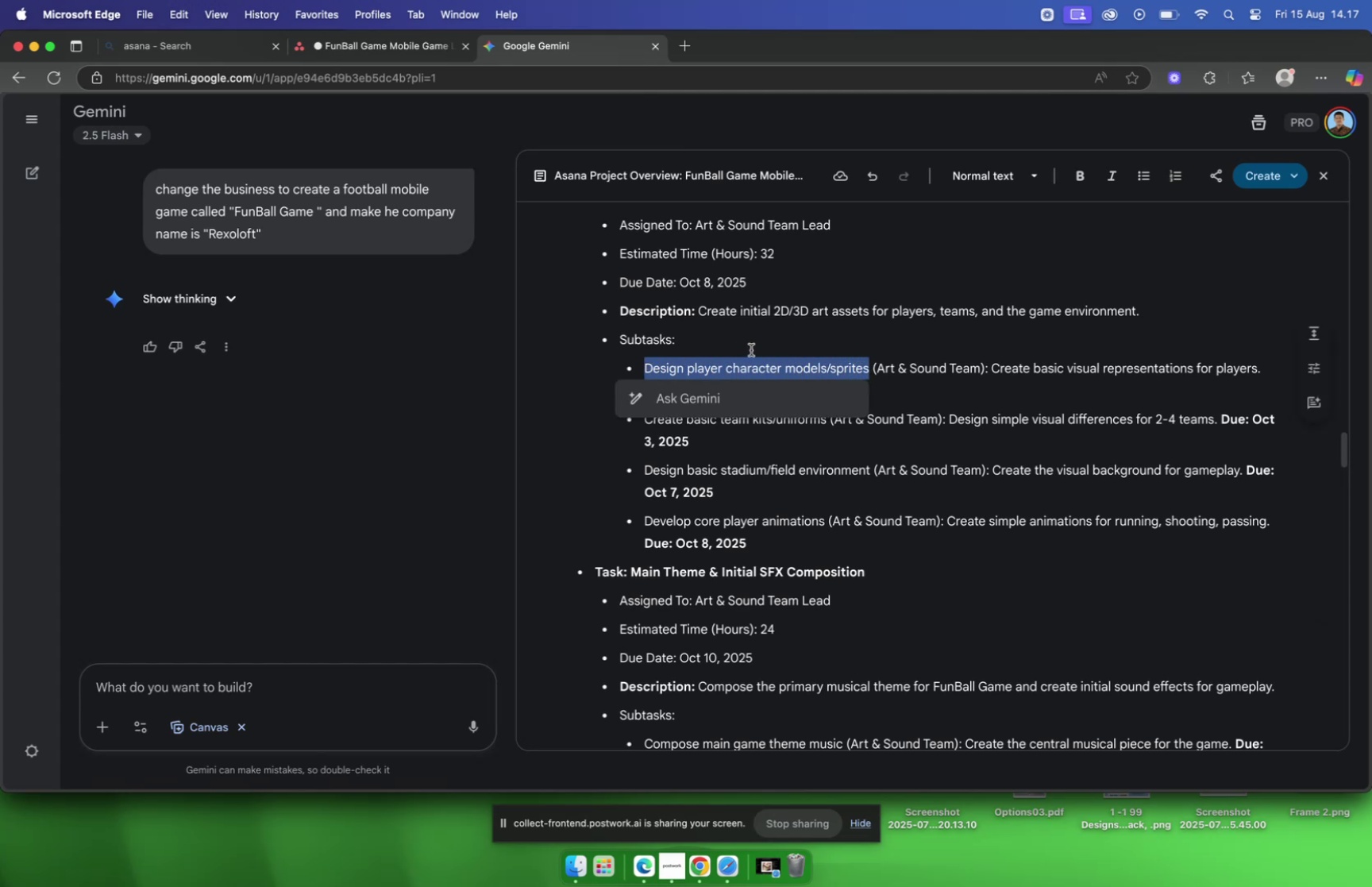 
key(Meta+C)
 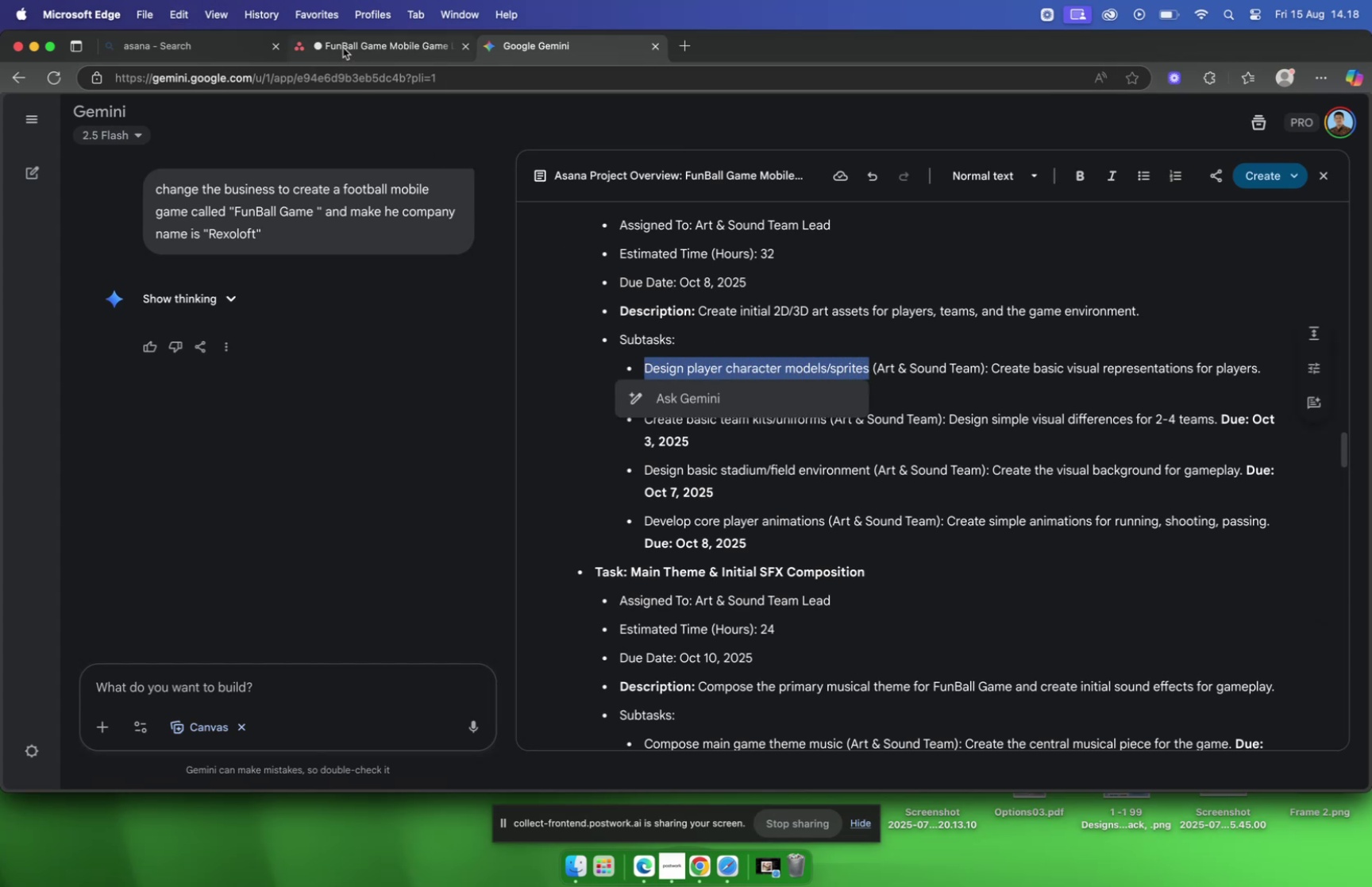 
left_click([343, 48])
 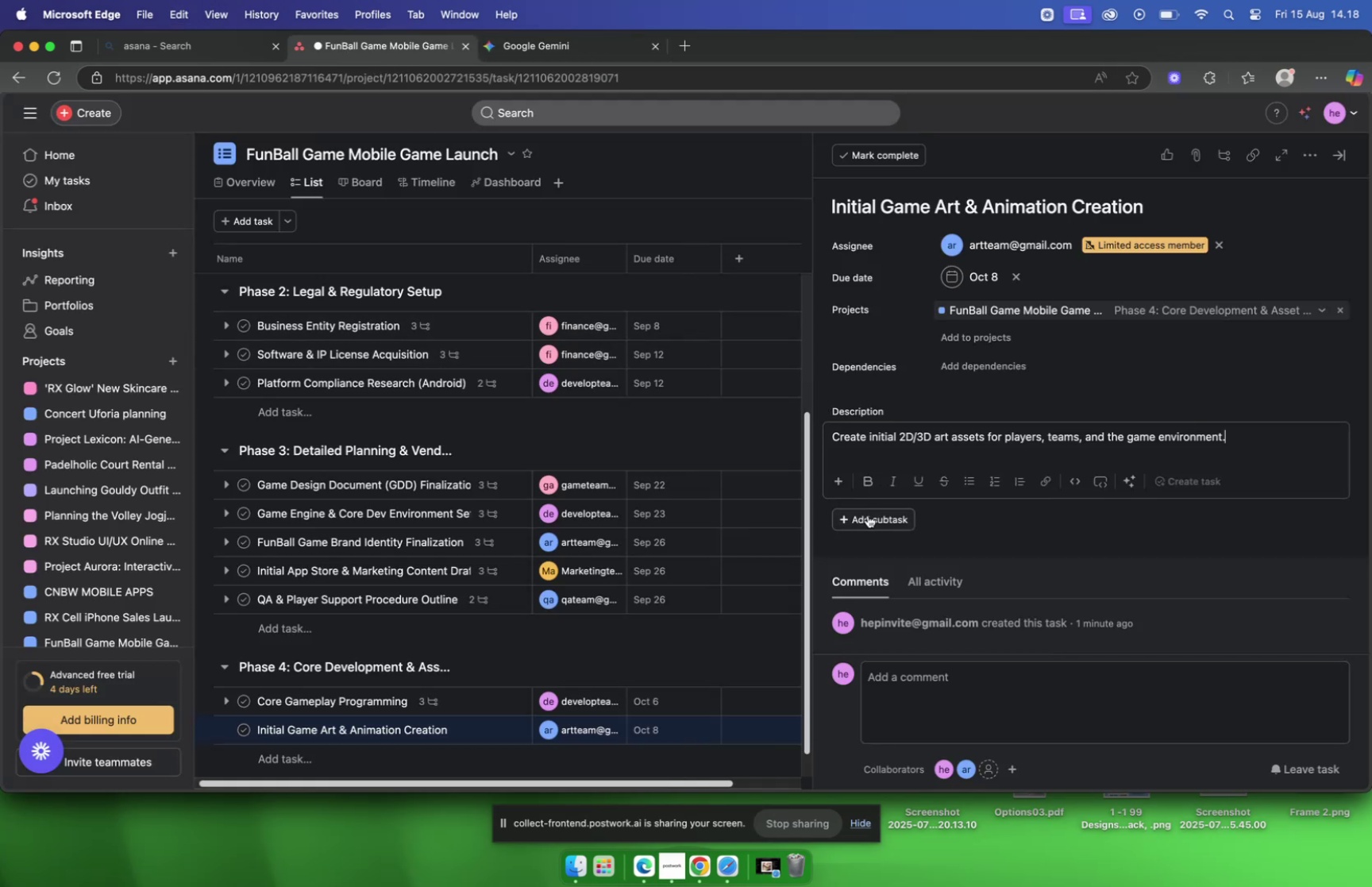 
left_click([868, 516])
 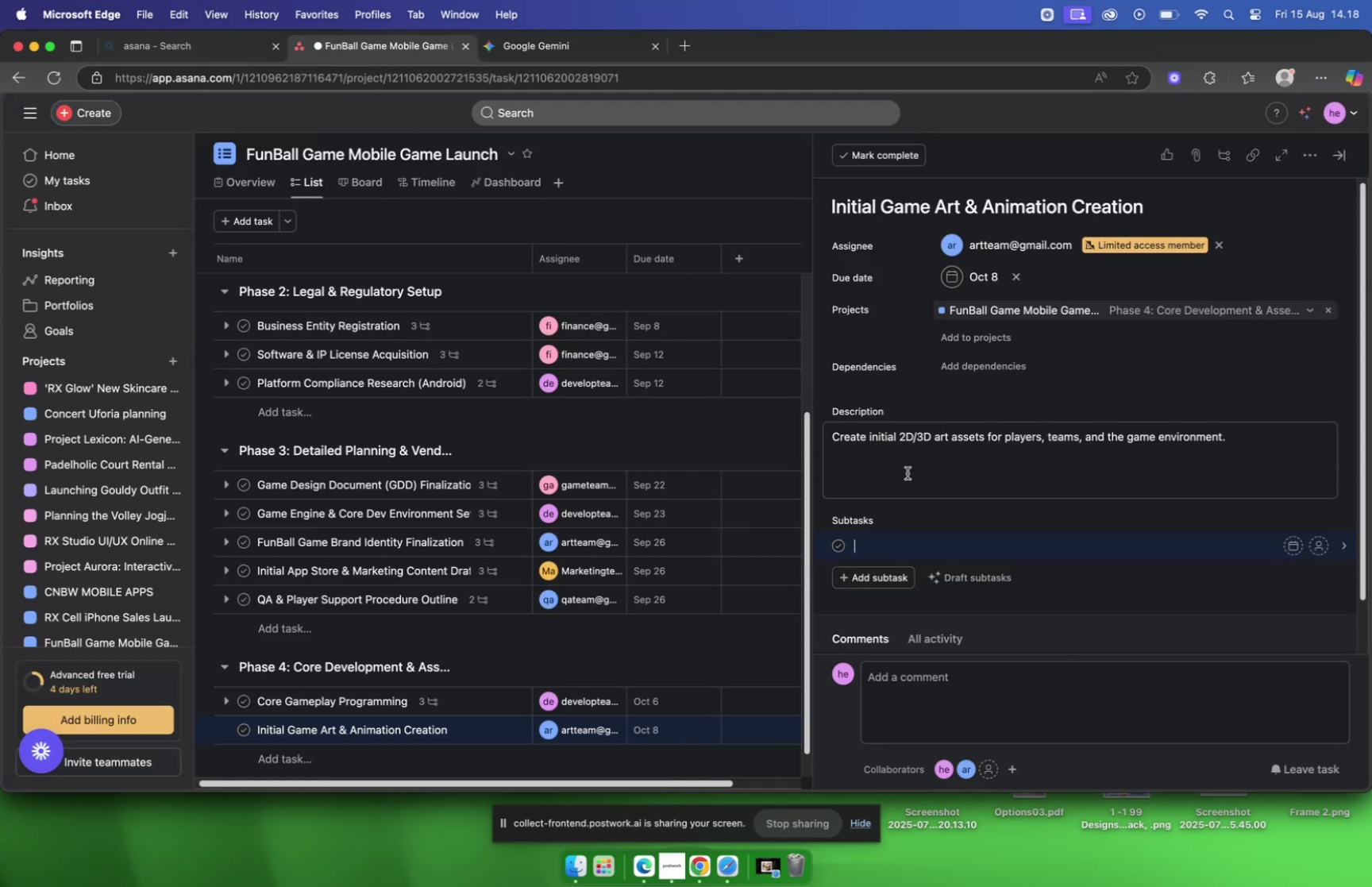 
key(Meta+V)
 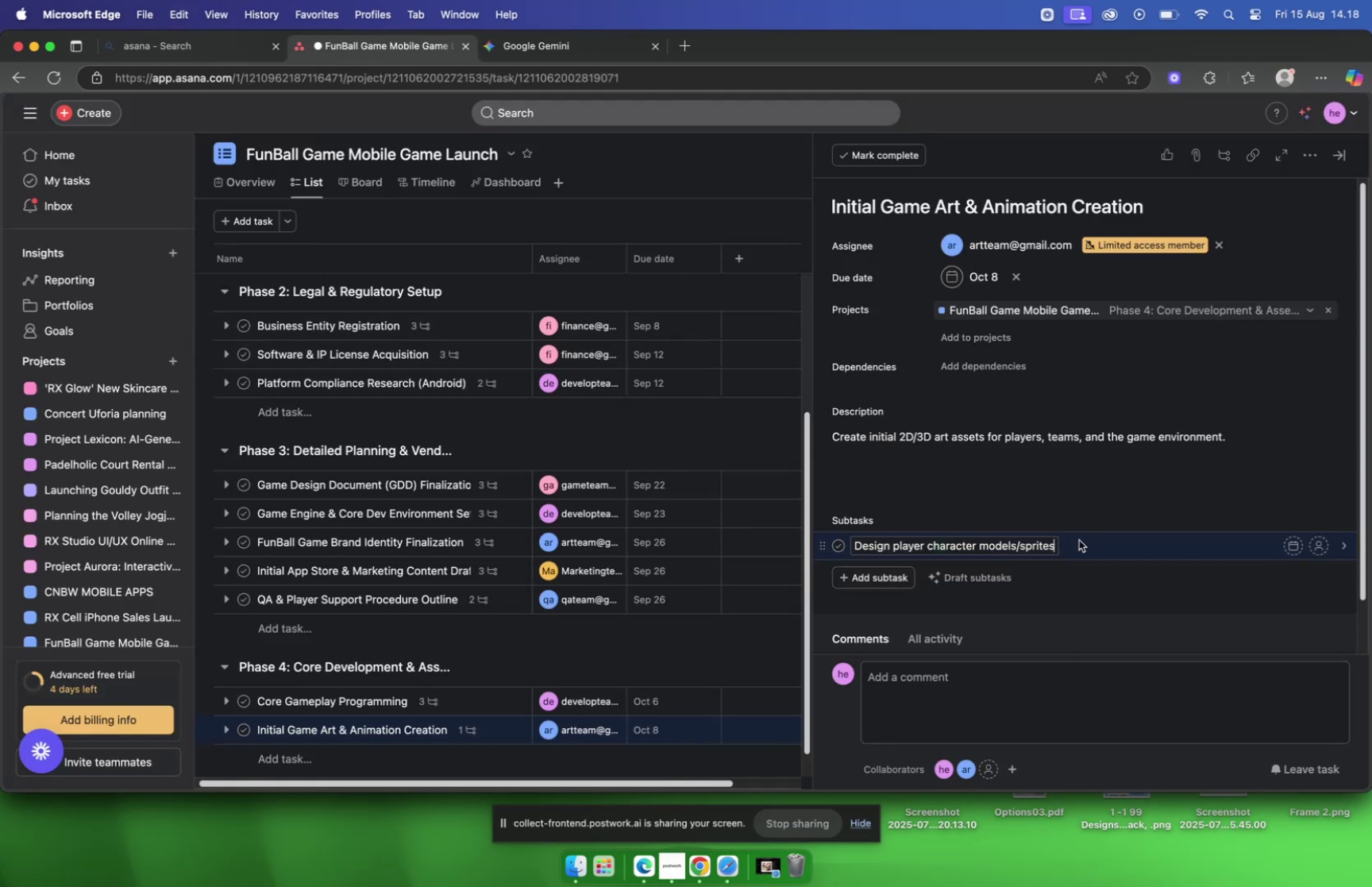 
left_click([1079, 539])
 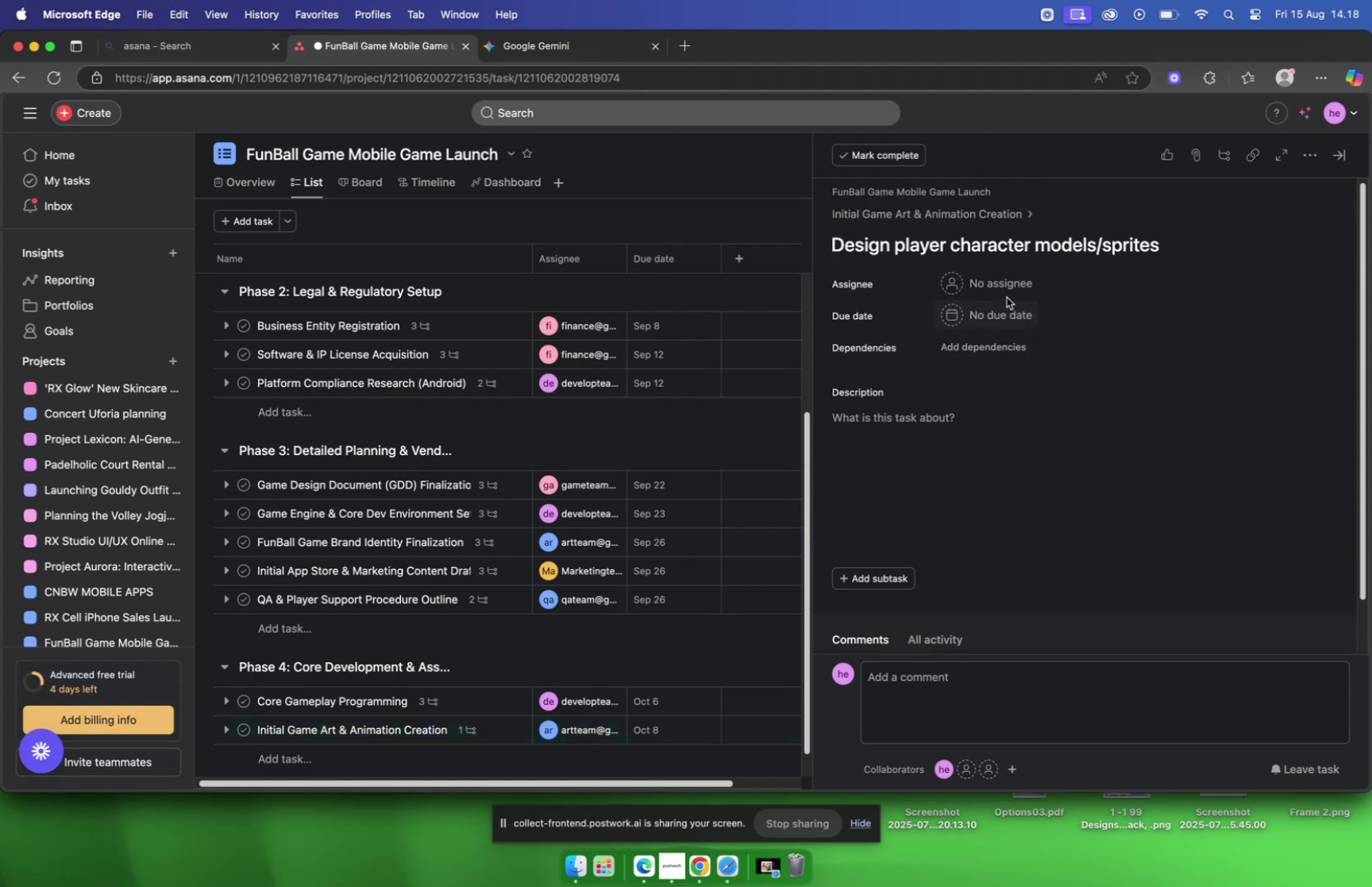 
left_click([1005, 293])
 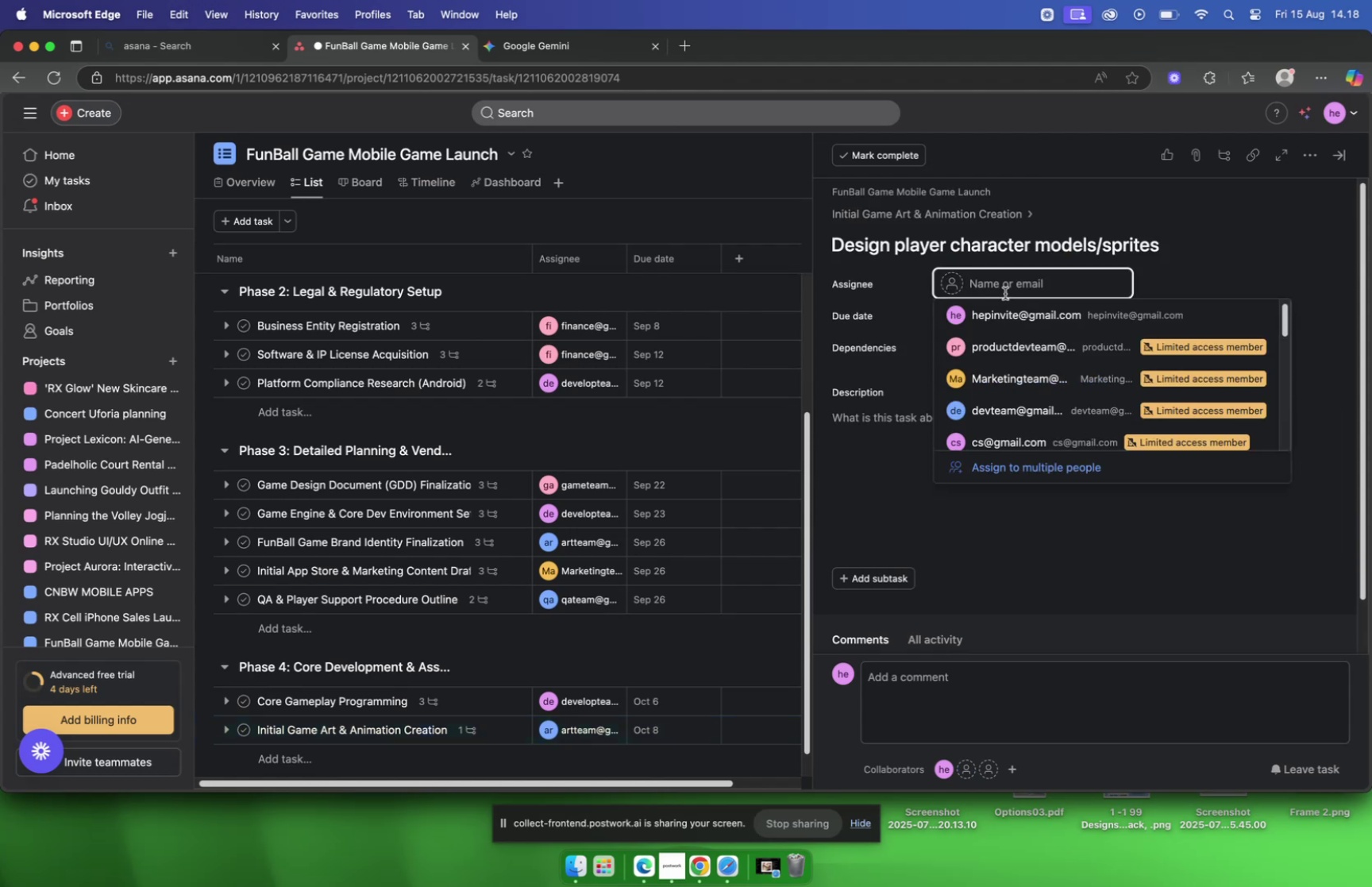 
type(art)
 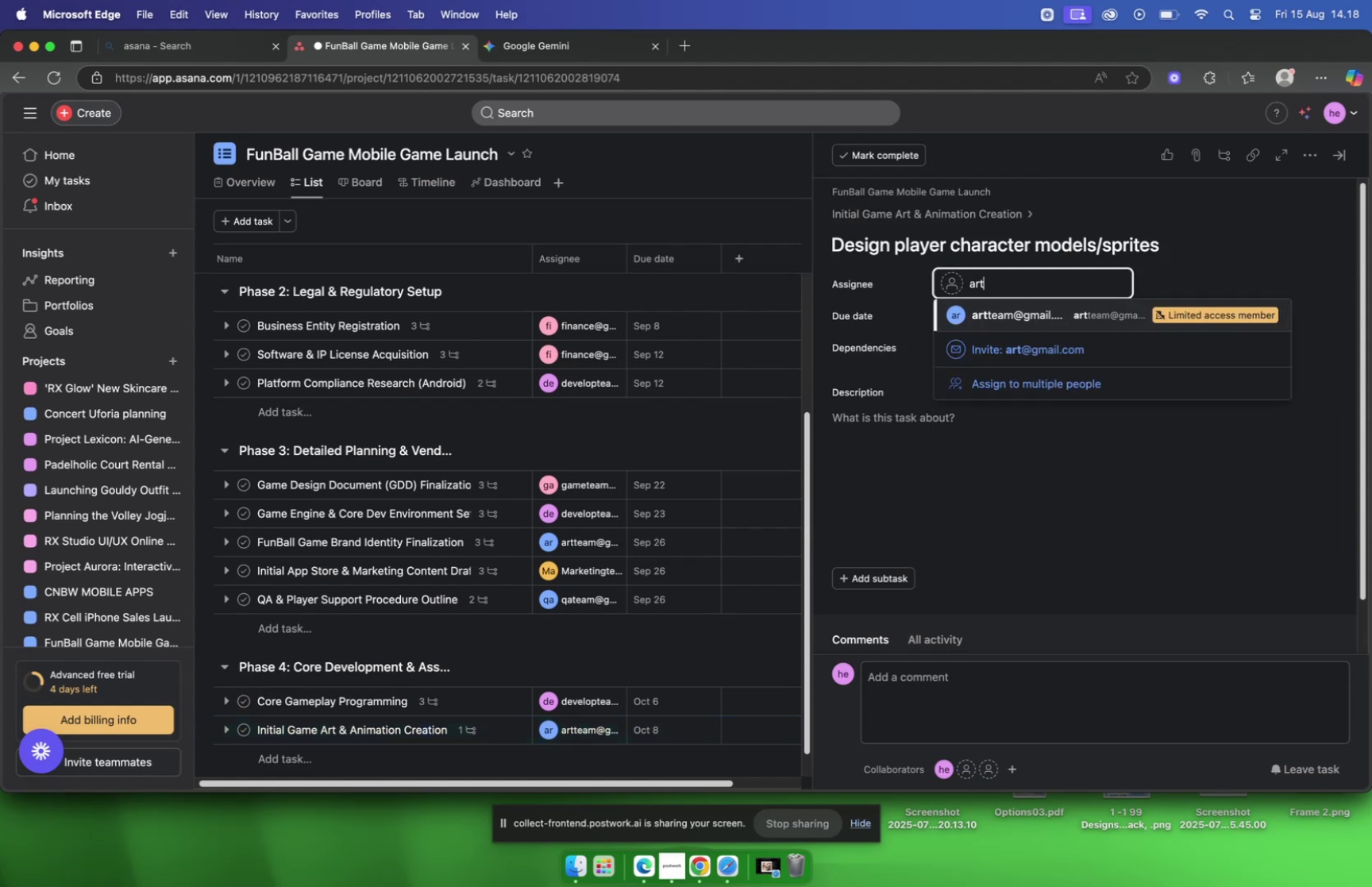 
key(Enter)
 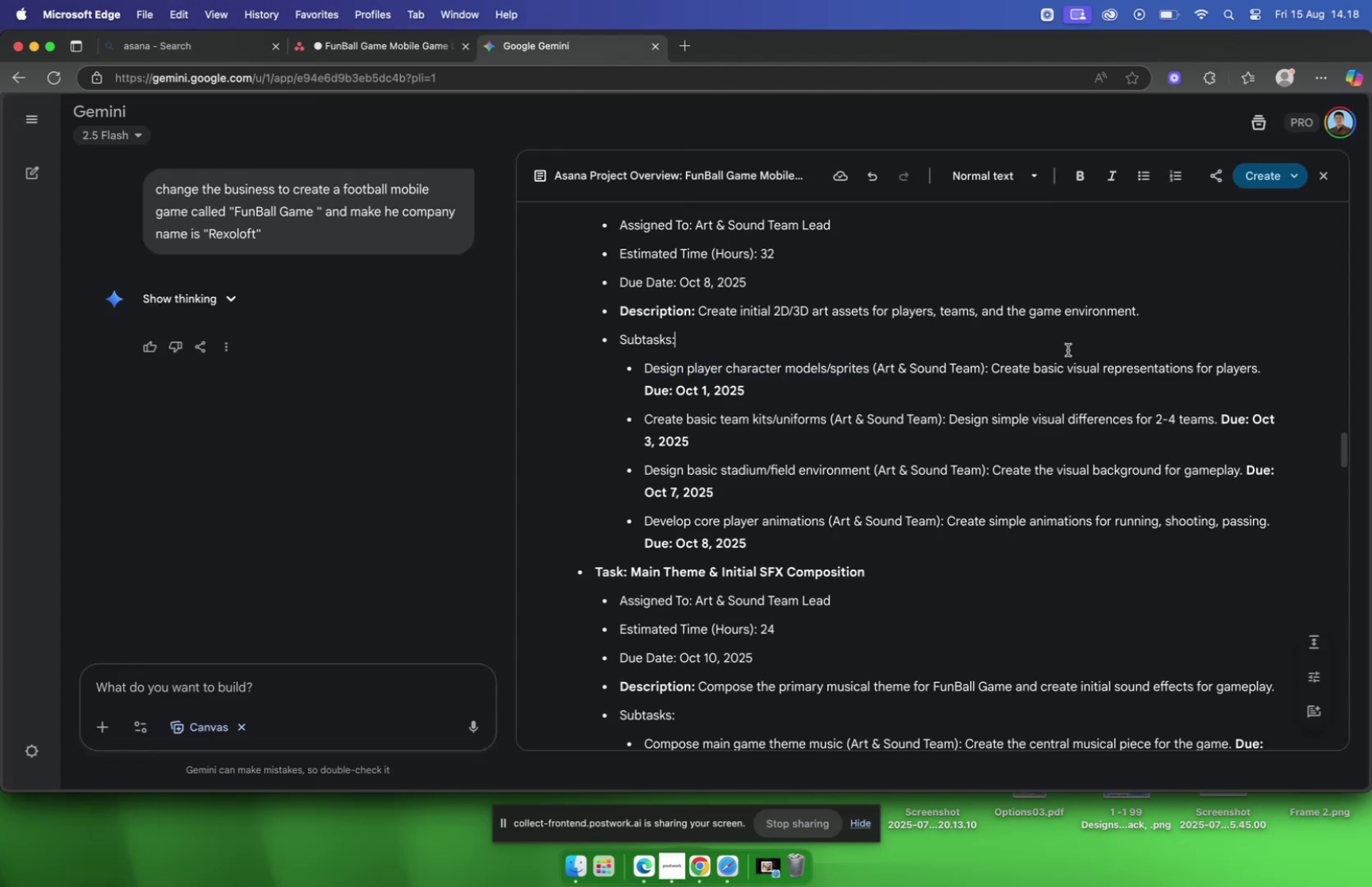 
wait(5.28)
 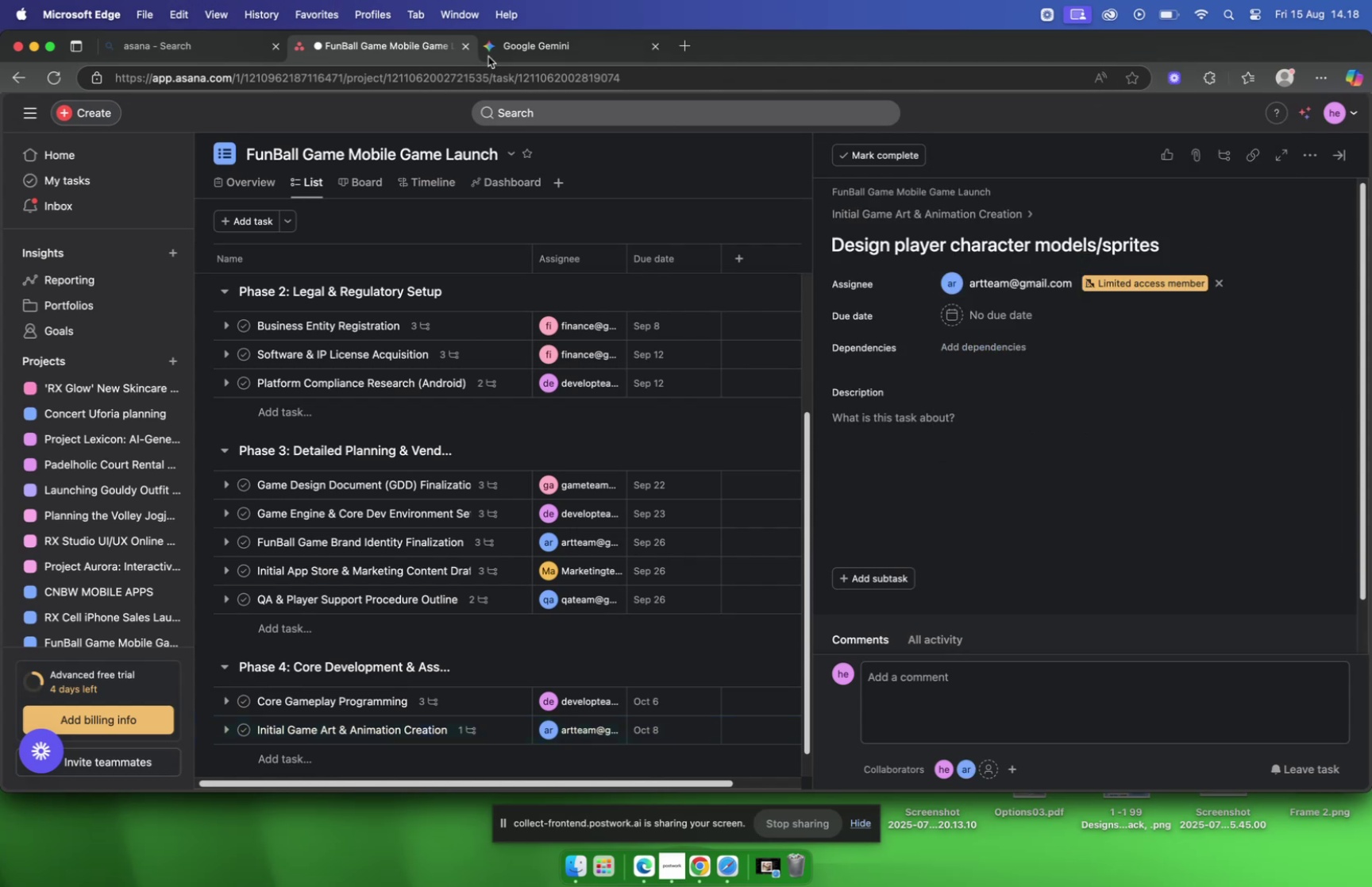 
left_click([376, 41])
 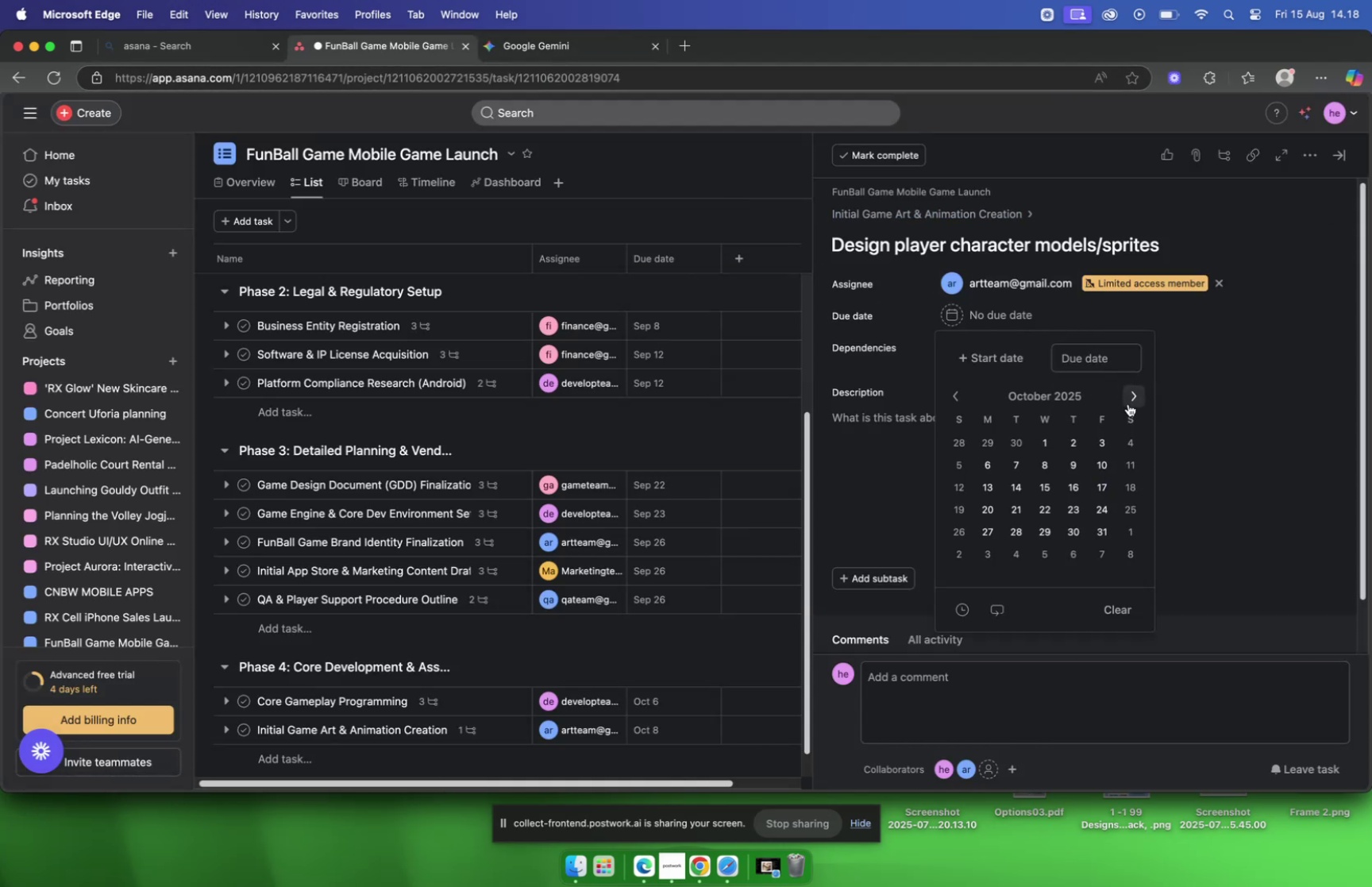 
left_click([1051, 441])
 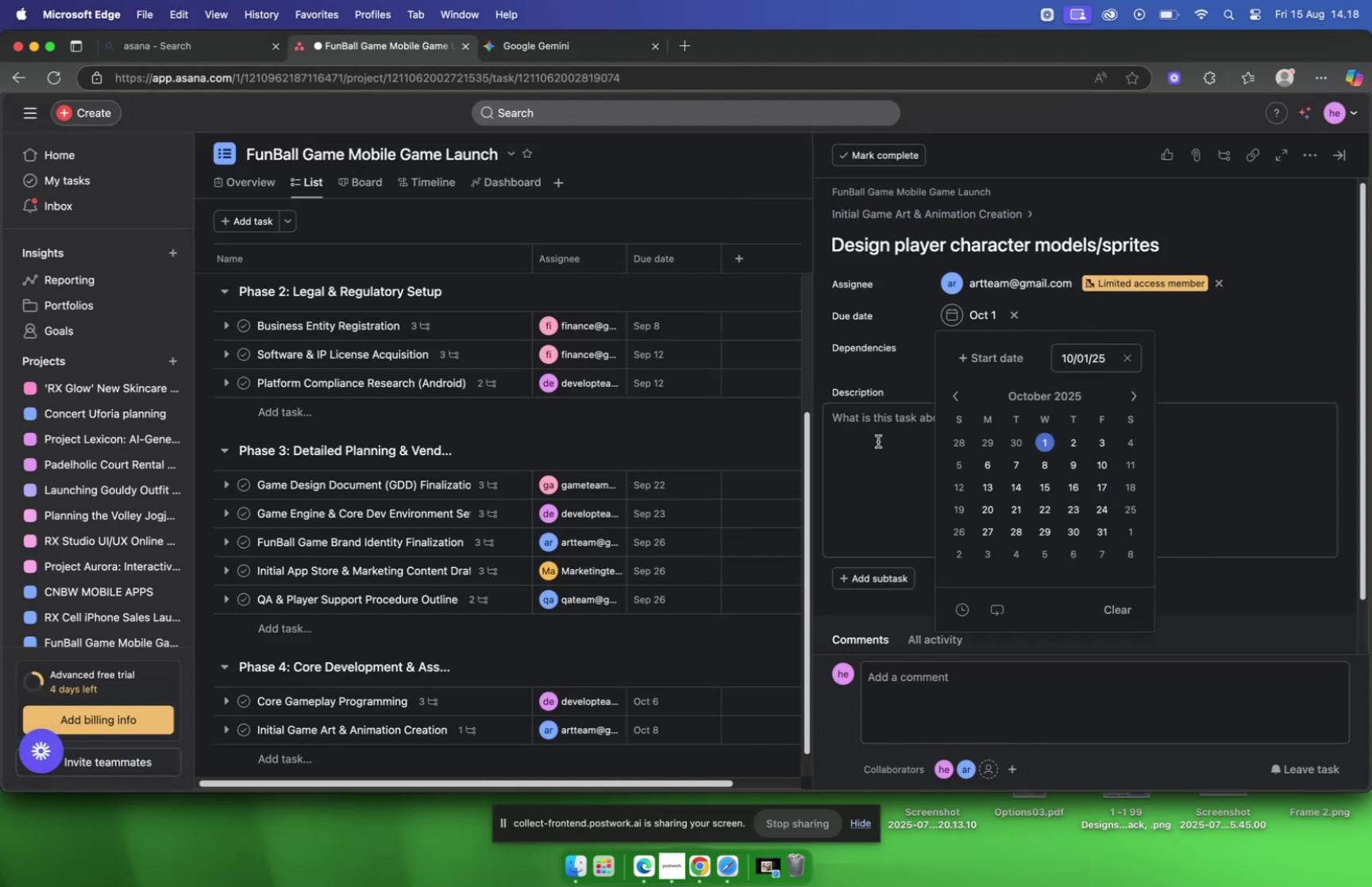 
left_click([878, 441])
 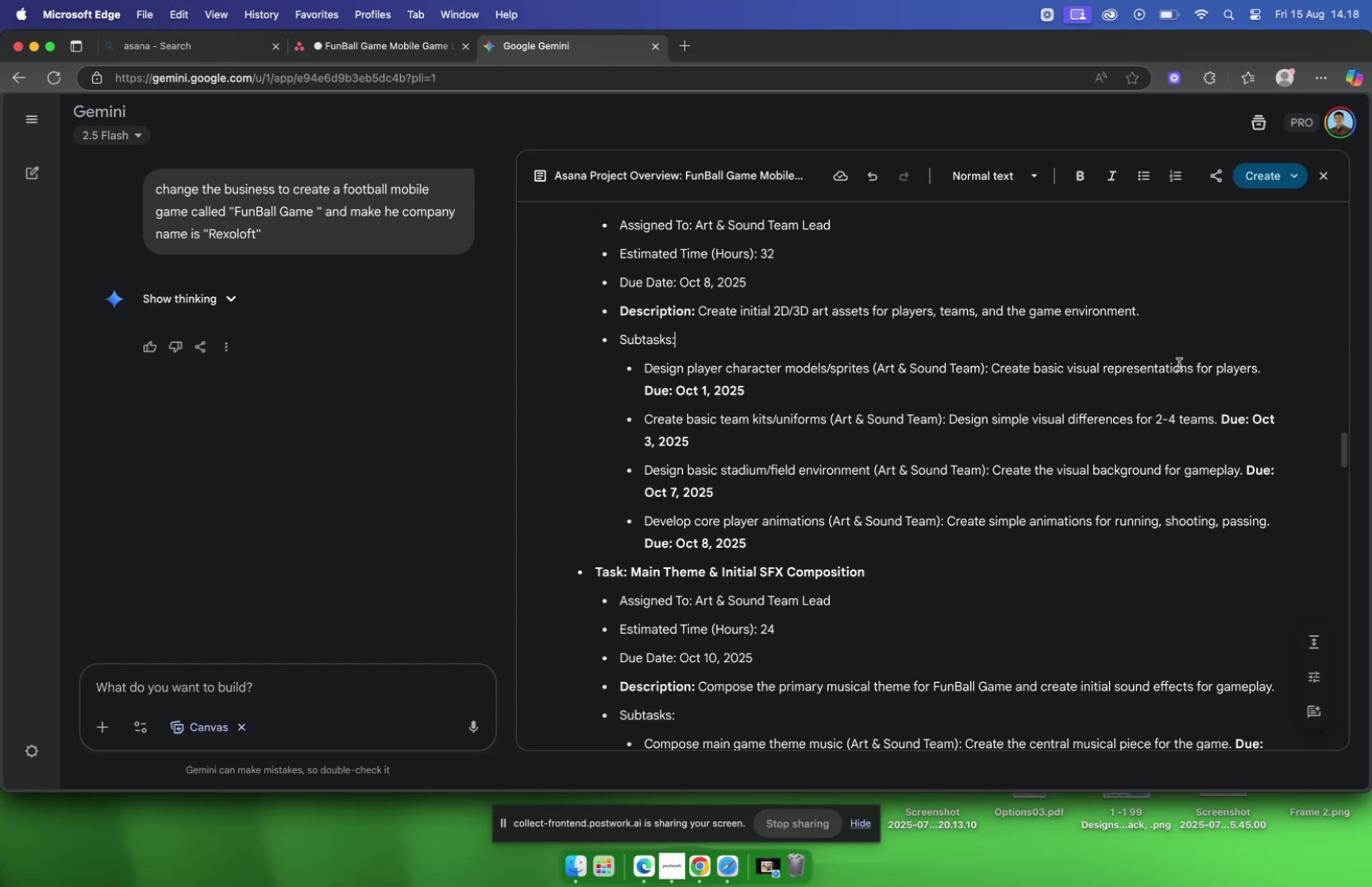 
wait(6.27)
 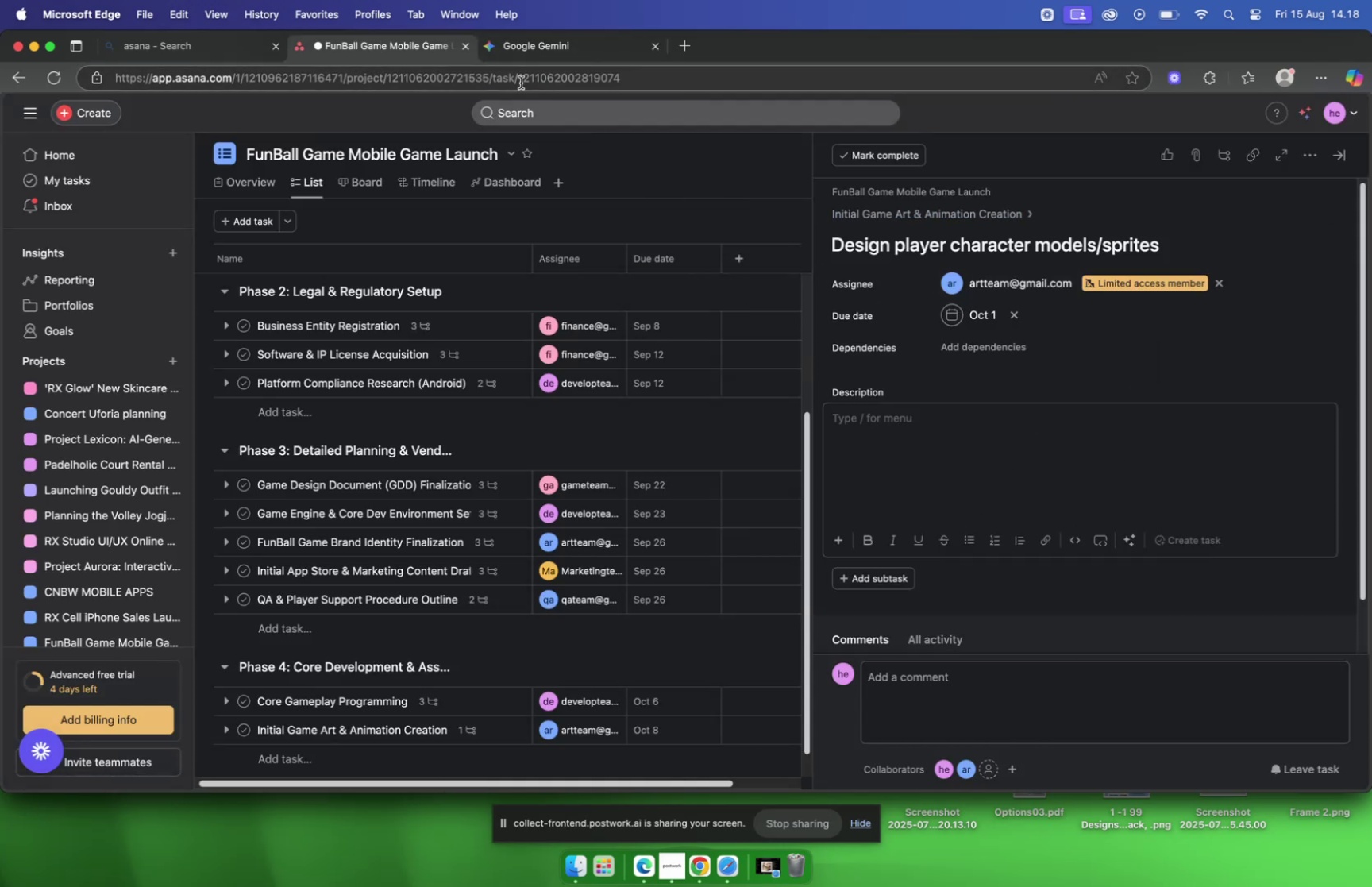 
left_click_drag(start_coordinate=[1262, 371], to_coordinate=[993, 377])
 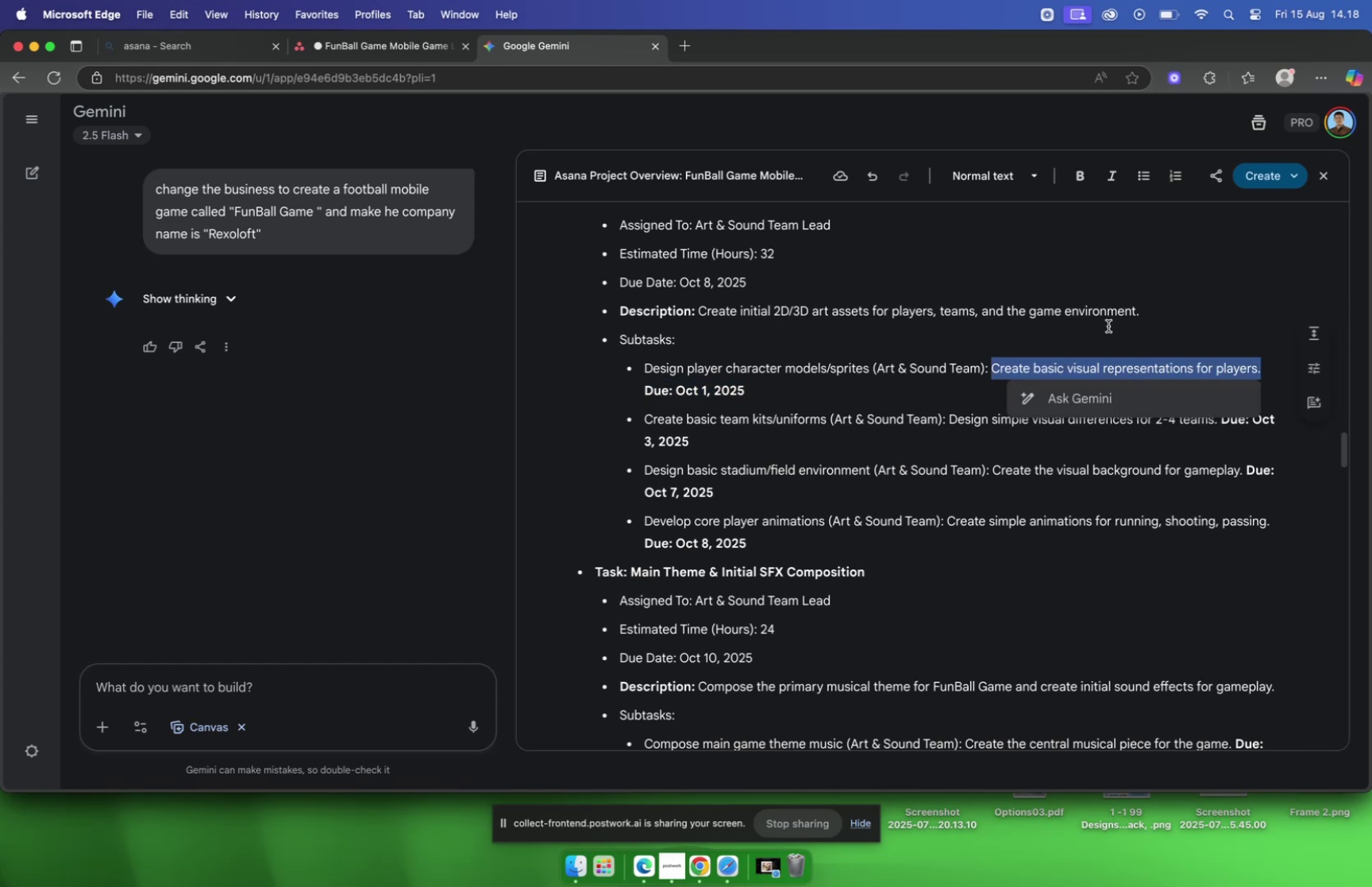 
key(Meta+C)
 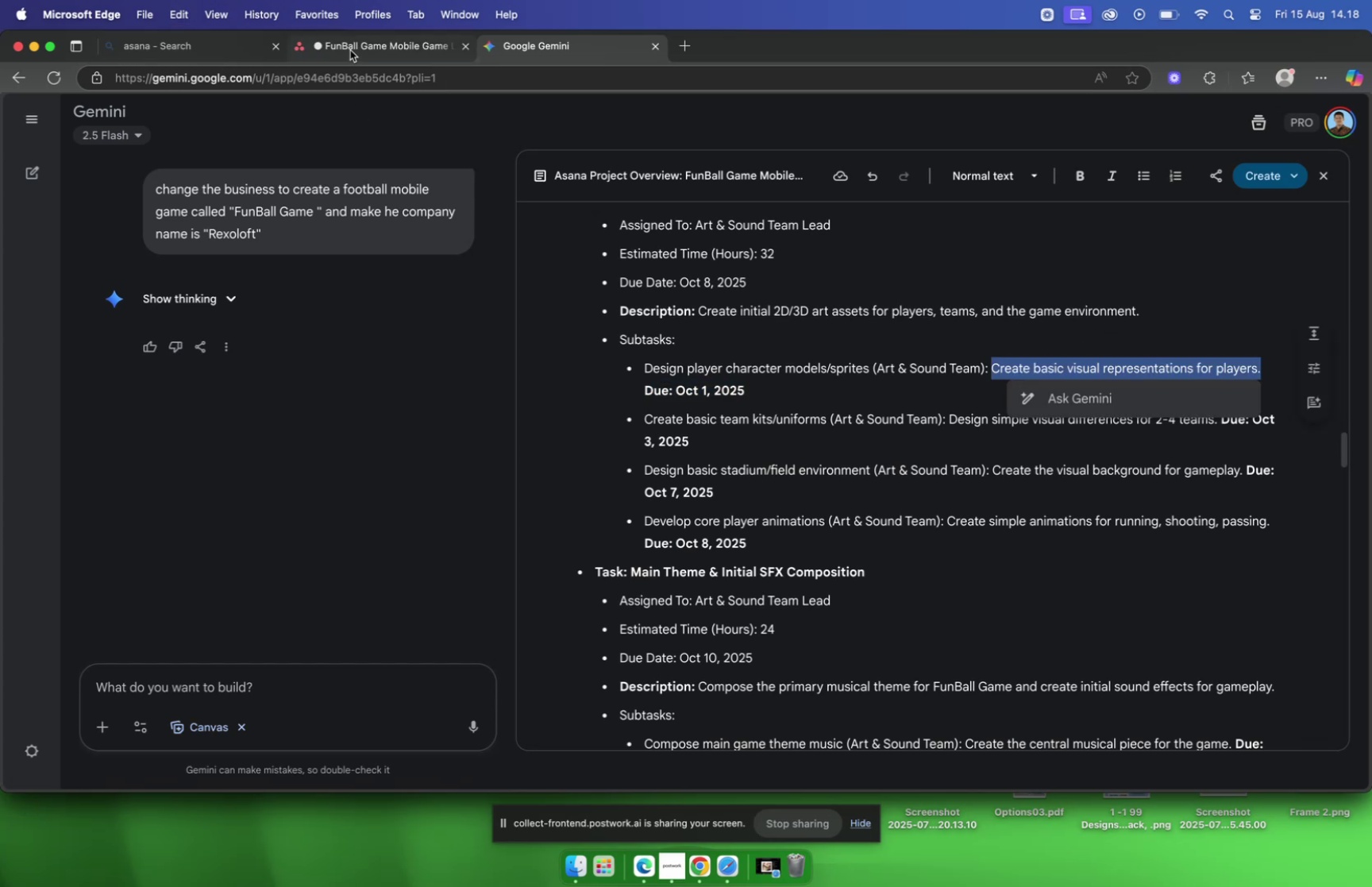 
left_click([350, 50])
 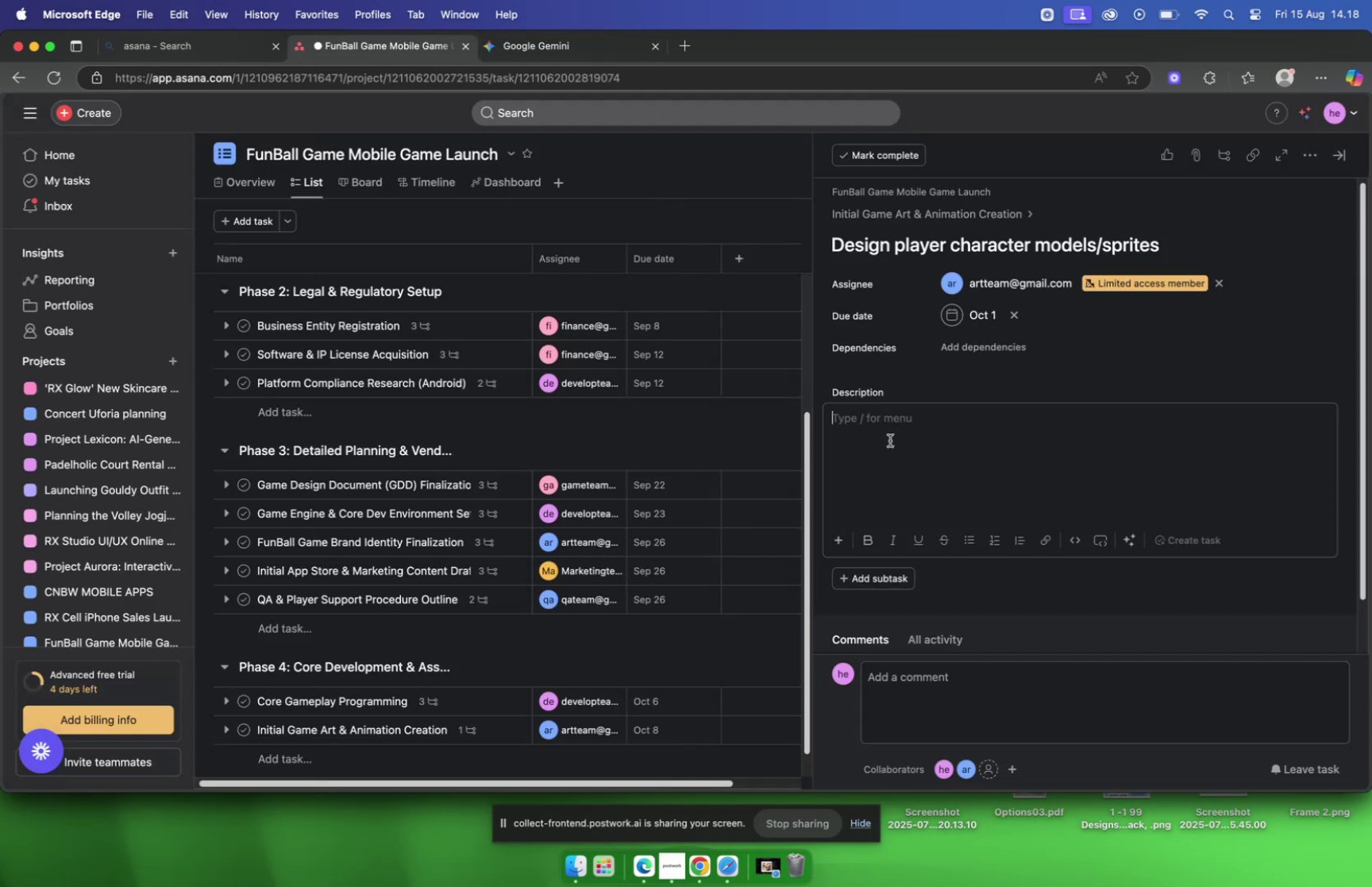 
key(Meta+V)
 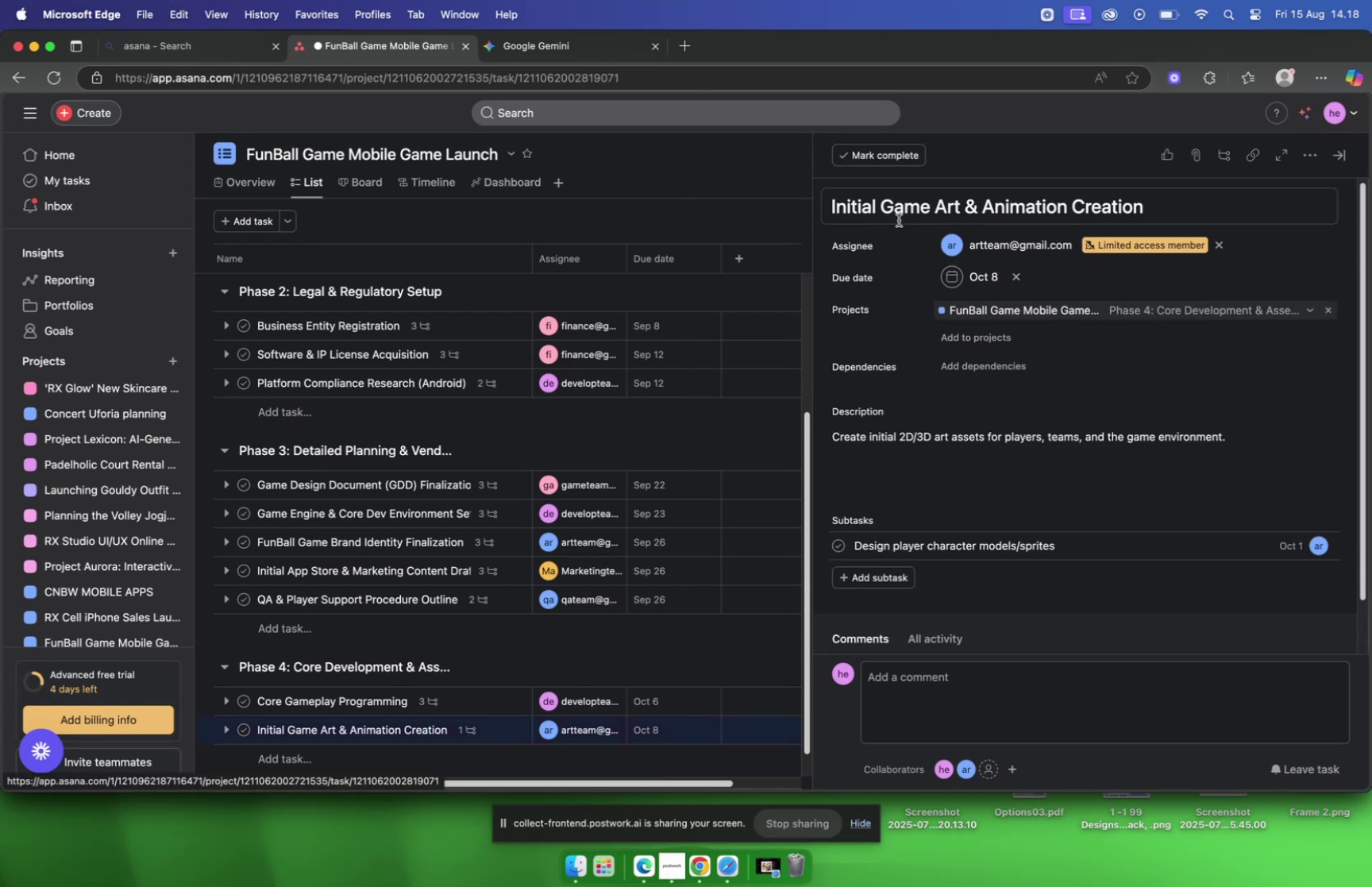 
scroll: coordinate [930, 335], scroll_direction: down, amount: 2.0
 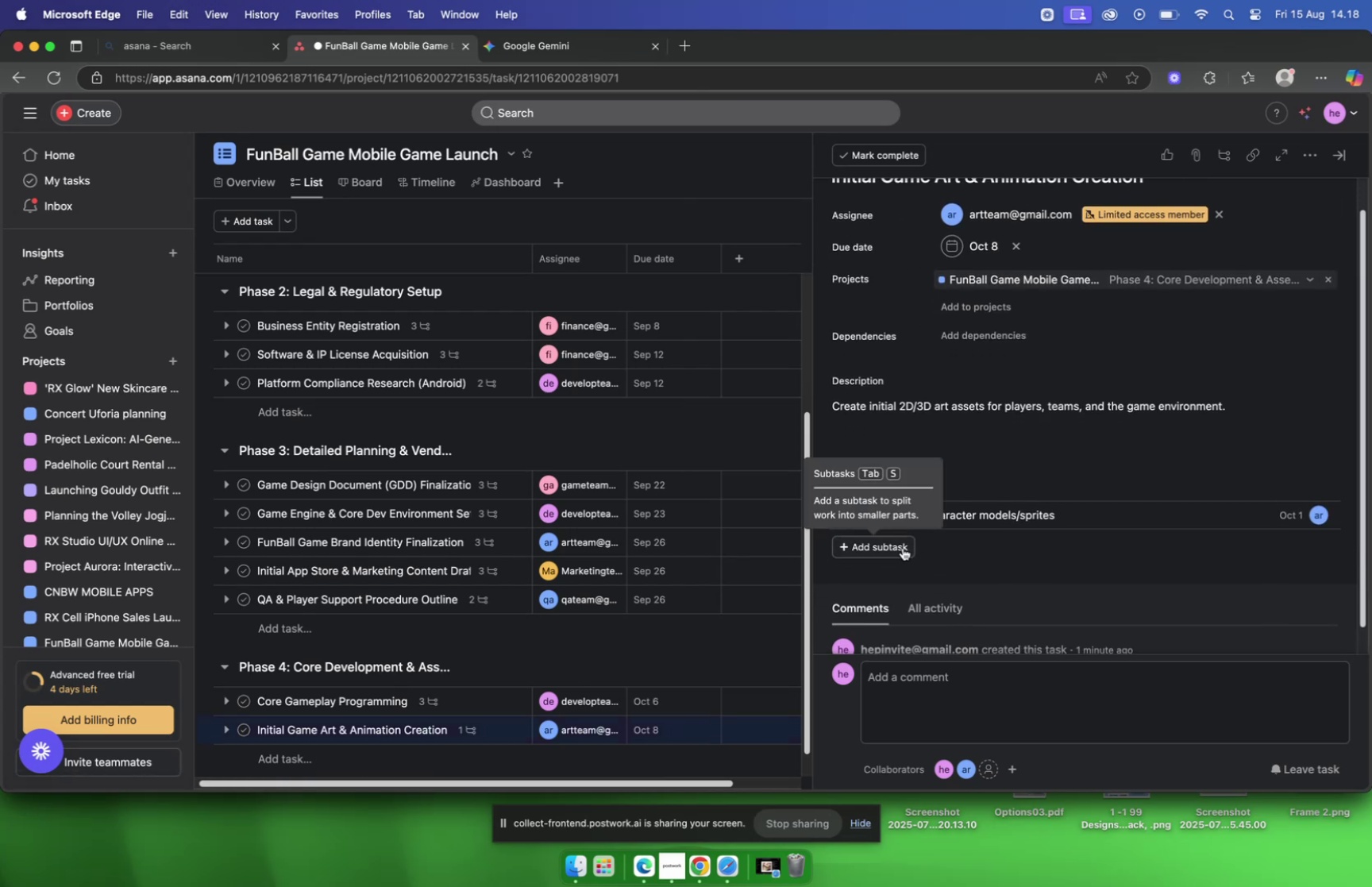 
left_click([903, 547])
 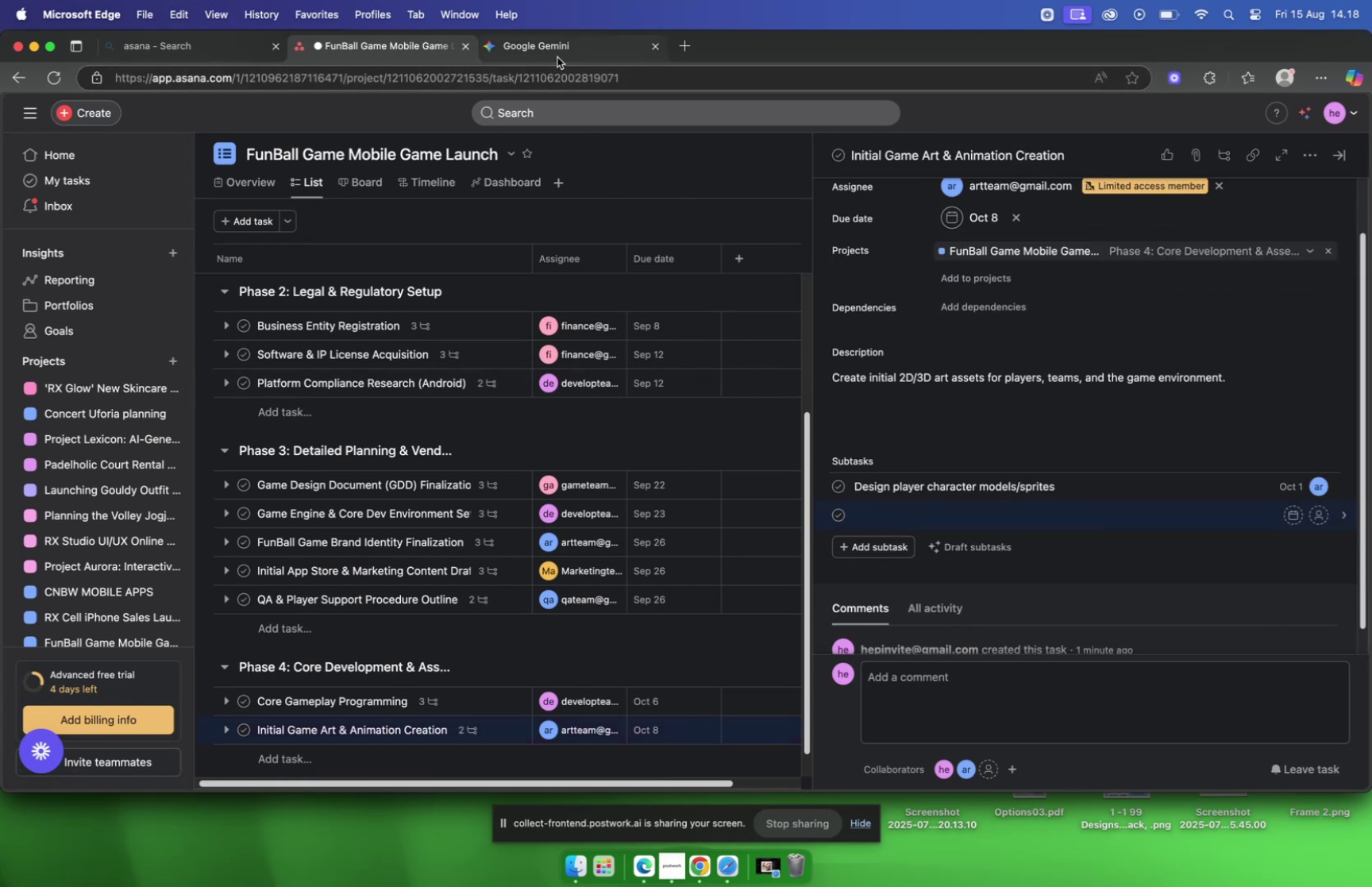 
left_click([557, 57])
 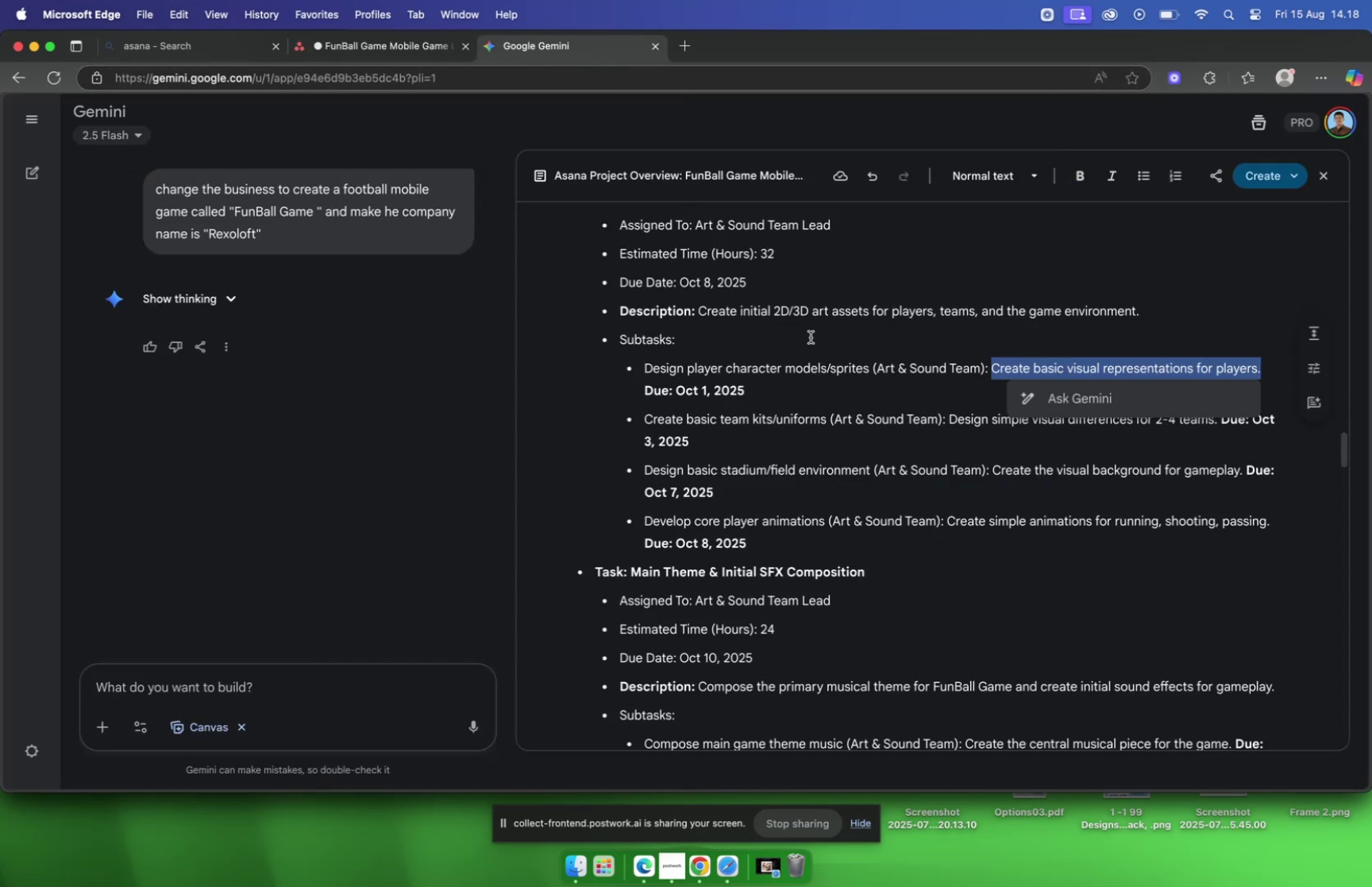 
scroll: coordinate [807, 331], scroll_direction: down, amount: 4.0
 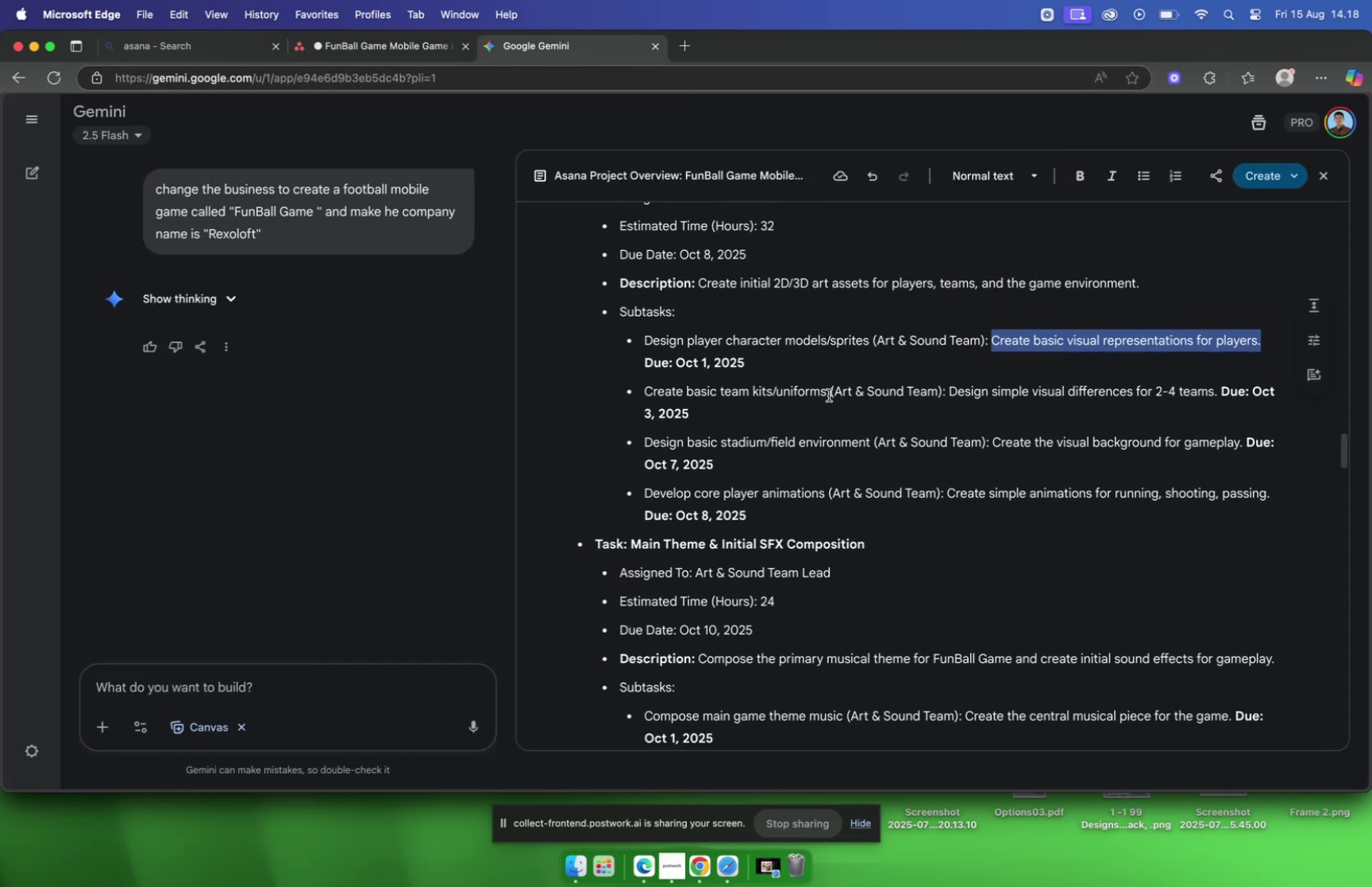 
left_click_drag(start_coordinate=[828, 395], to_coordinate=[644, 399])
 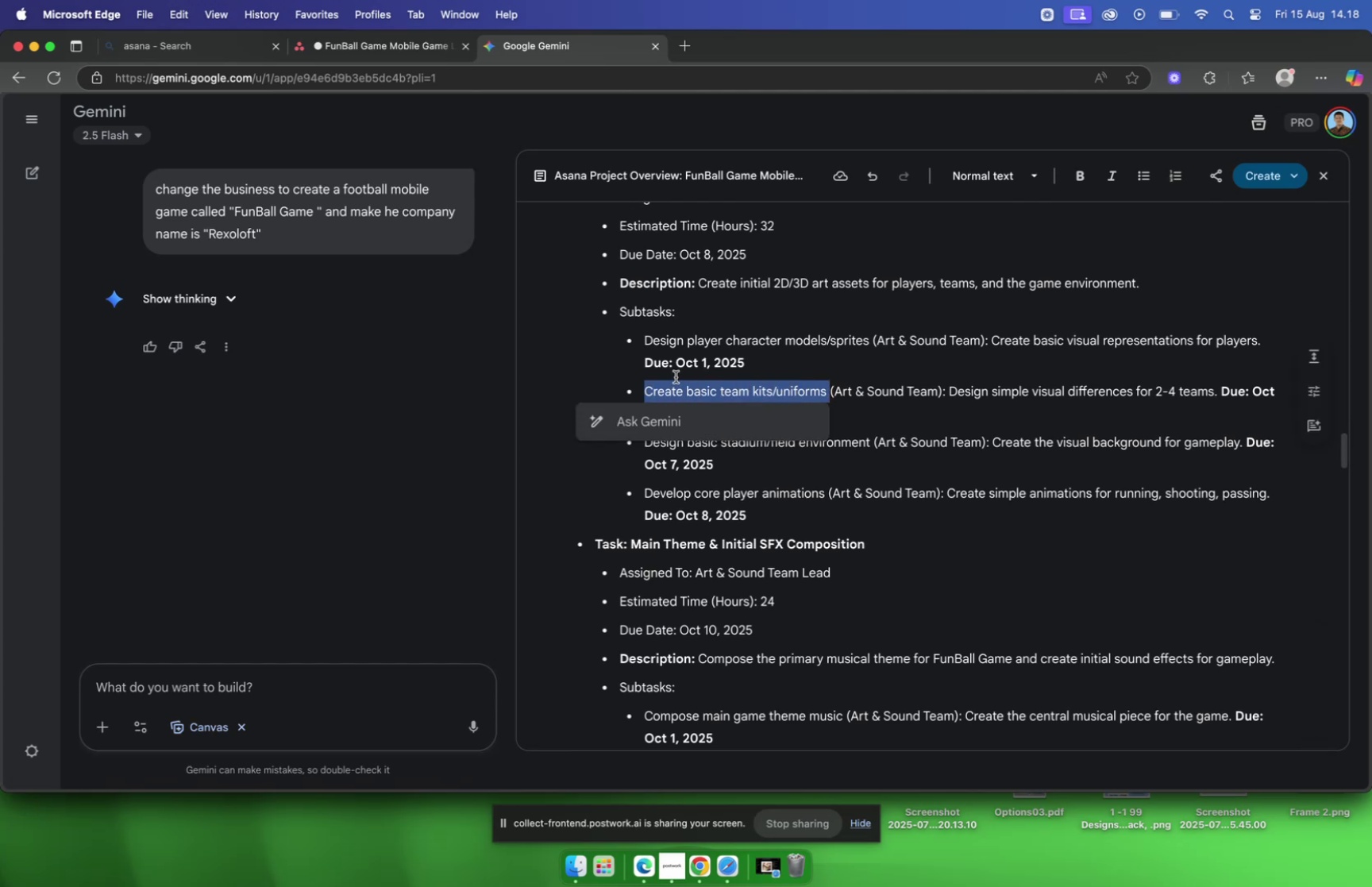 
key(Meta+C)
 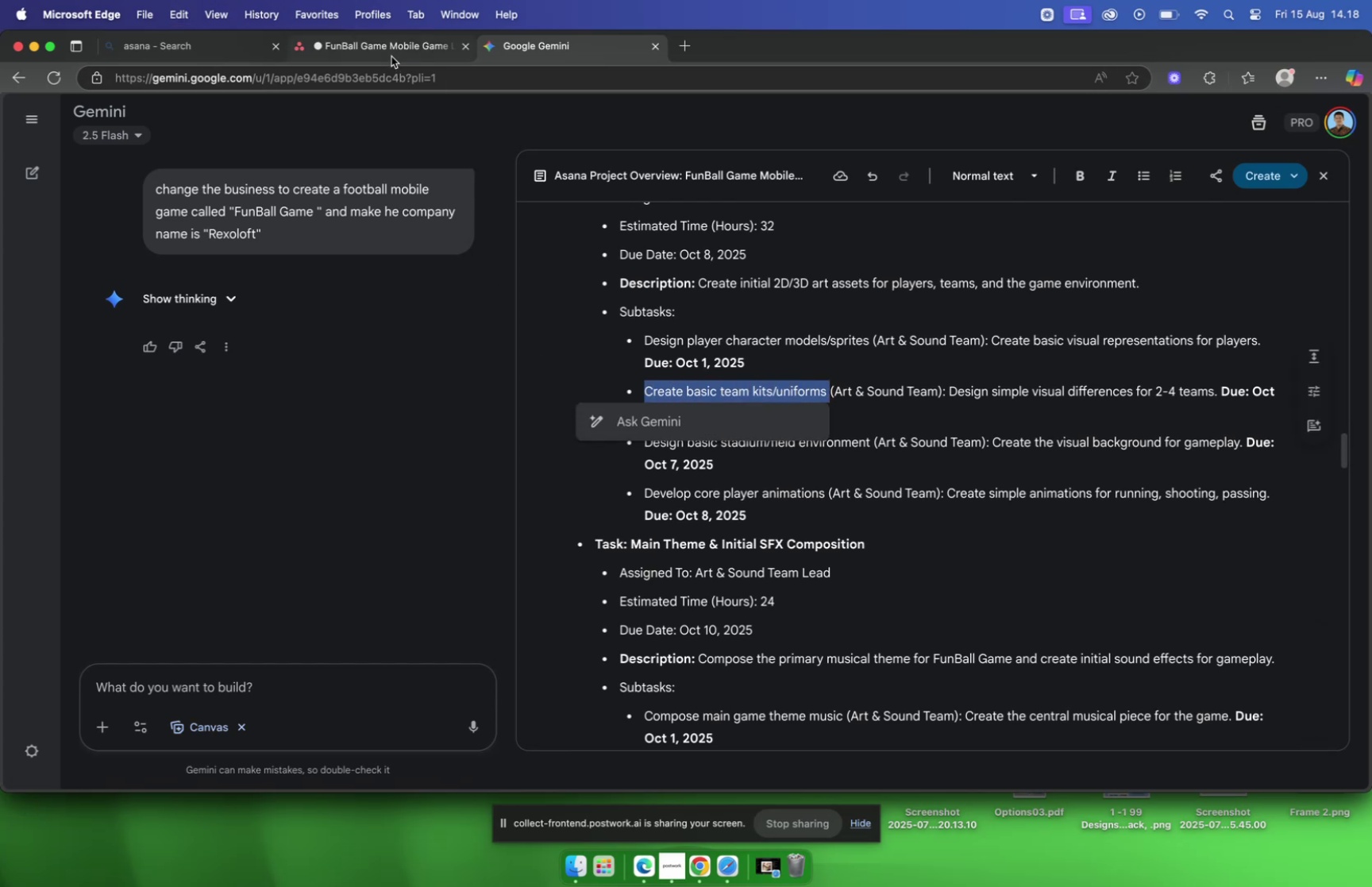 
left_click([391, 56])
 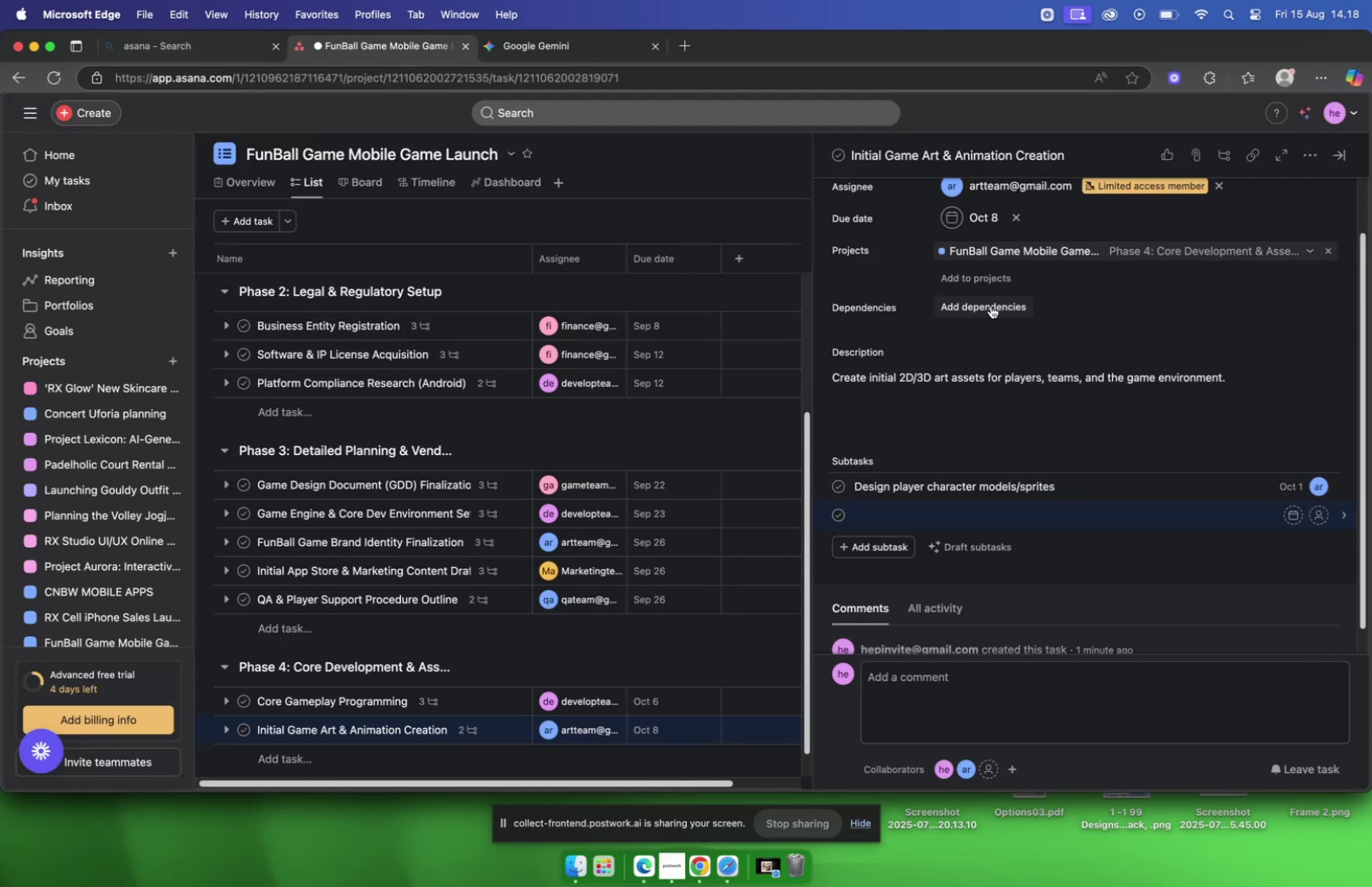 
key(Meta+V)
 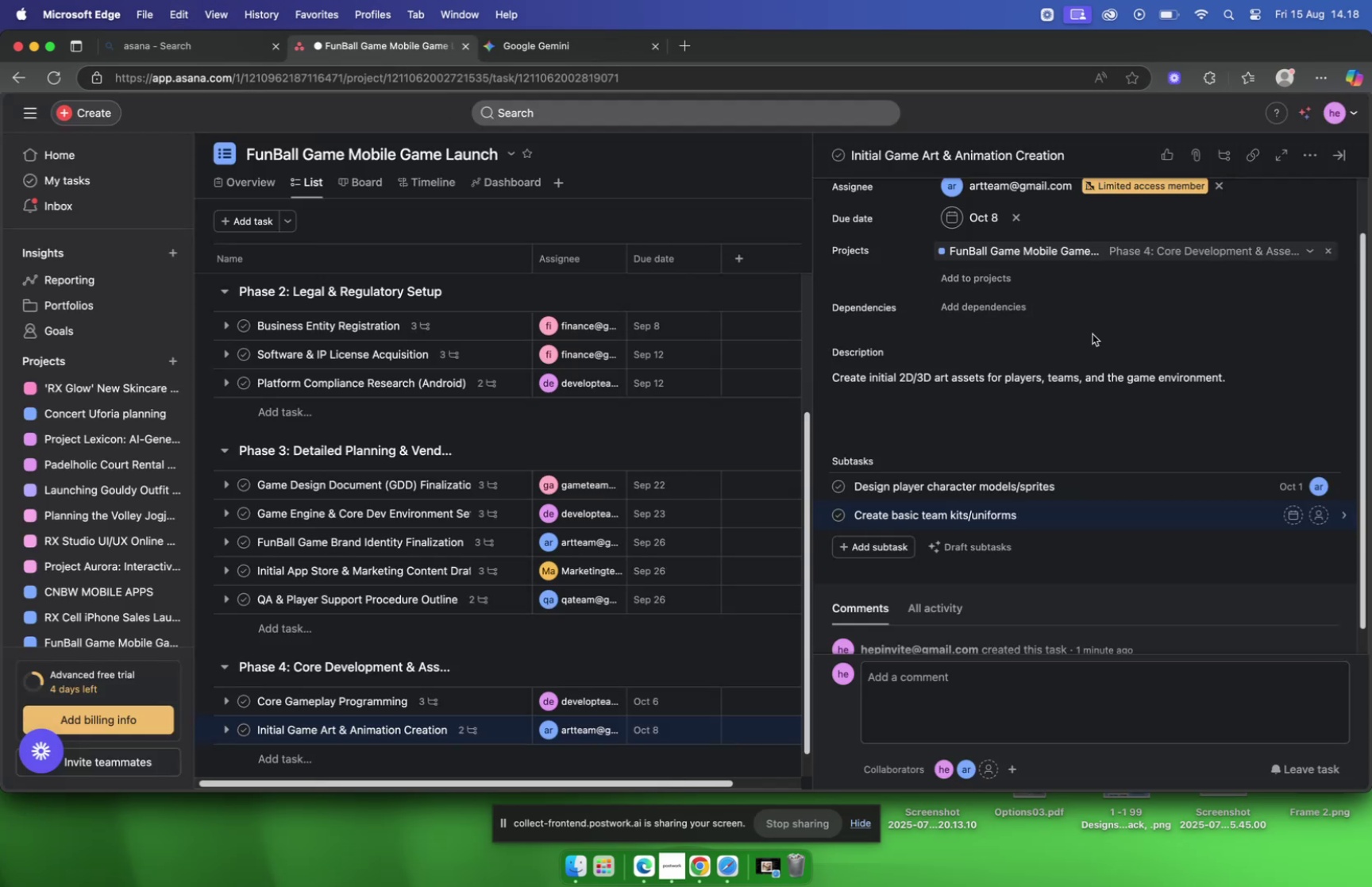 
key(Backspace)
 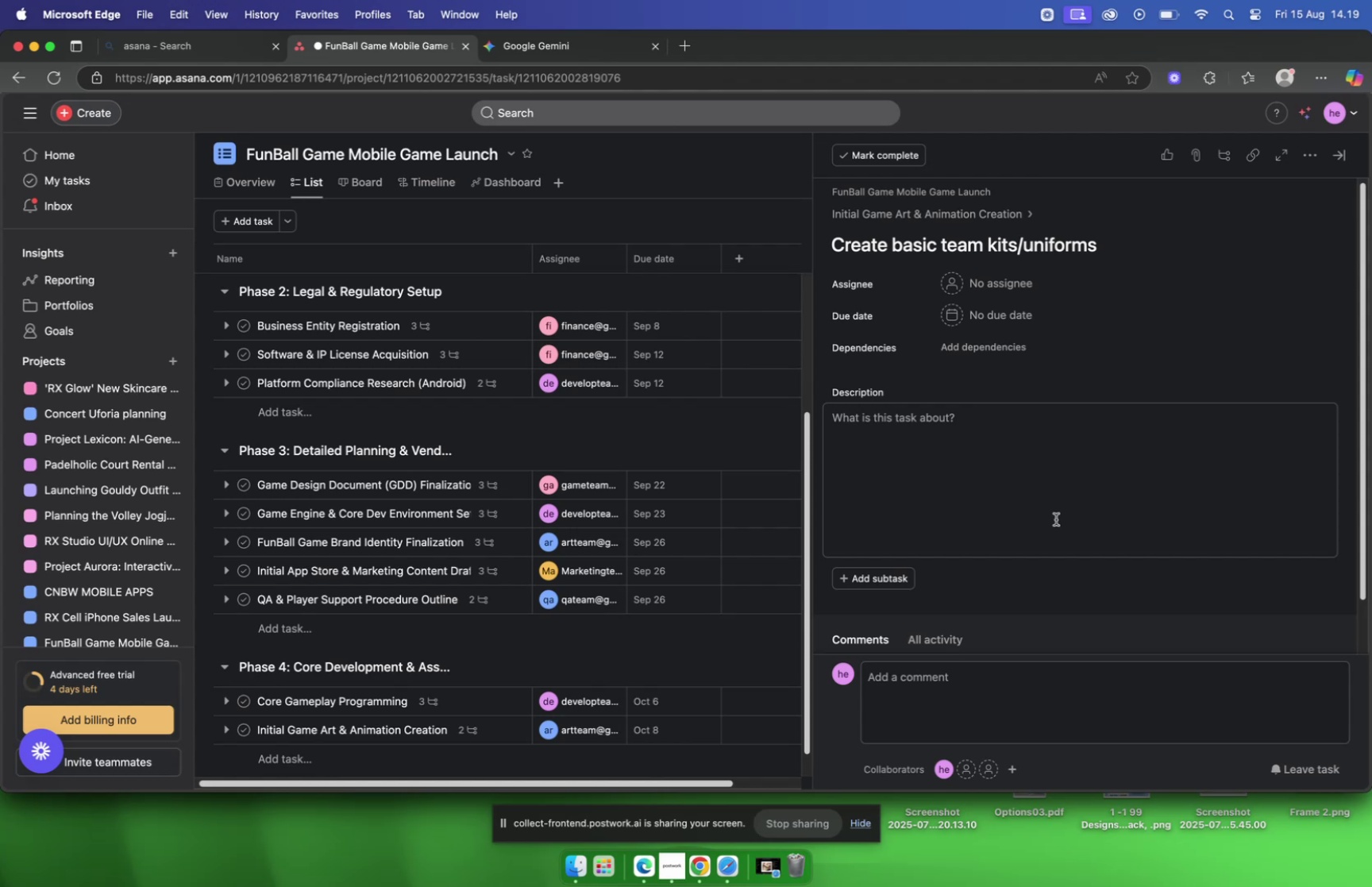 
wait(62.65)
 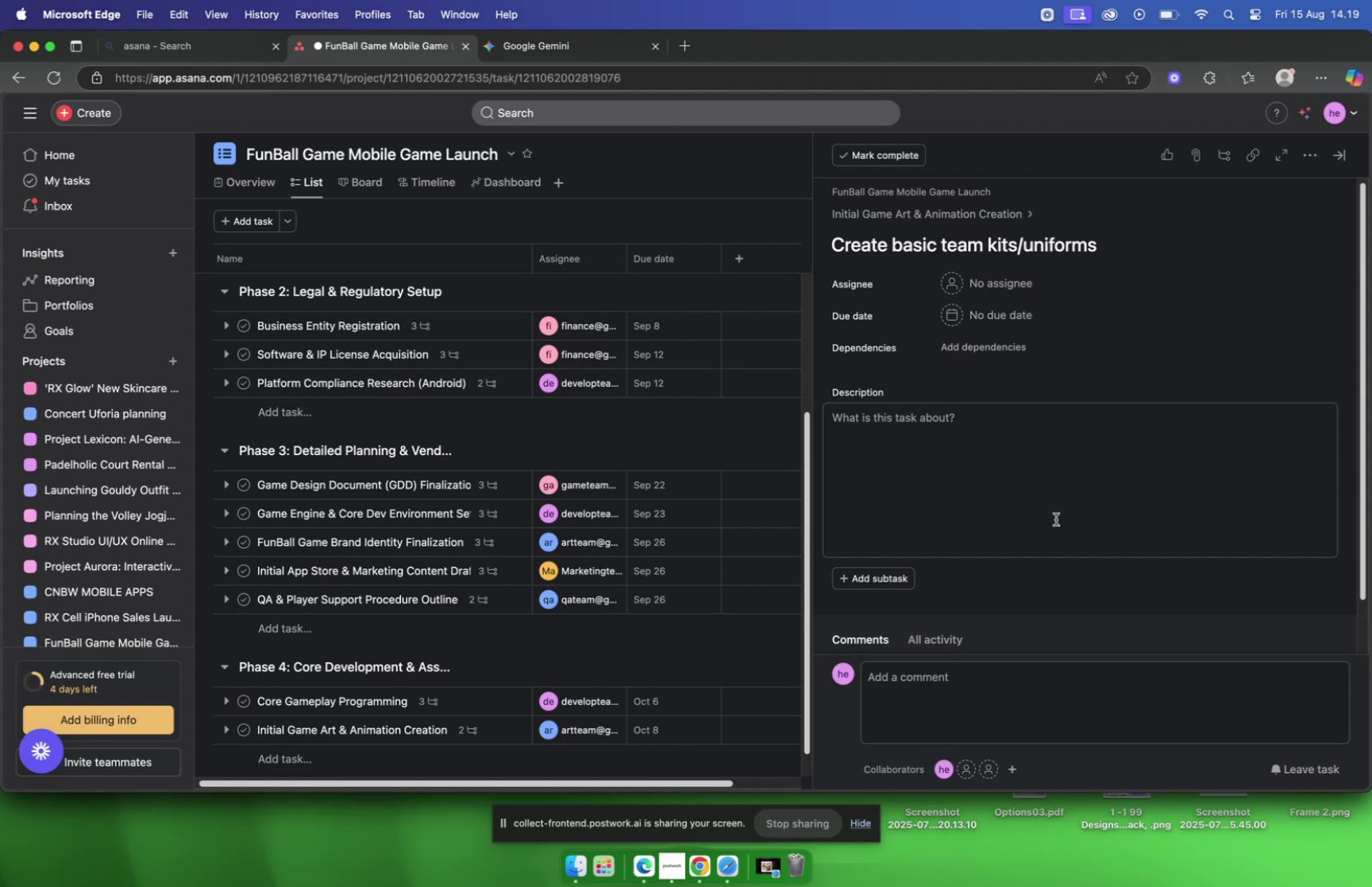 
left_click([875, 353])
 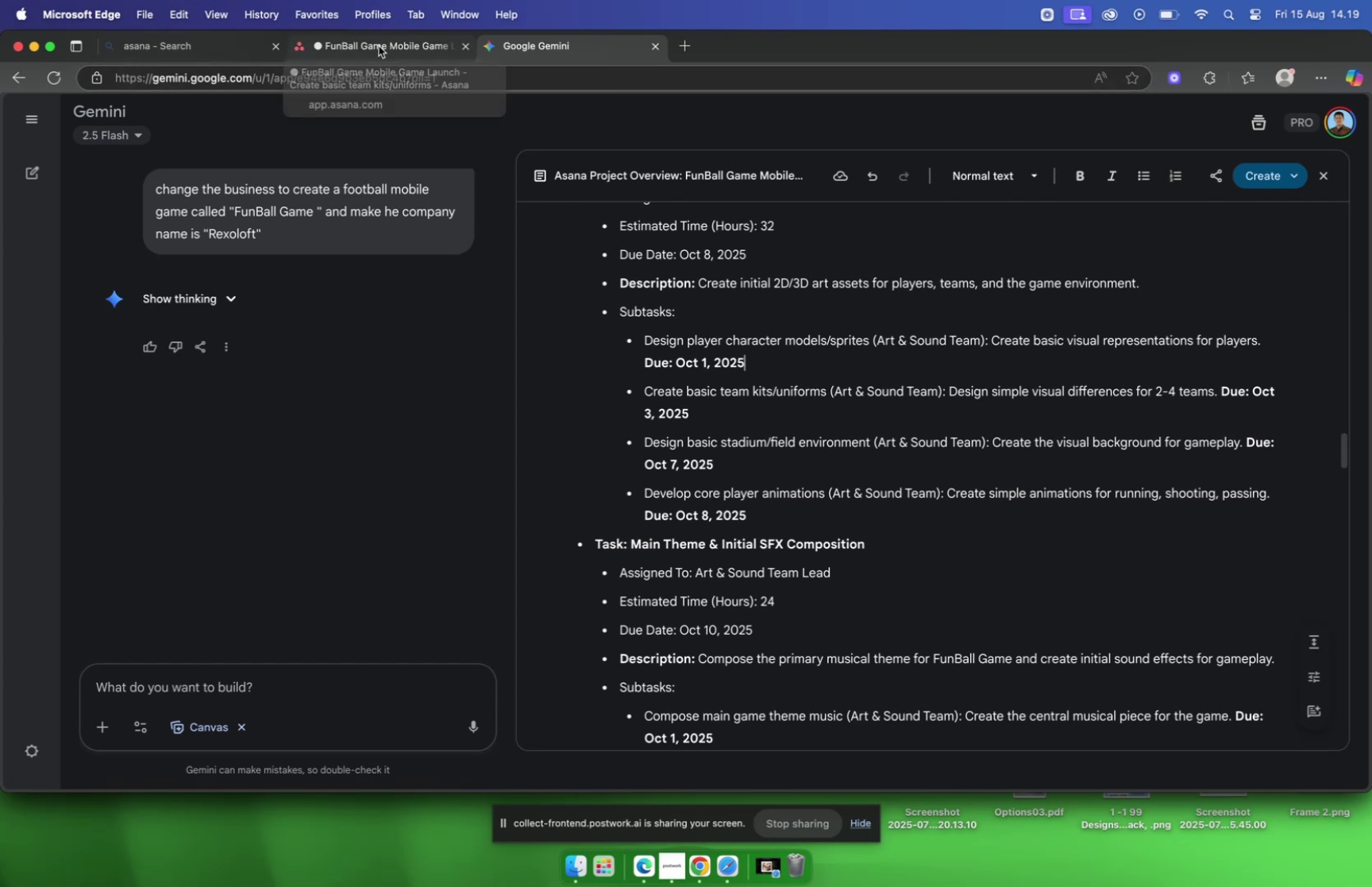 
left_click([379, 46])
 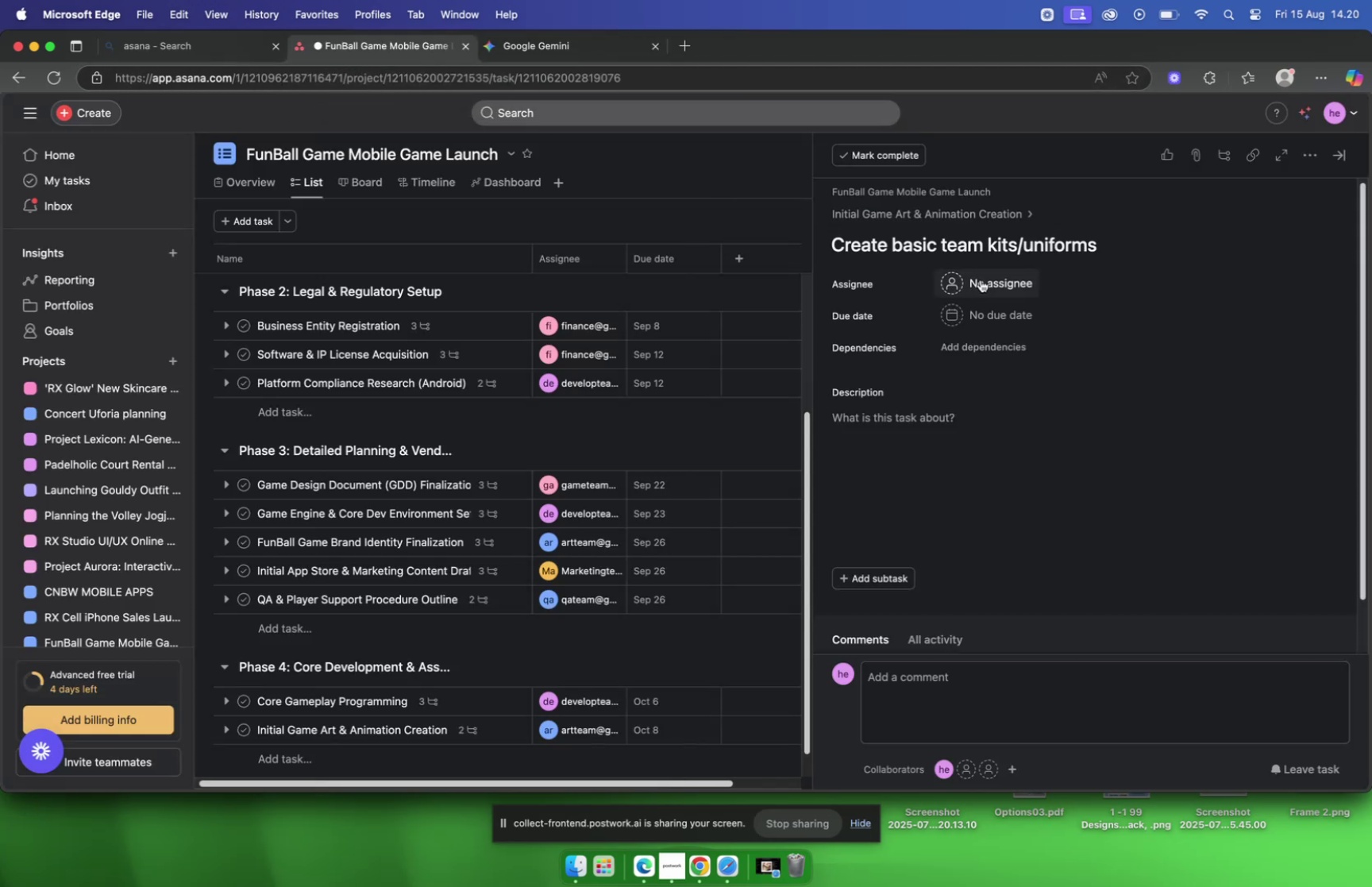 
left_click([981, 279])
 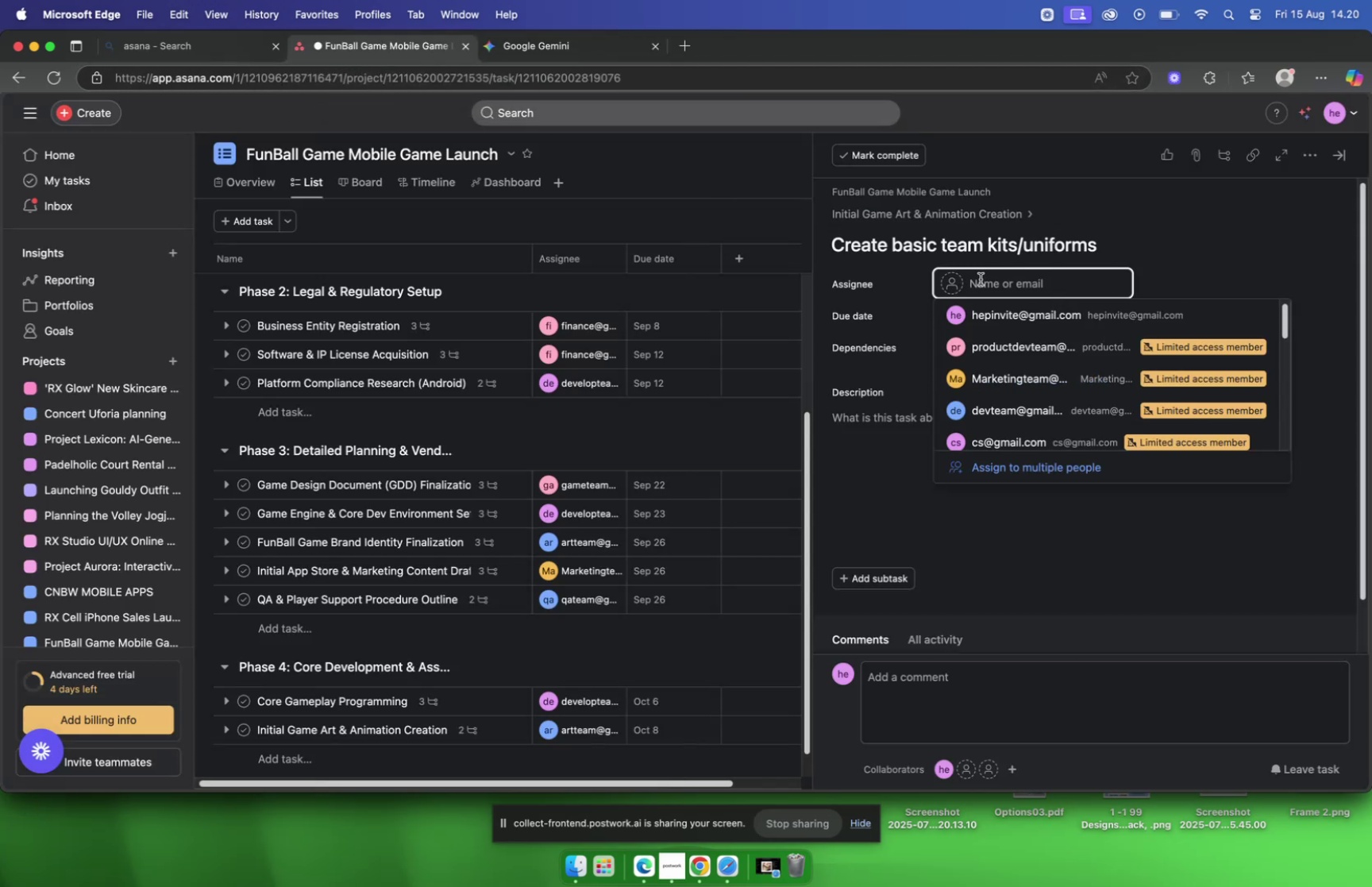 
type(art)
 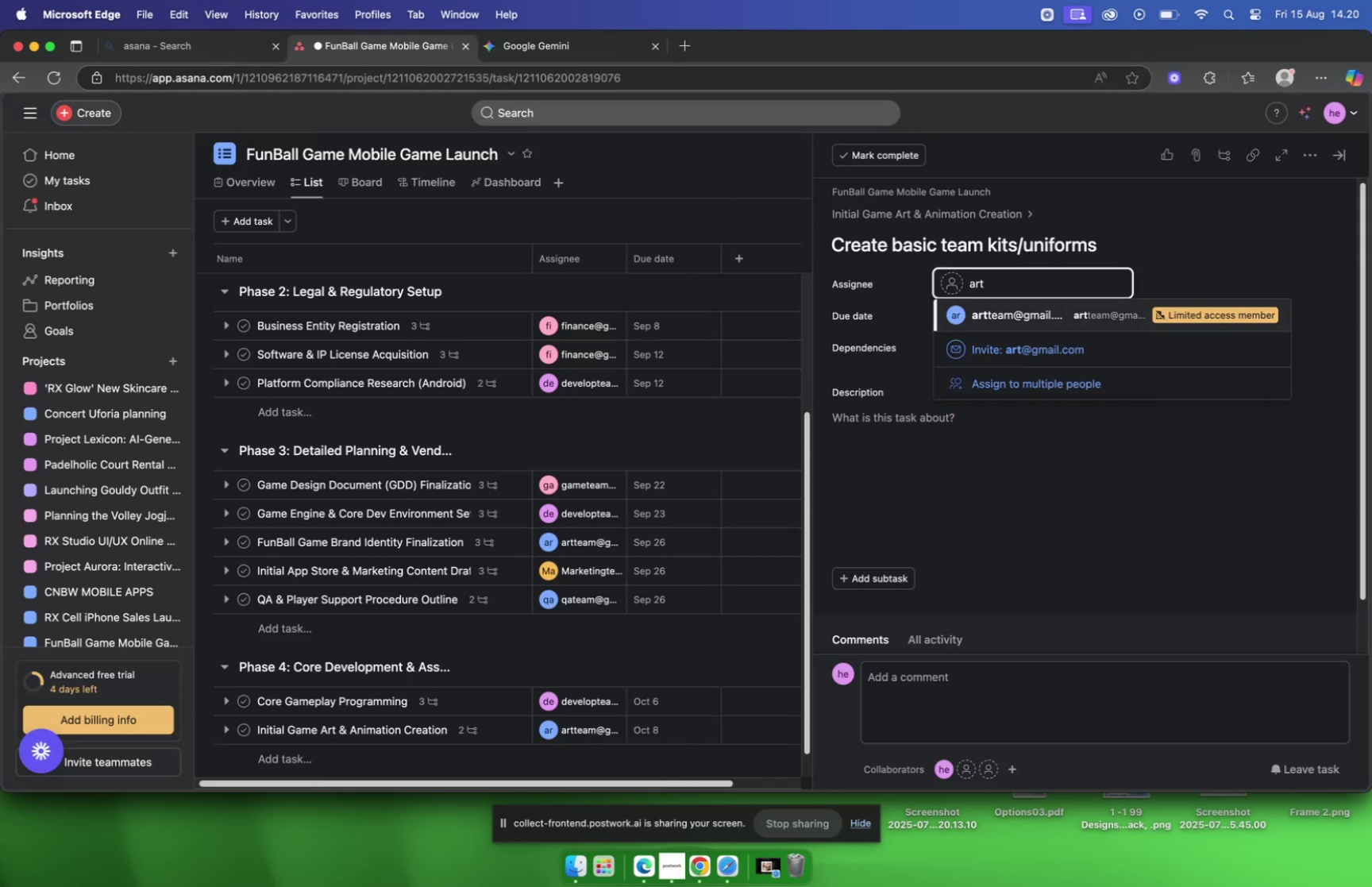 
key(Enter)
 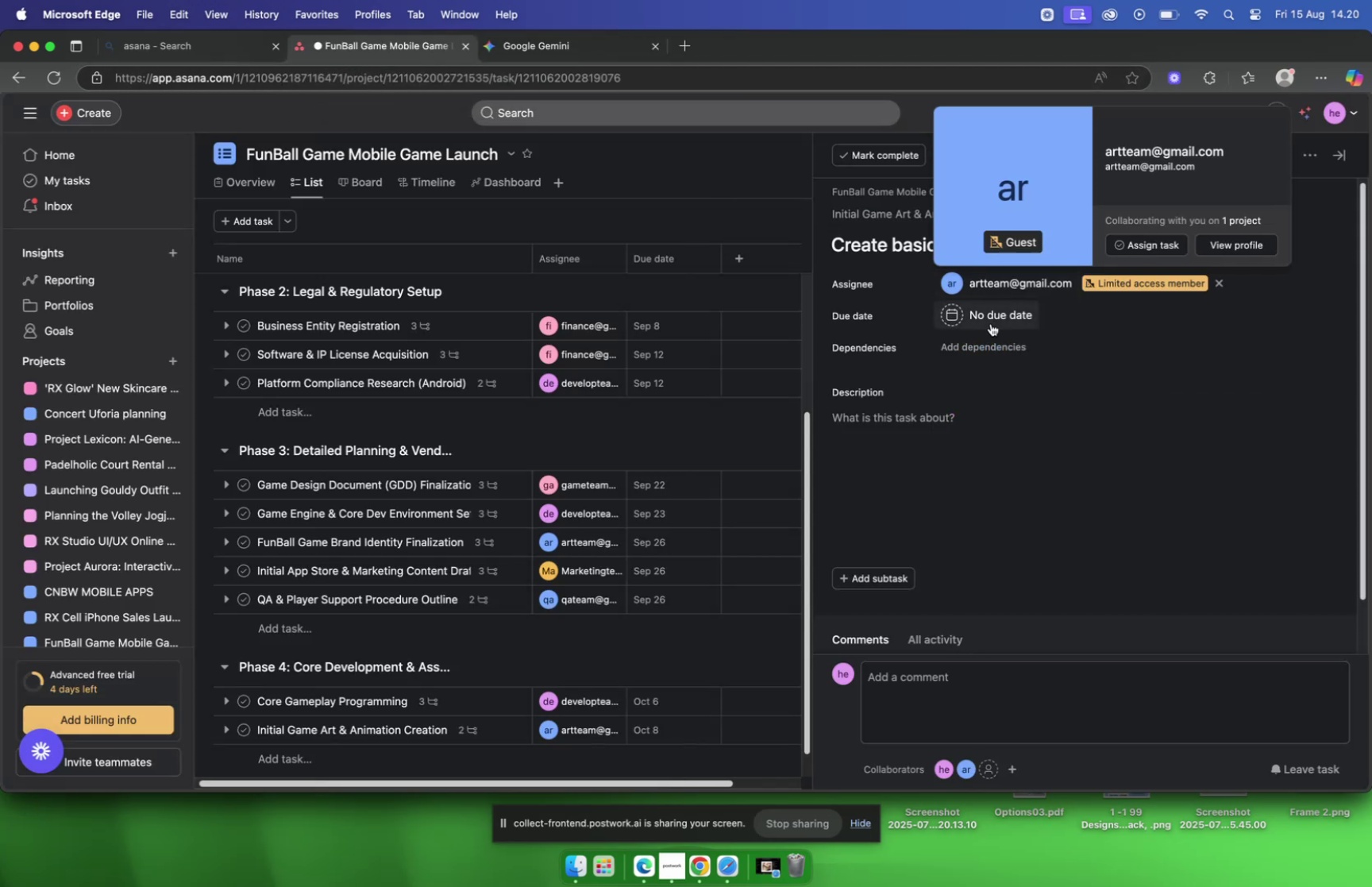 
left_click([991, 322])
 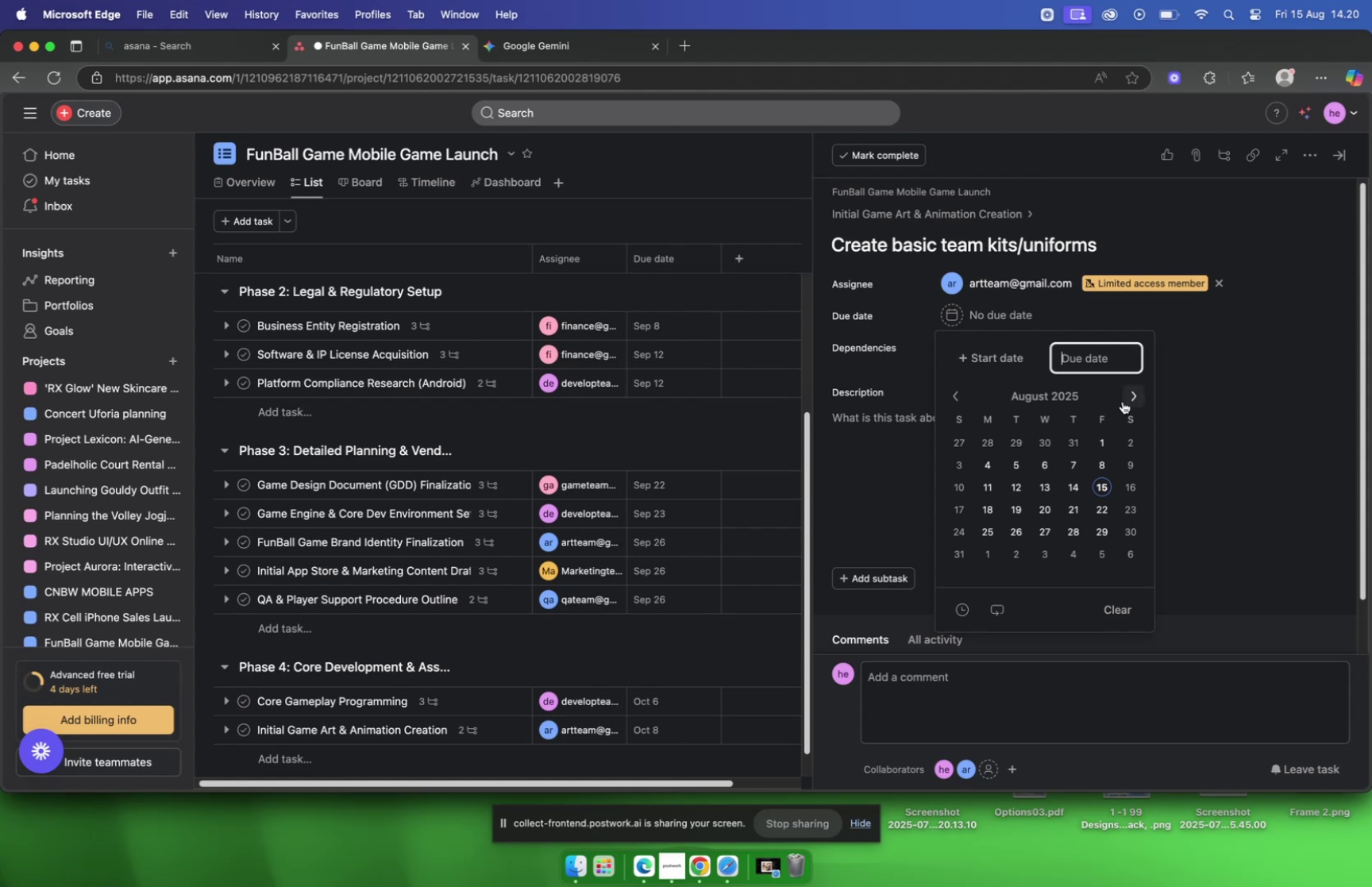 
double_click([1123, 401])
 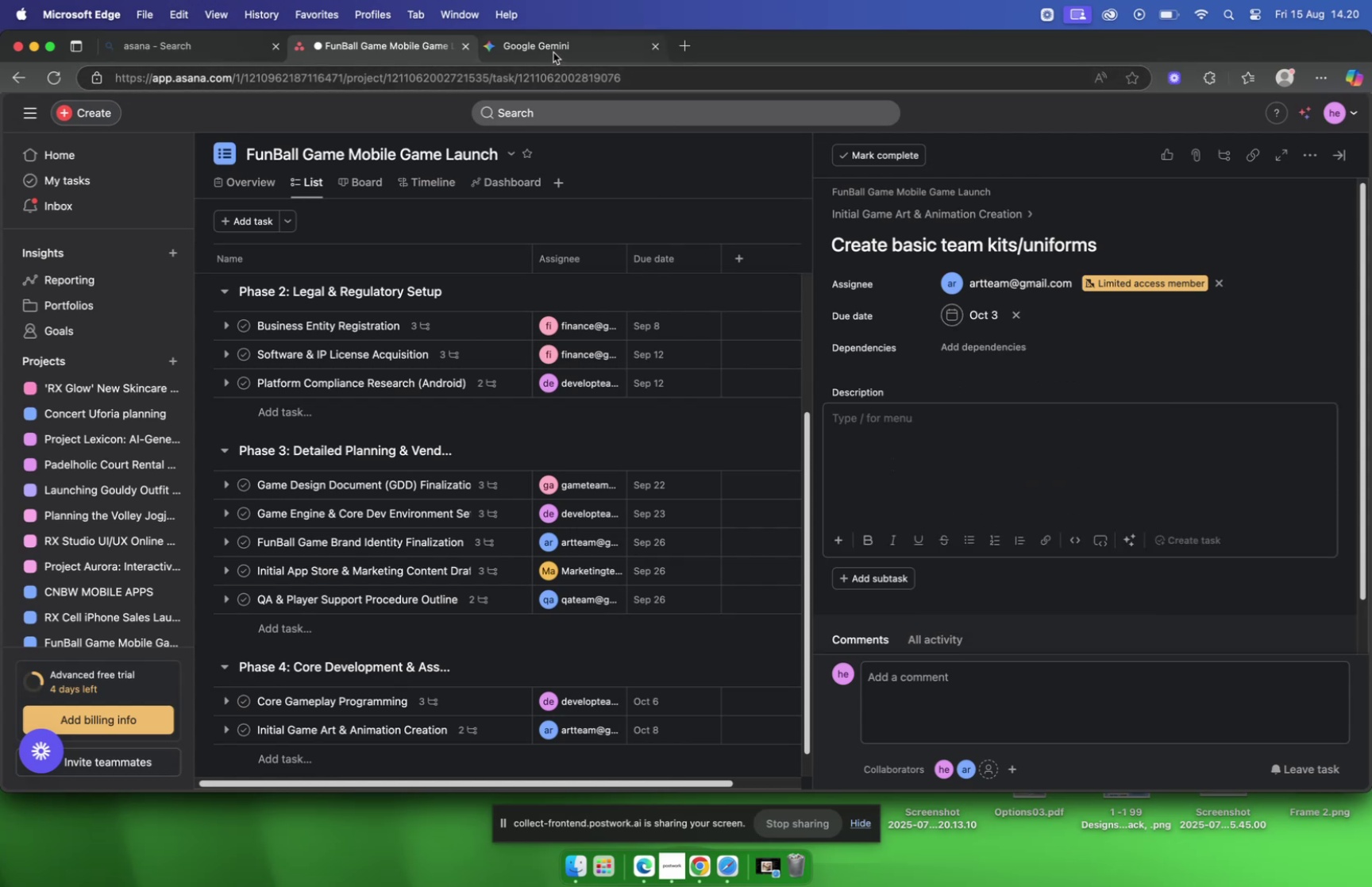 
wait(5.99)
 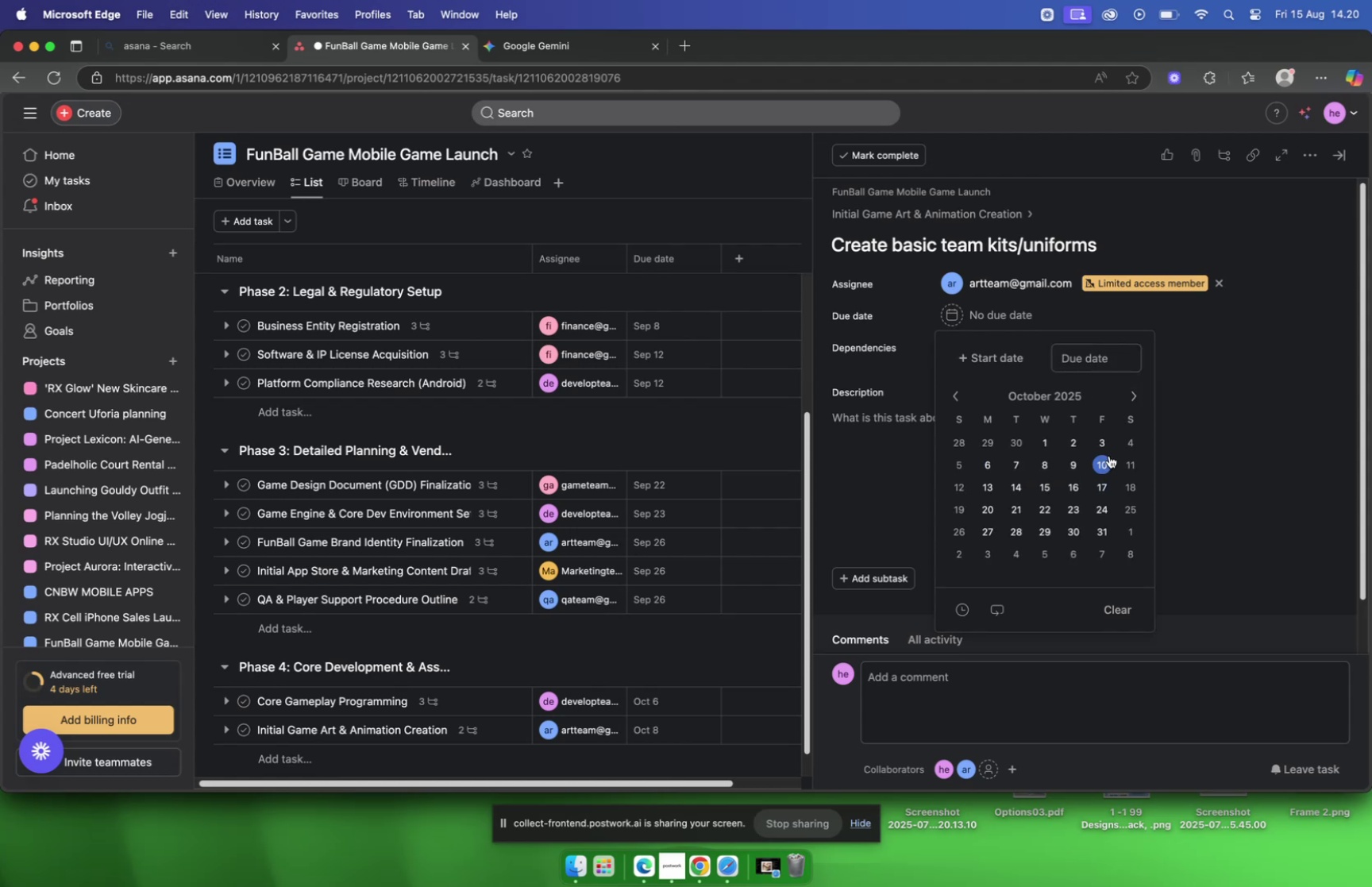 
left_click([553, 52])
 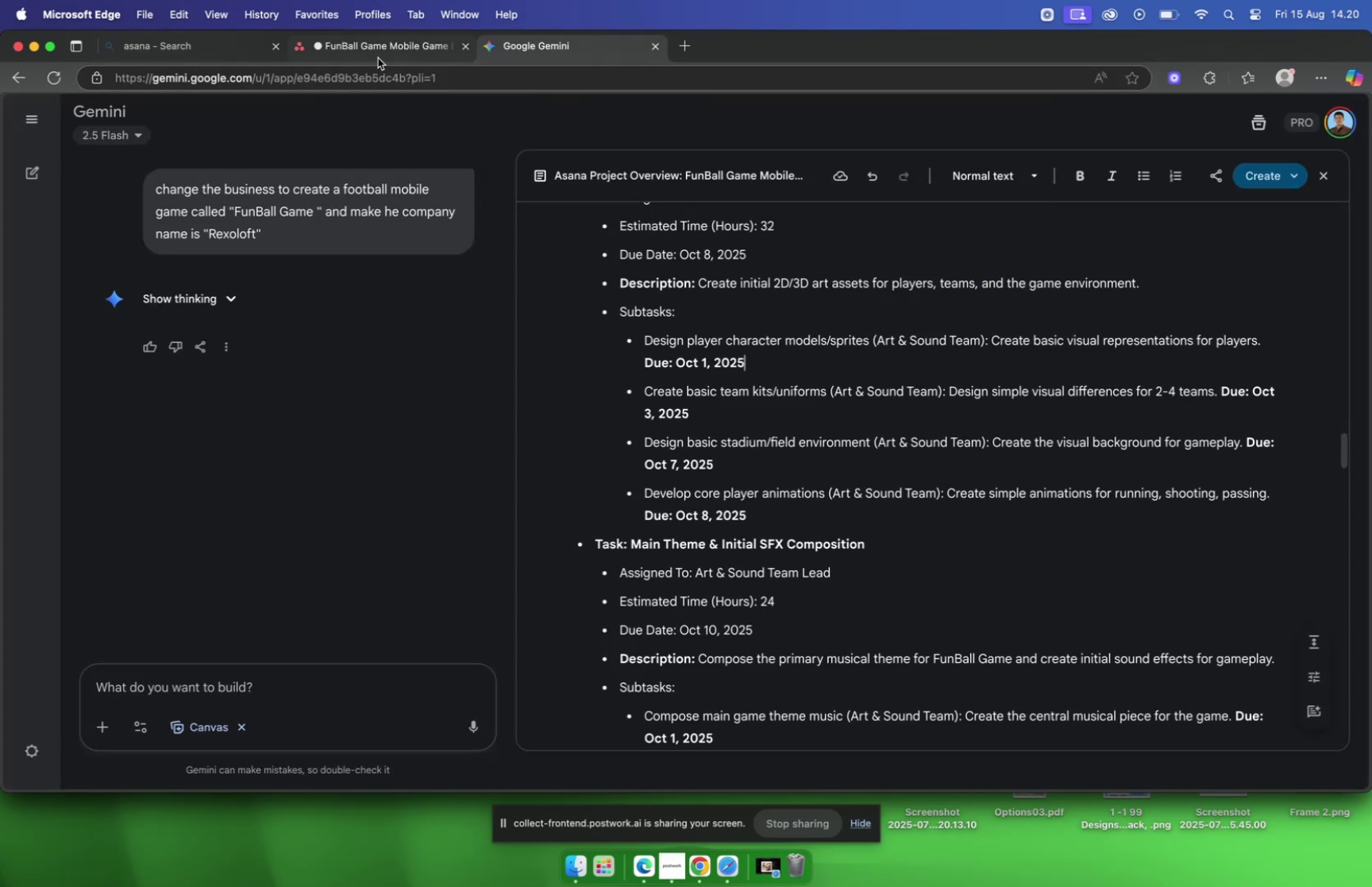 
left_click([377, 53])
 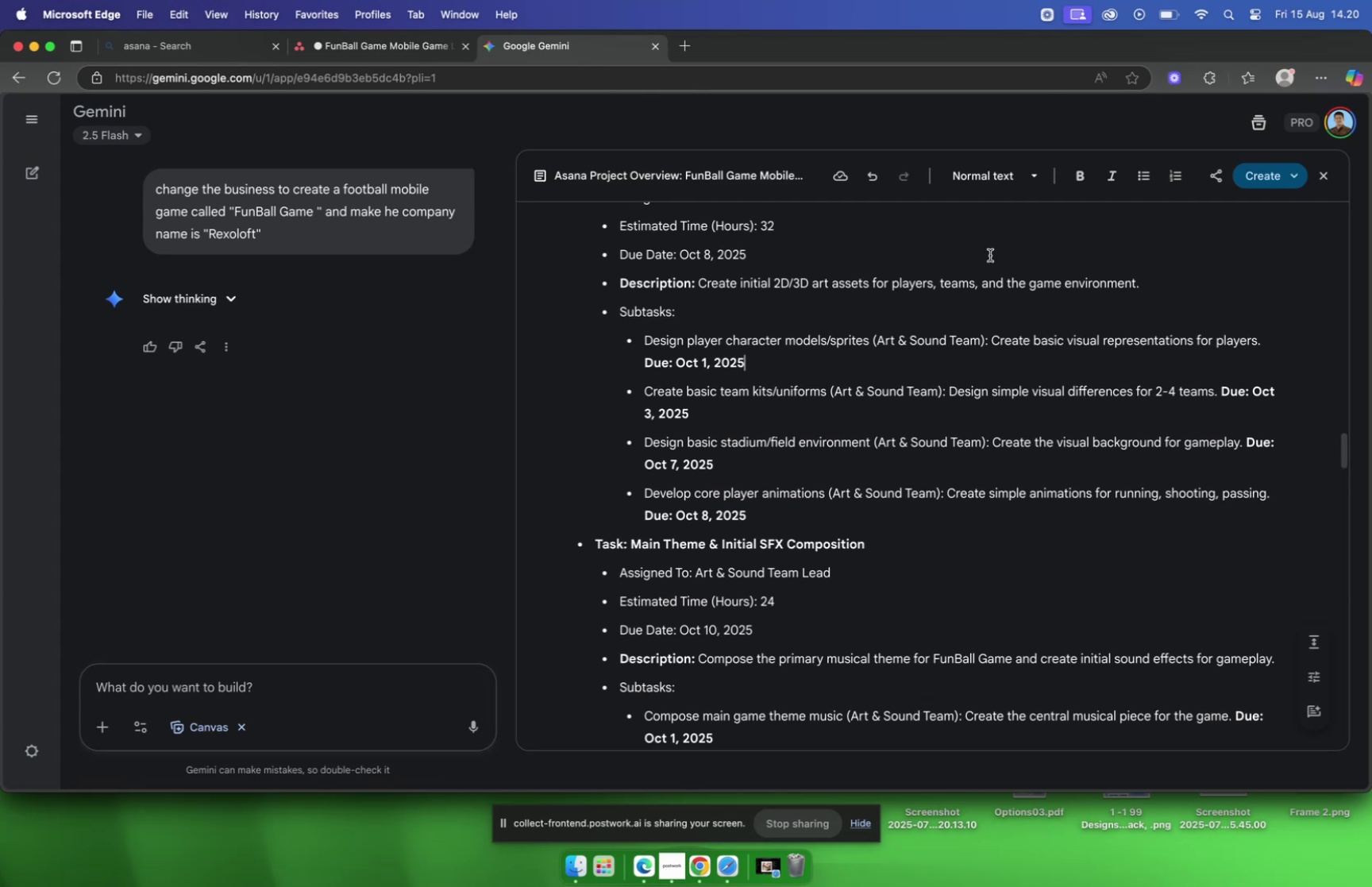 
wait(5.27)
 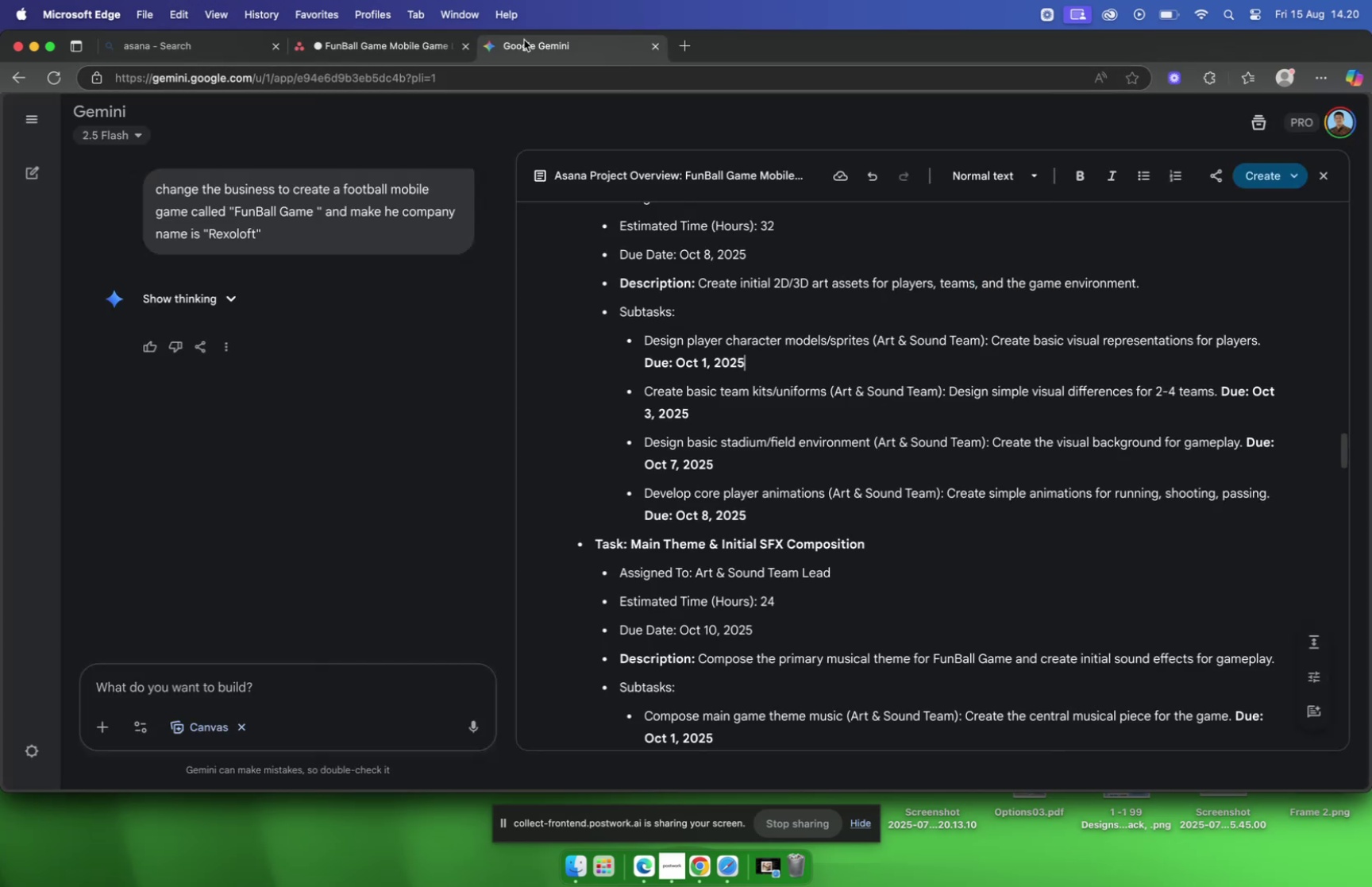 
left_click_drag(start_coordinate=[1218, 395], to_coordinate=[950, 398])
 